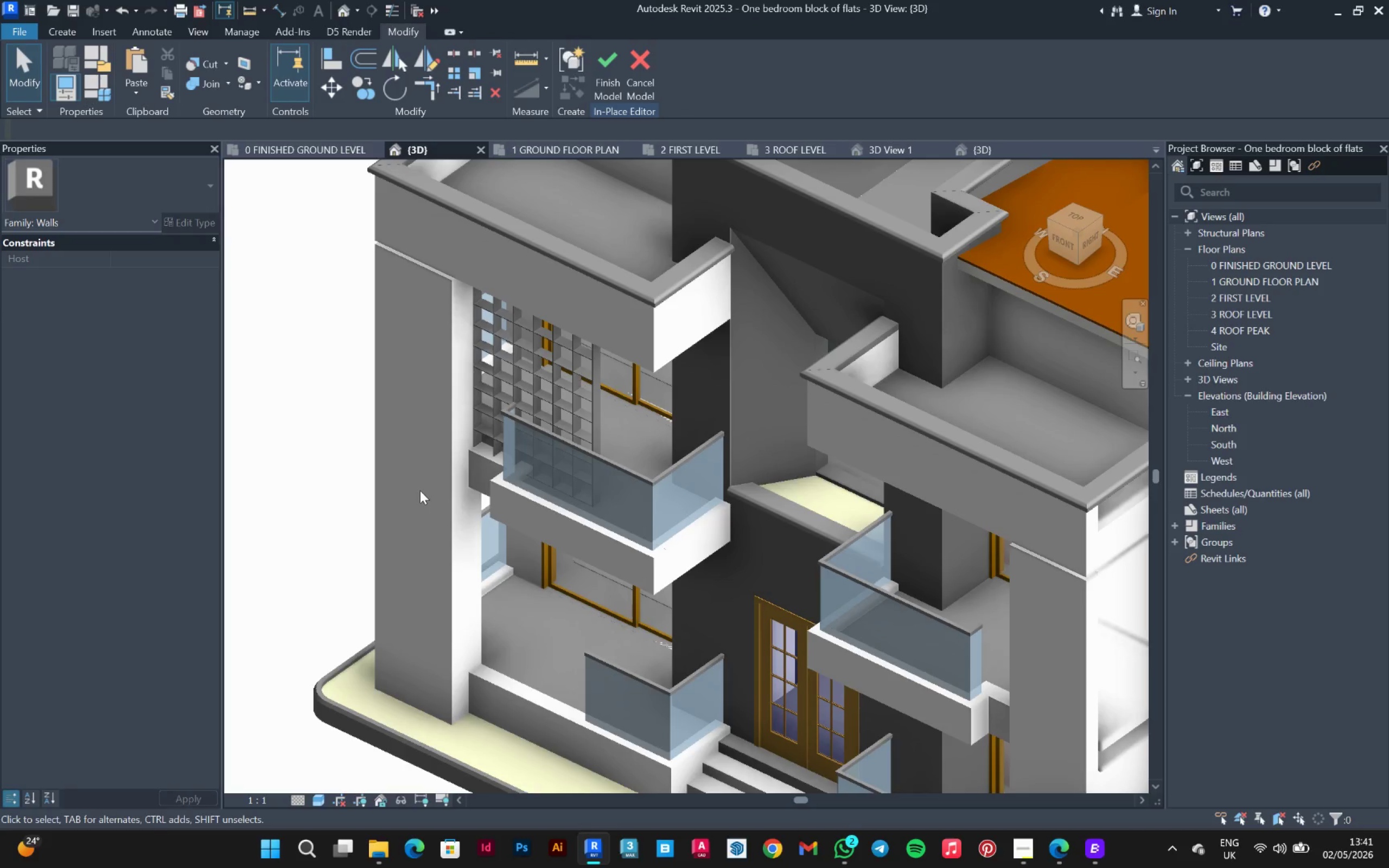 
hold_key(key=ShiftLeft, duration=1.51)
 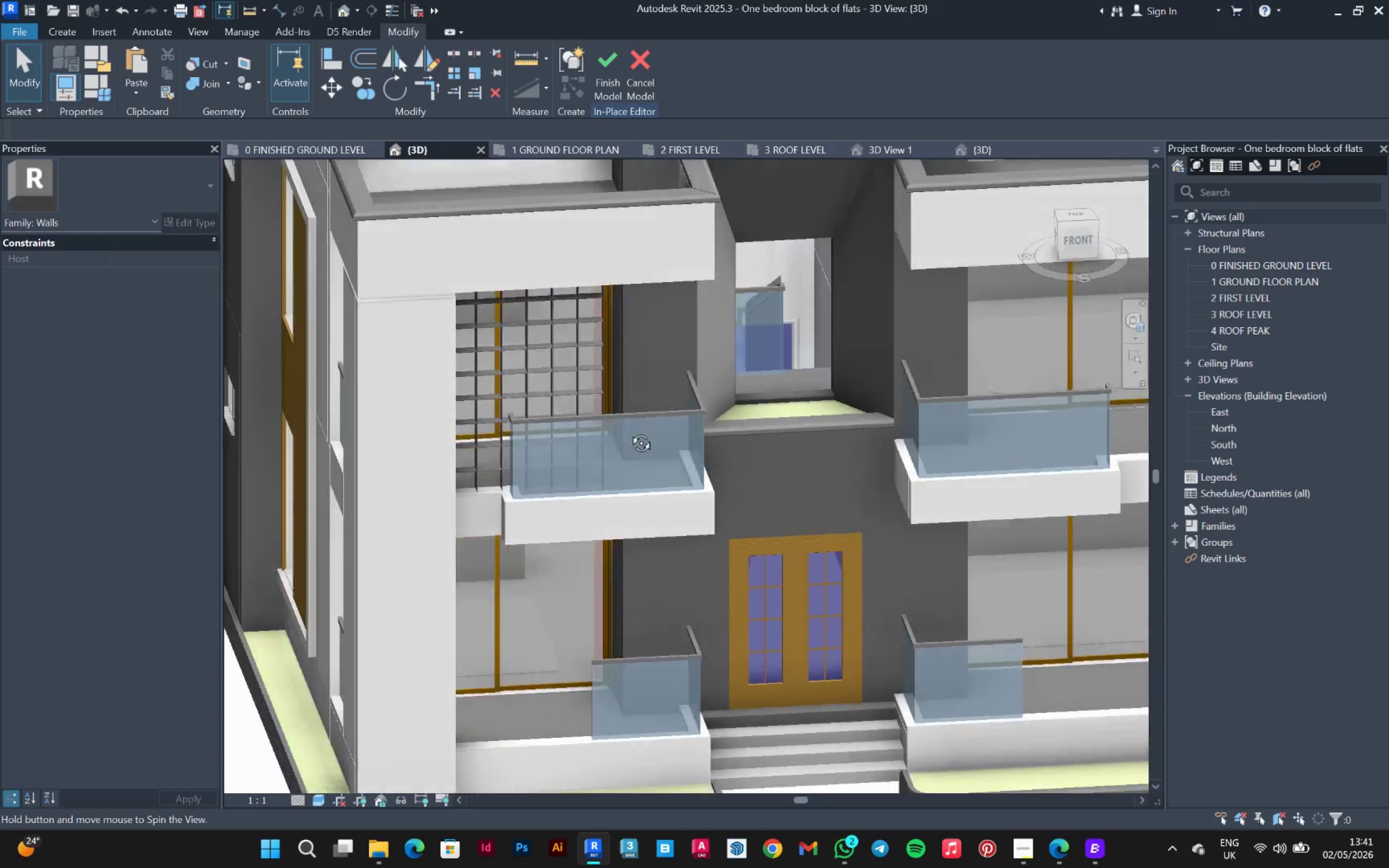 
hold_key(key=ShiftLeft, duration=1.52)
 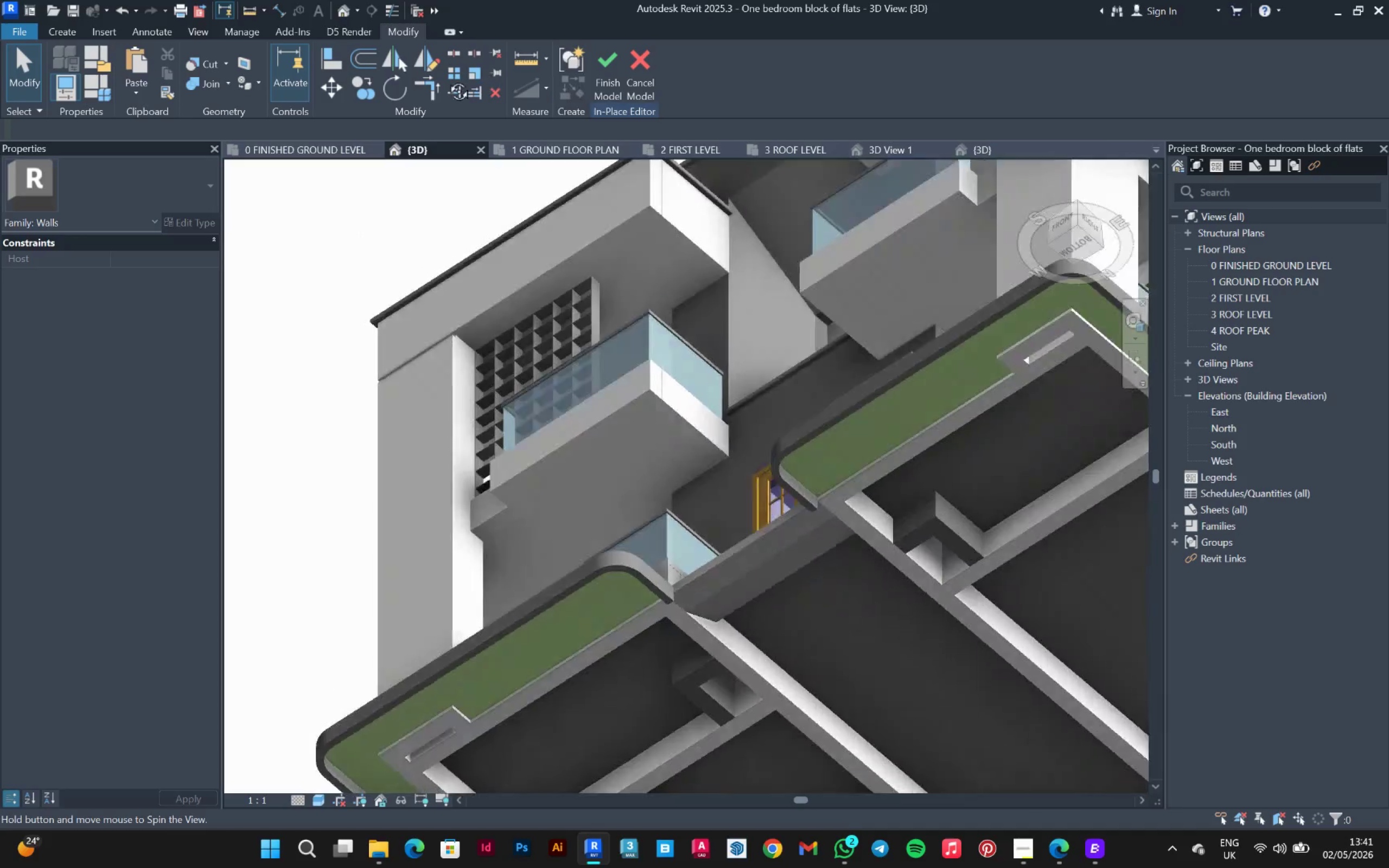 
hold_key(key=ShiftLeft, duration=1.34)
 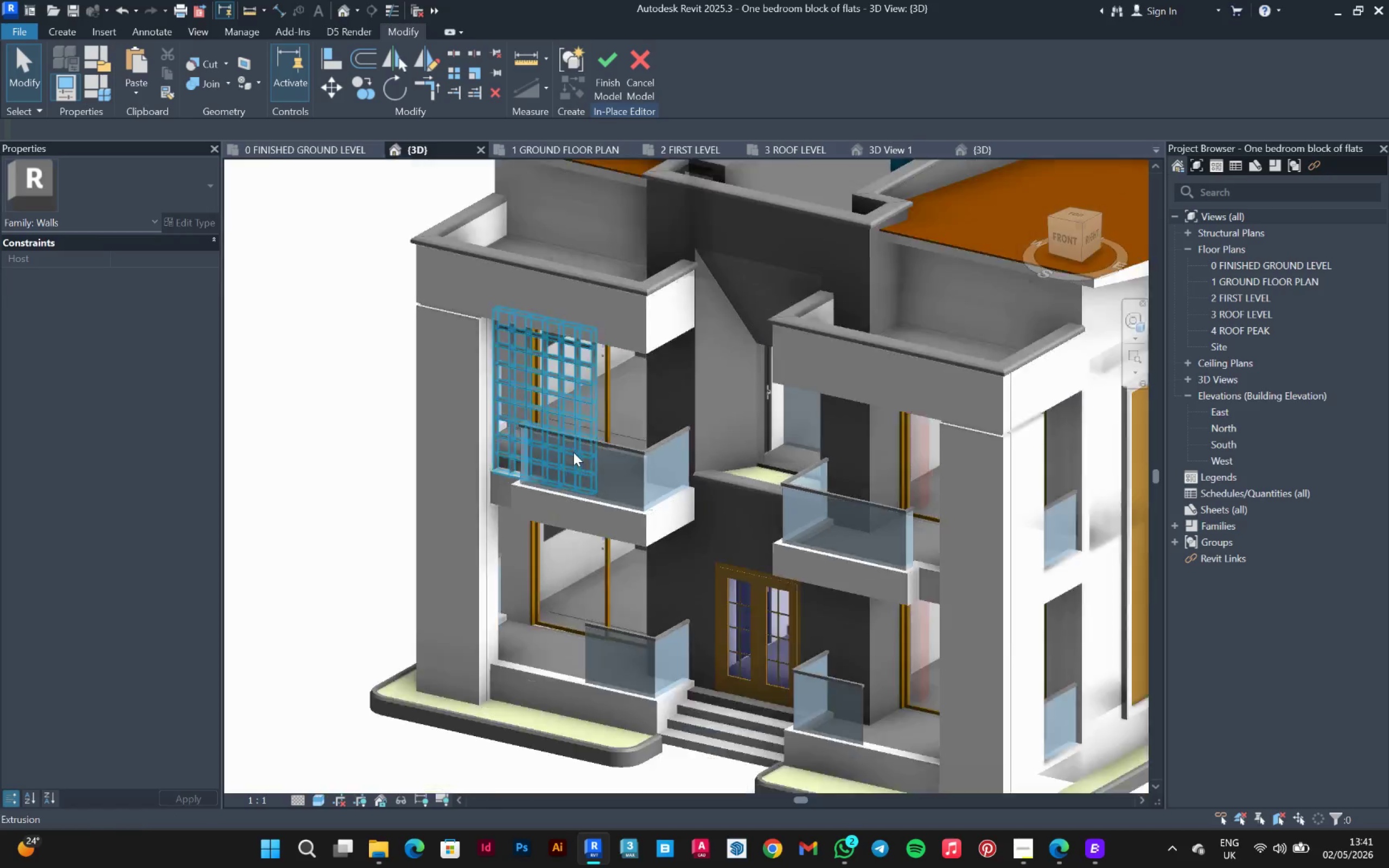 
hold_key(key=ShiftLeft, duration=1.5)
 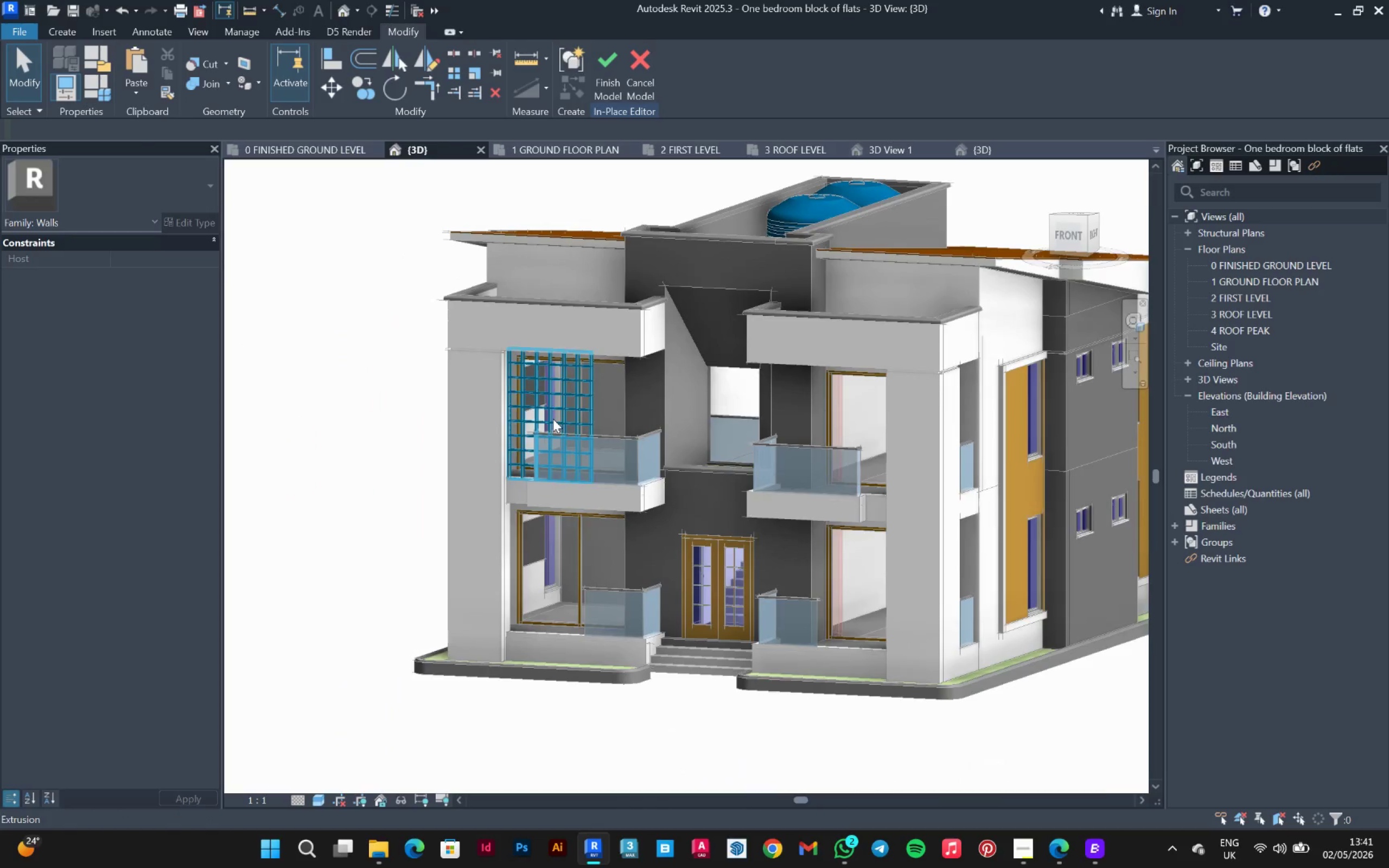 
scroll: coordinate [572, 459], scroll_direction: down, amount: 4.0
 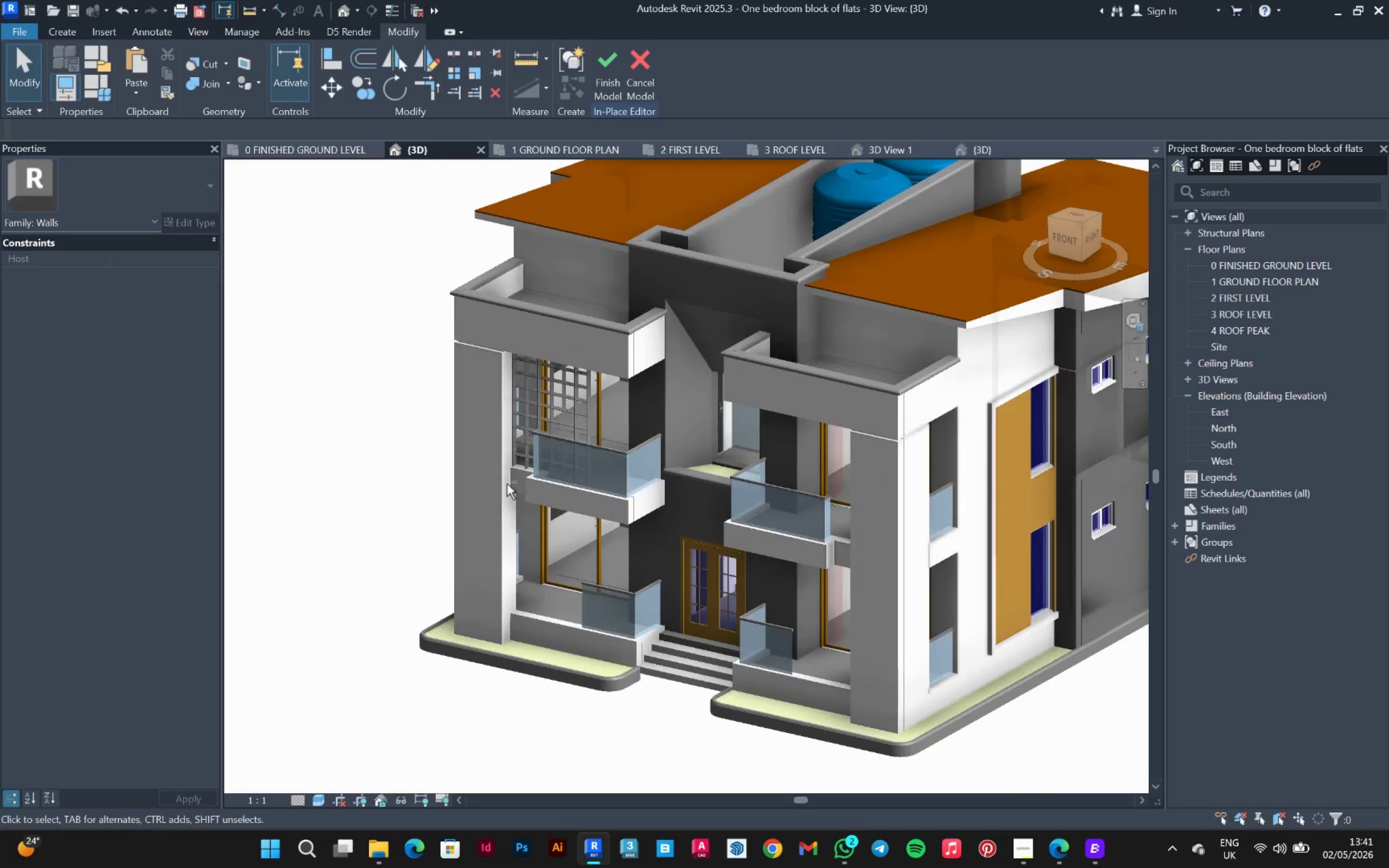 
hold_key(key=ShiftLeft, duration=0.38)
 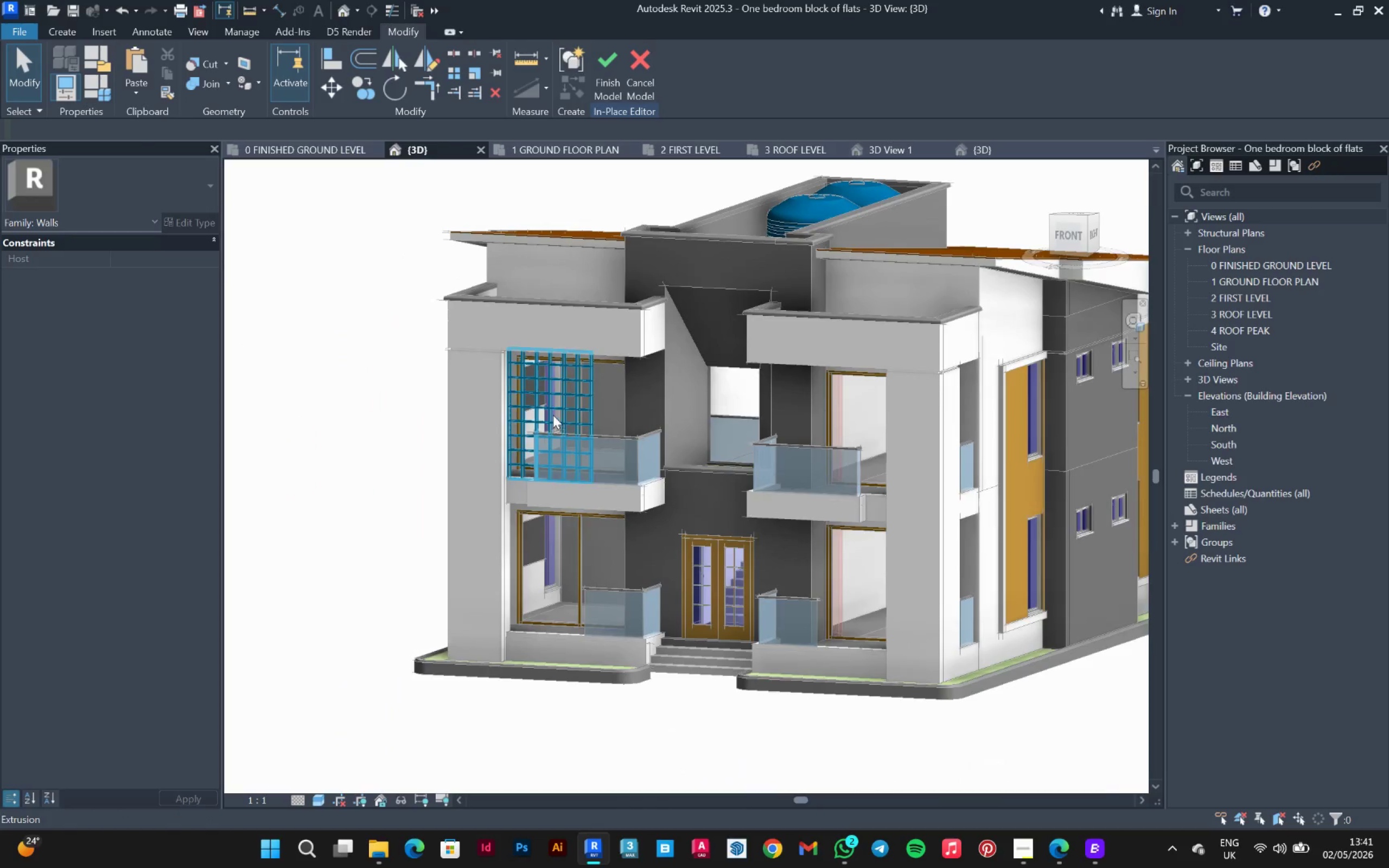 
scroll: coordinate [553, 414], scroll_direction: up, amount: 2.0
 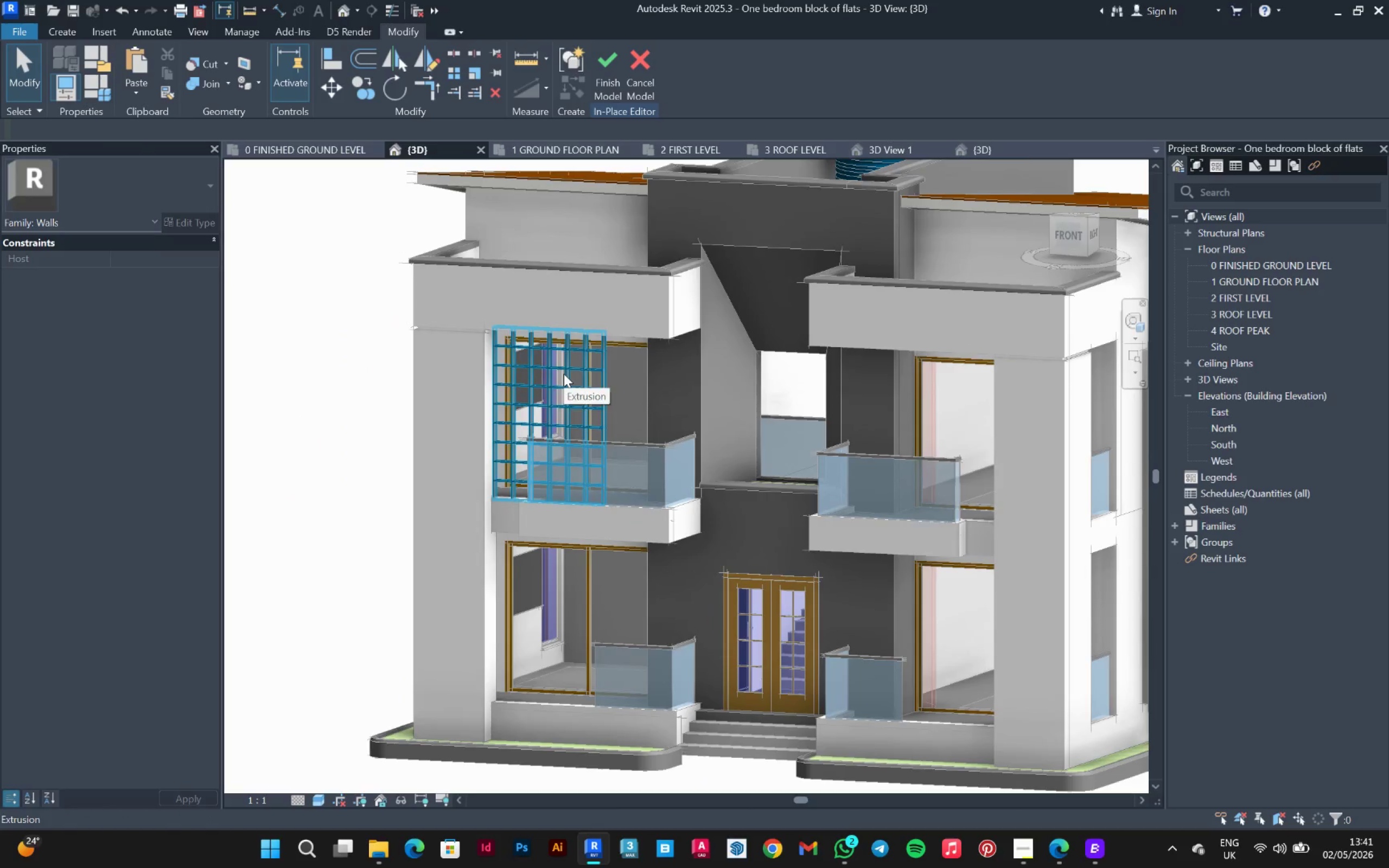 
left_click([564, 374])
 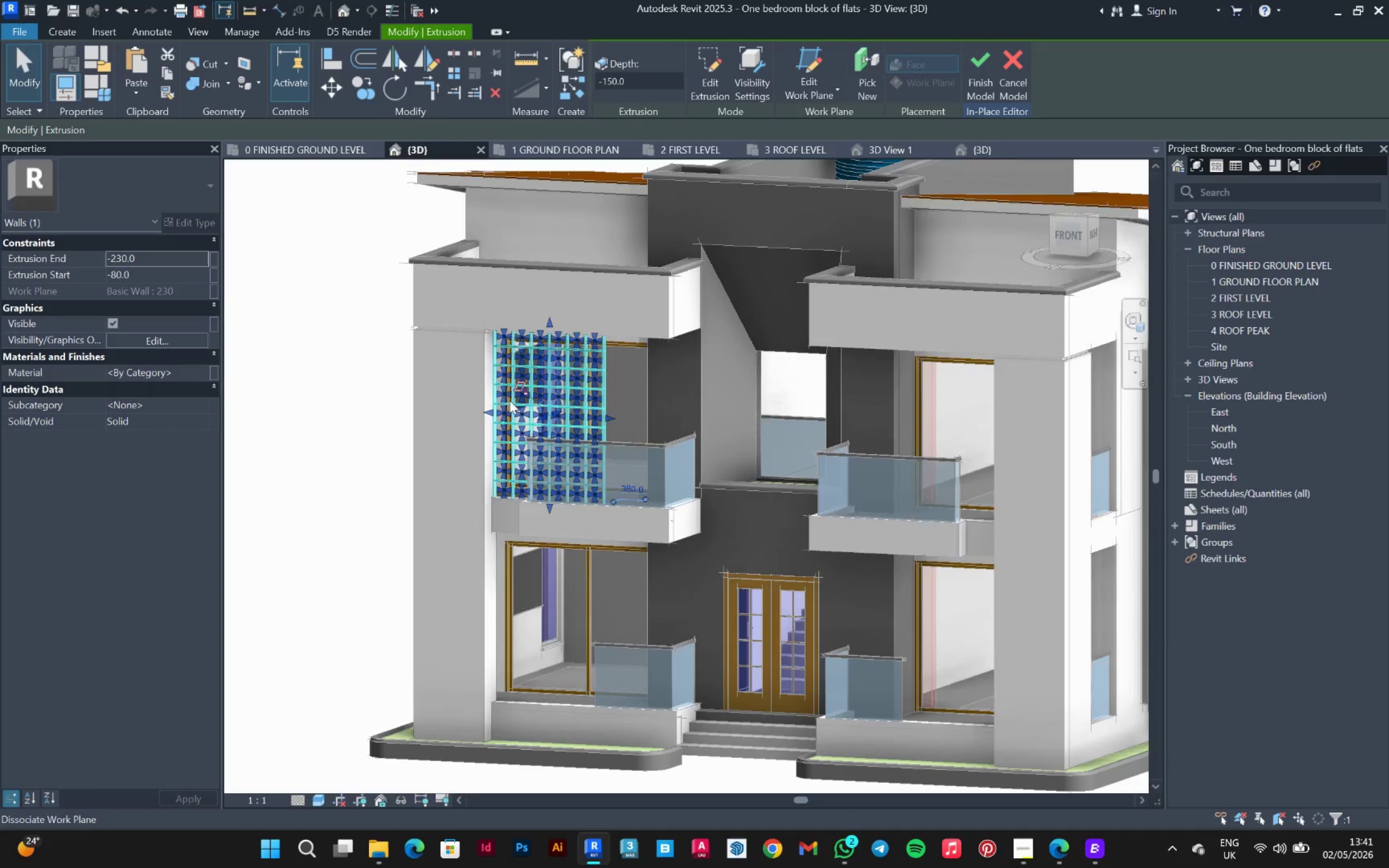 
hold_key(key=ShiftLeft, duration=0.7)
 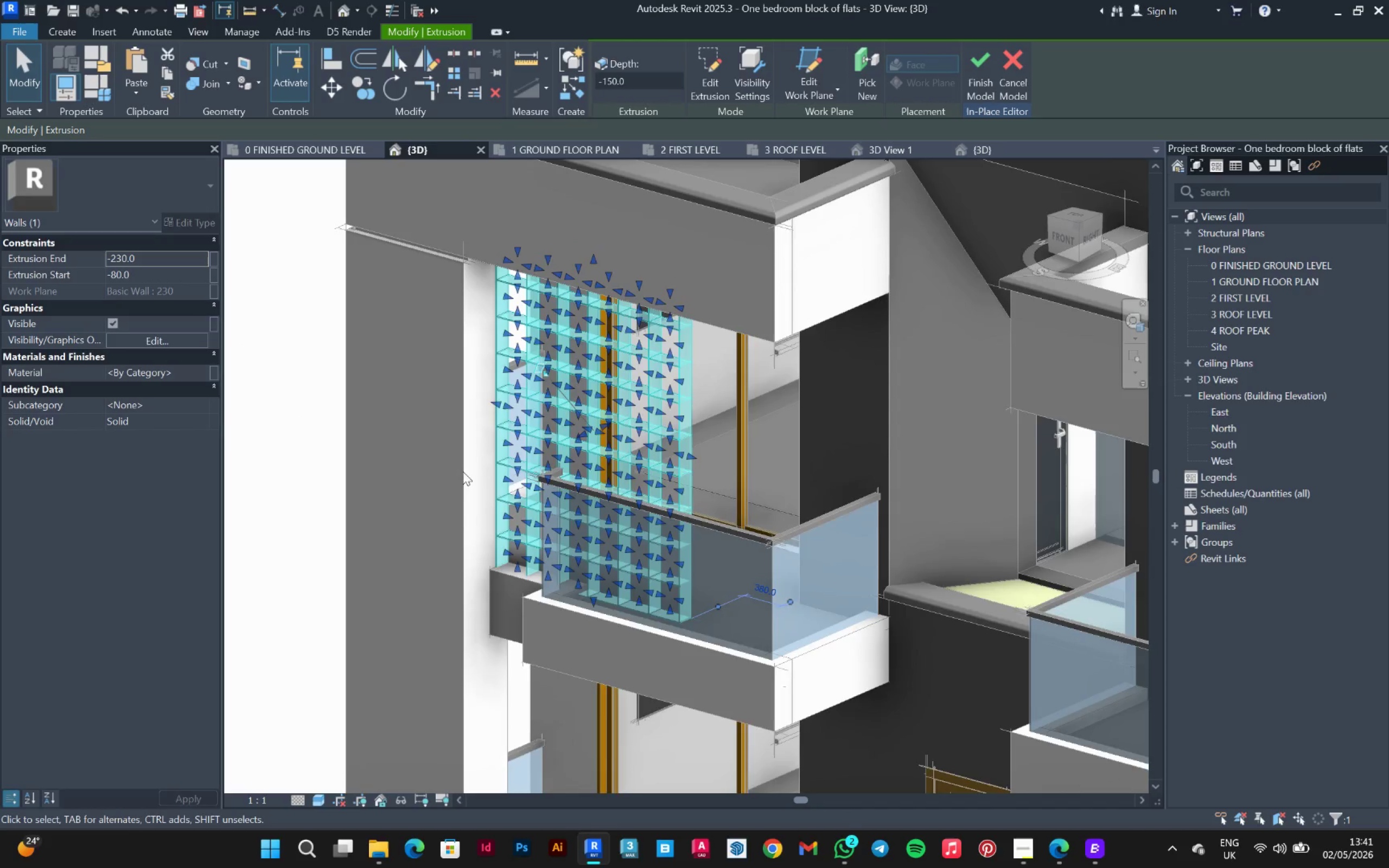 
scroll: coordinate [482, 457], scroll_direction: up, amount: 8.0
 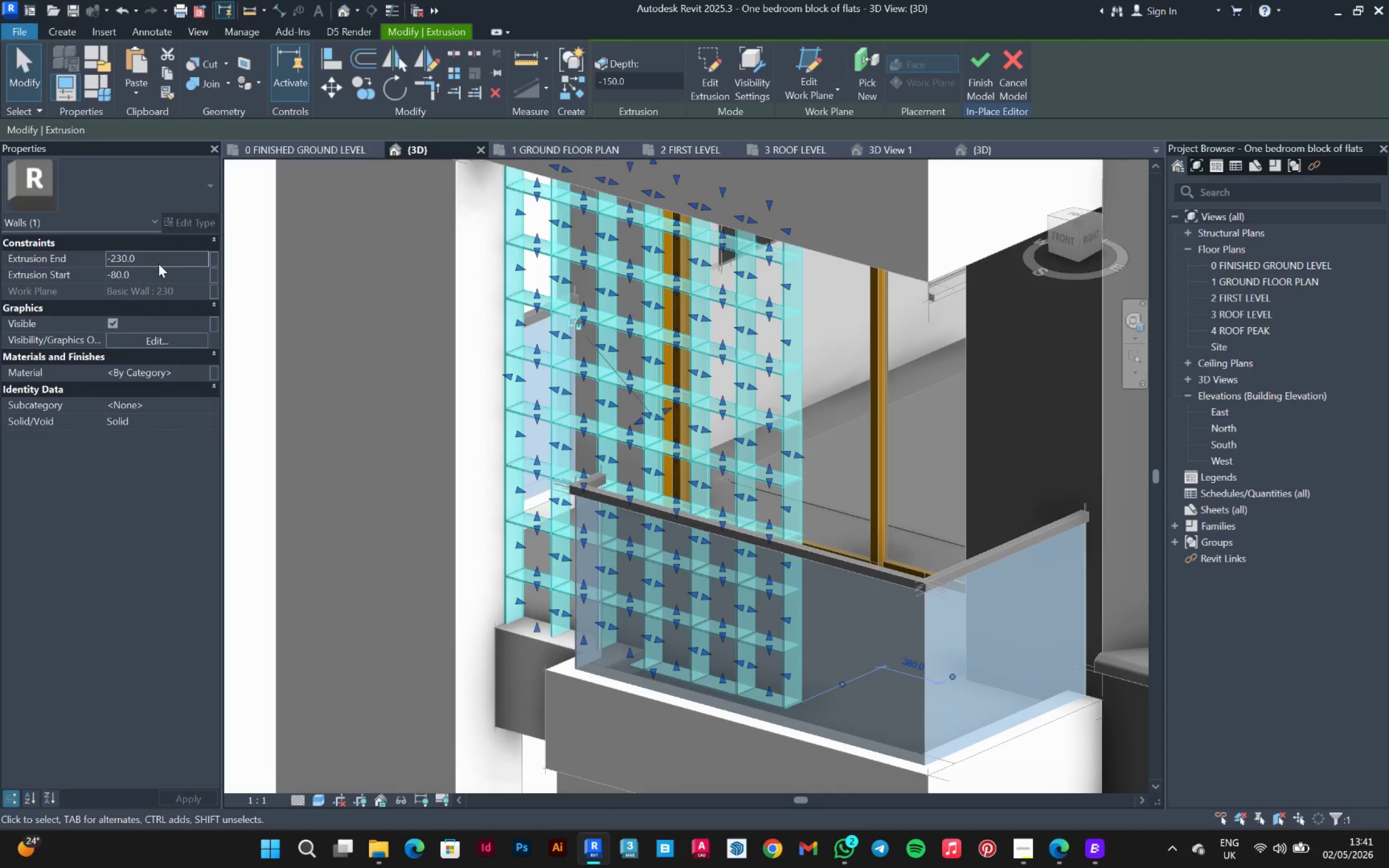 
left_click([158, 257])
 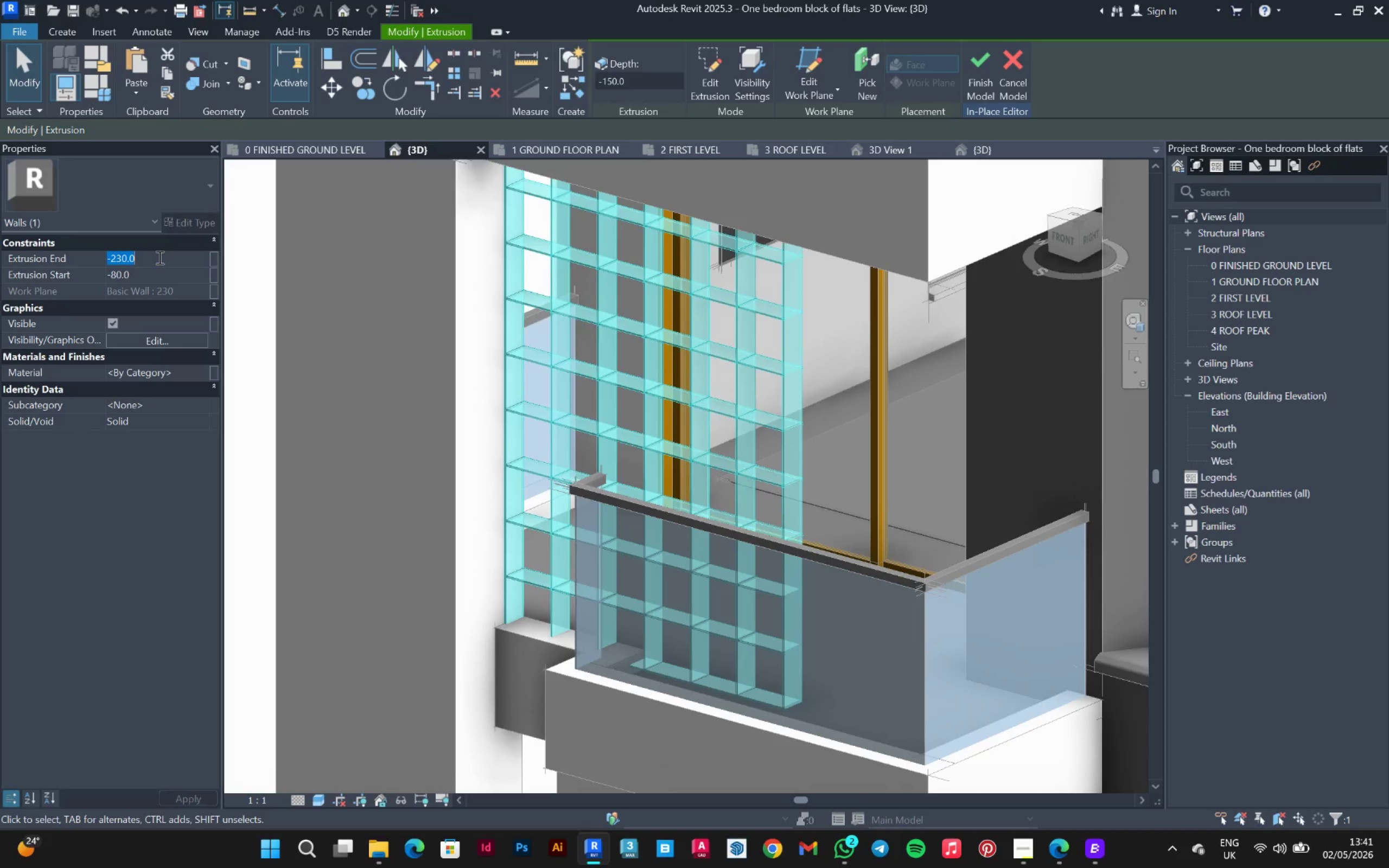 
wait(11.94)
 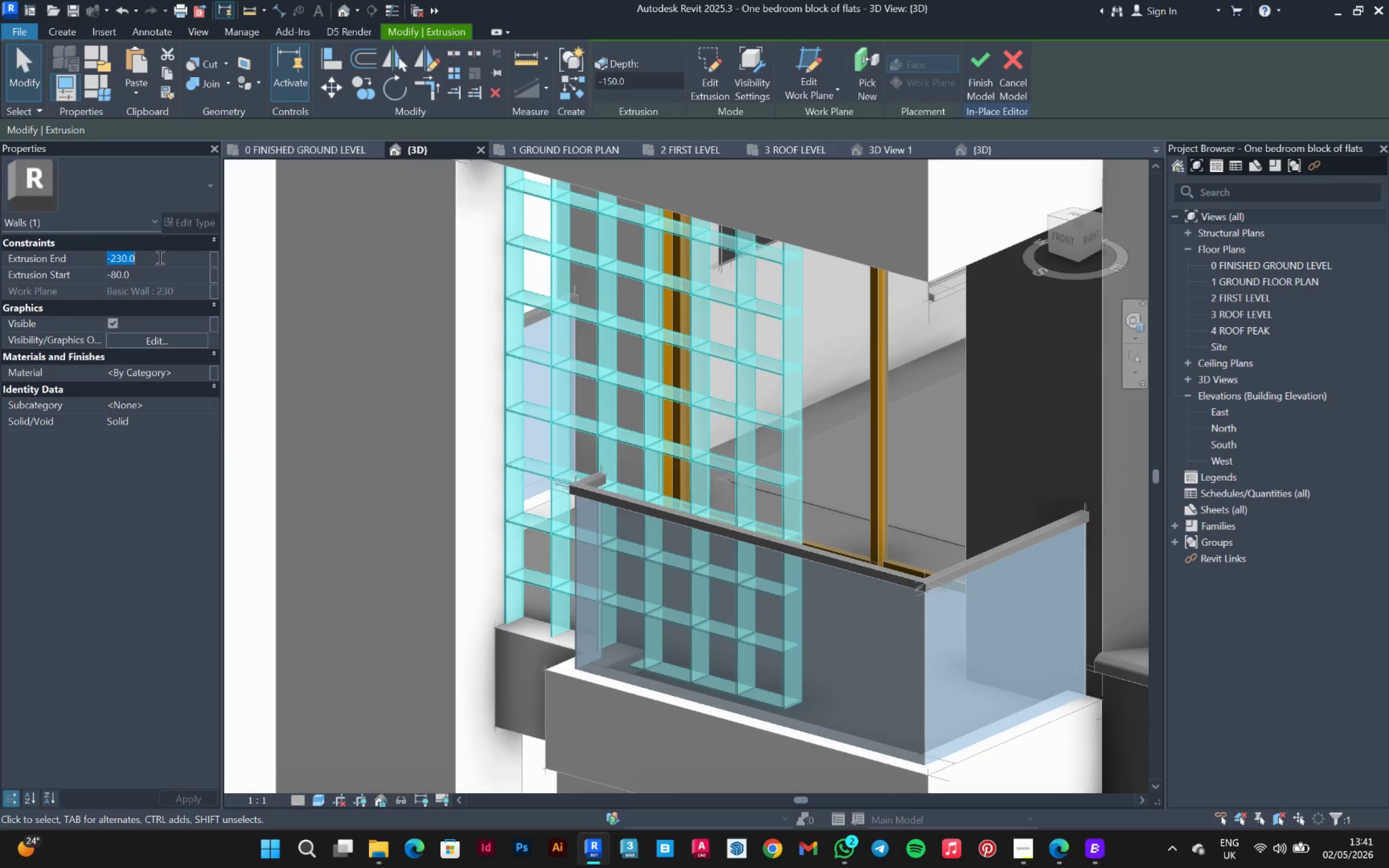 
left_click([158, 257])
 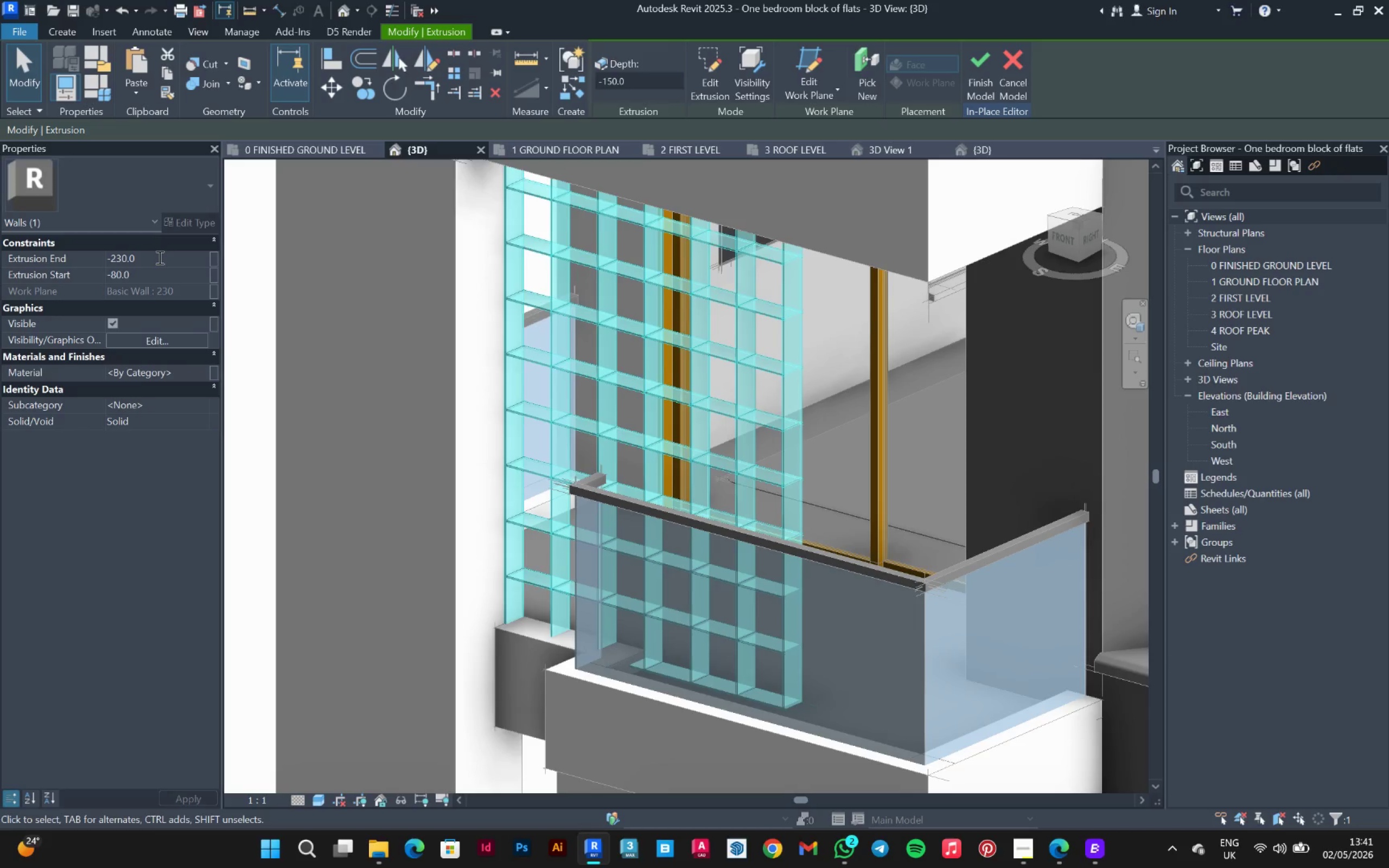 
key(Backspace)
key(Backspace)
key(Backspace)
key(Backspace)
type(20)
key(Backspace)
type(0)
 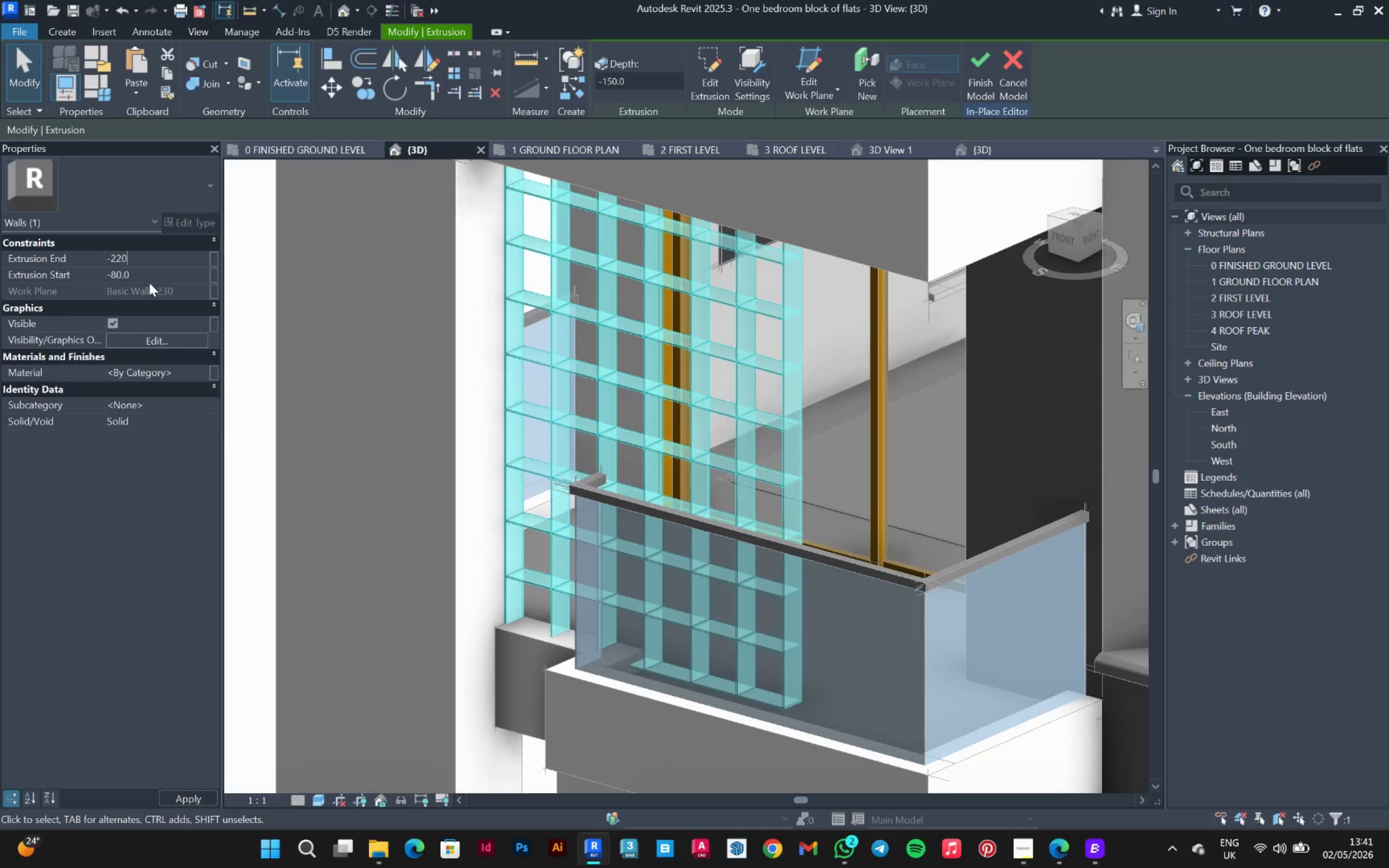 
left_click([149, 276])
 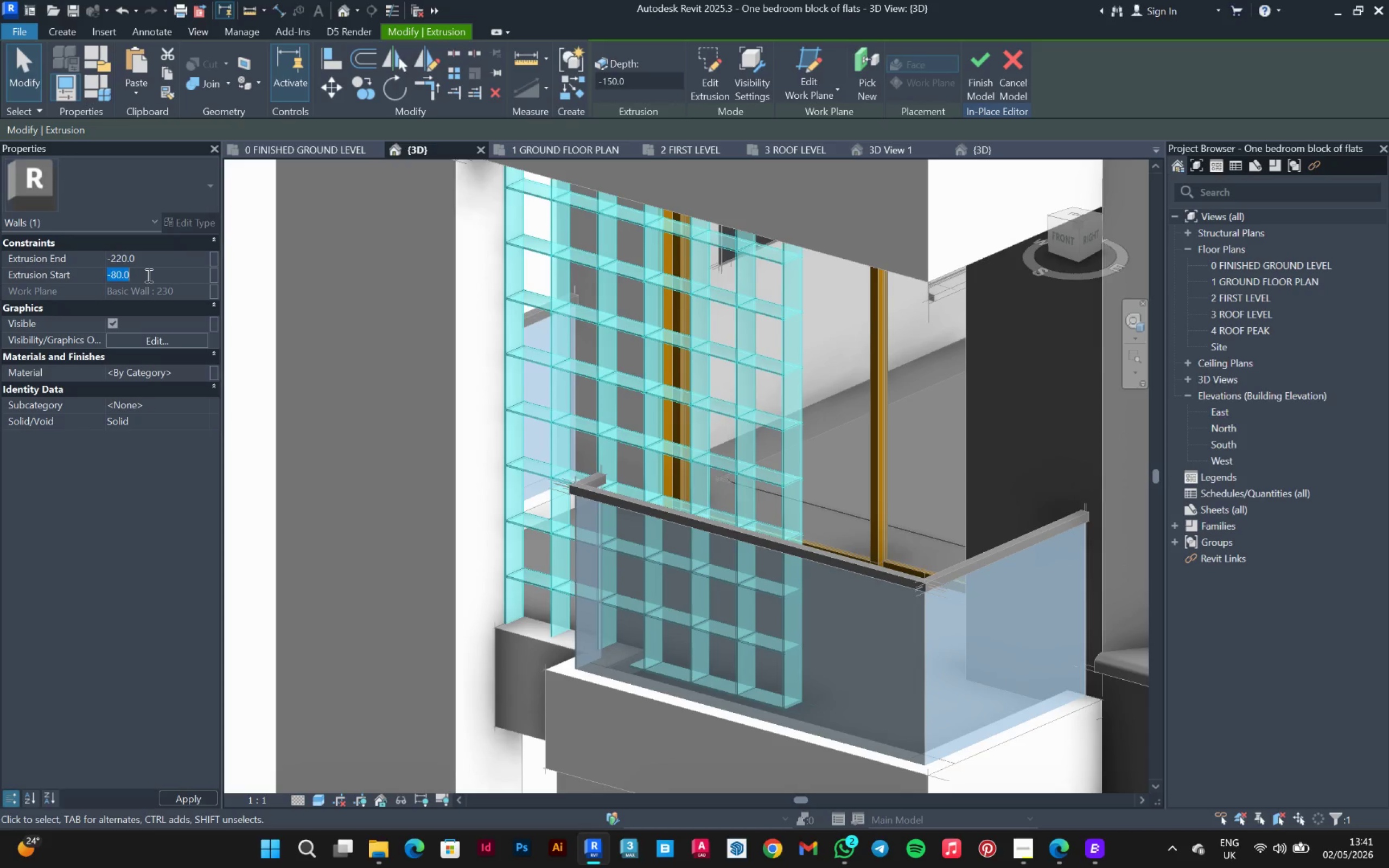 
left_click_drag(start_coordinate=[148, 275], to_coordinate=[112, 282])
 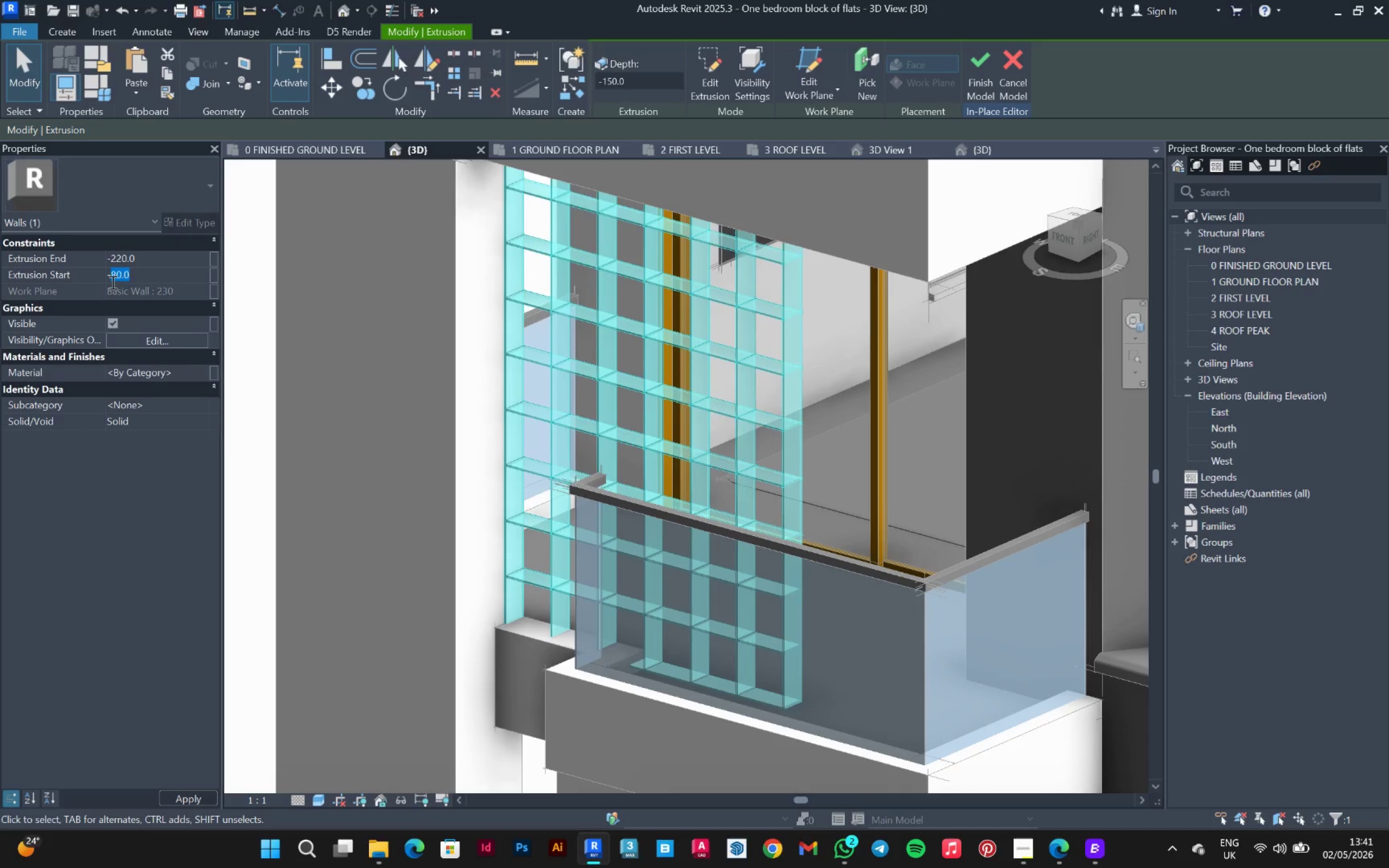 
type(90)
 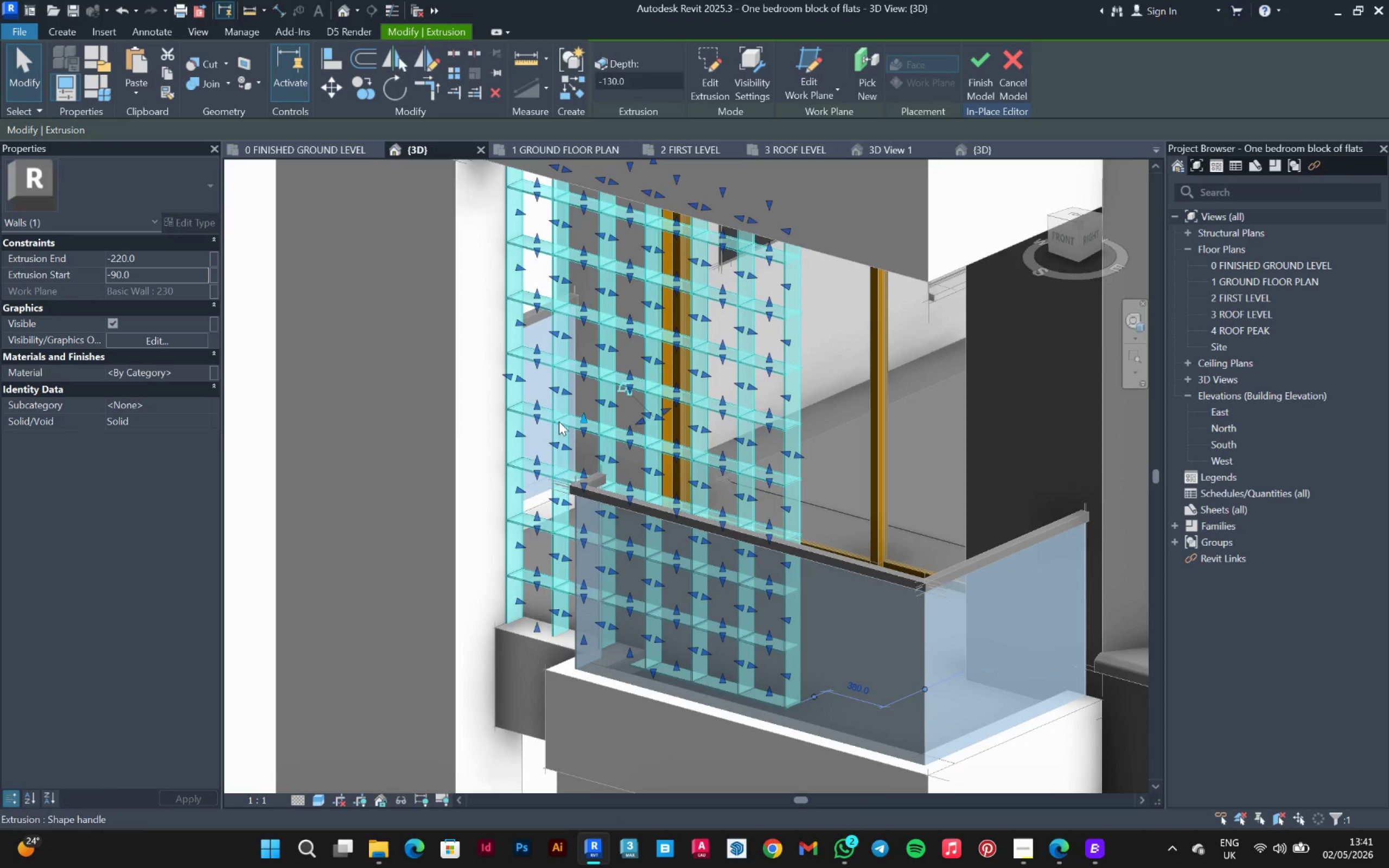 
left_click([458, 422])
 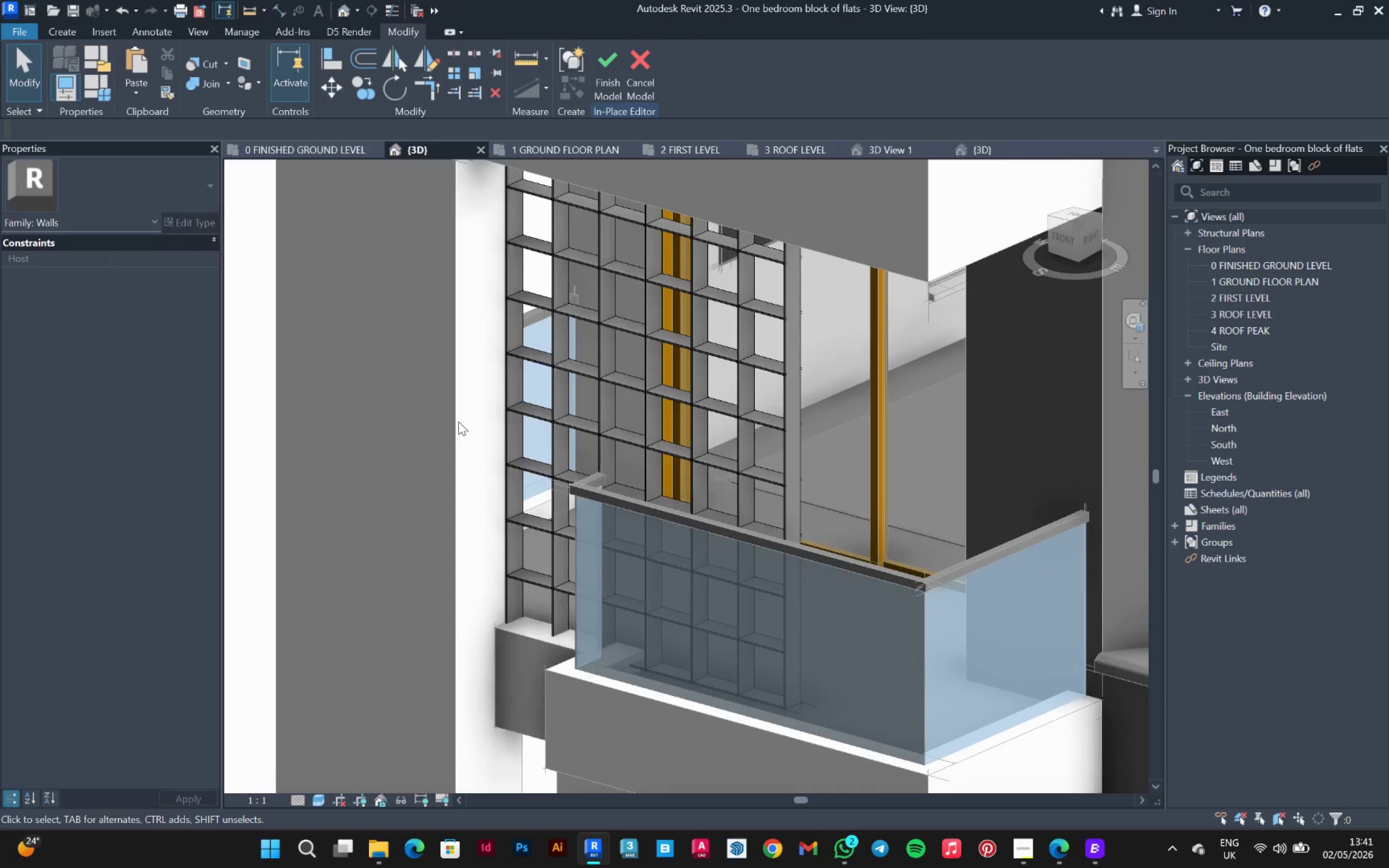 
scroll: coordinate [693, 488], scroll_direction: down, amount: 4.0
 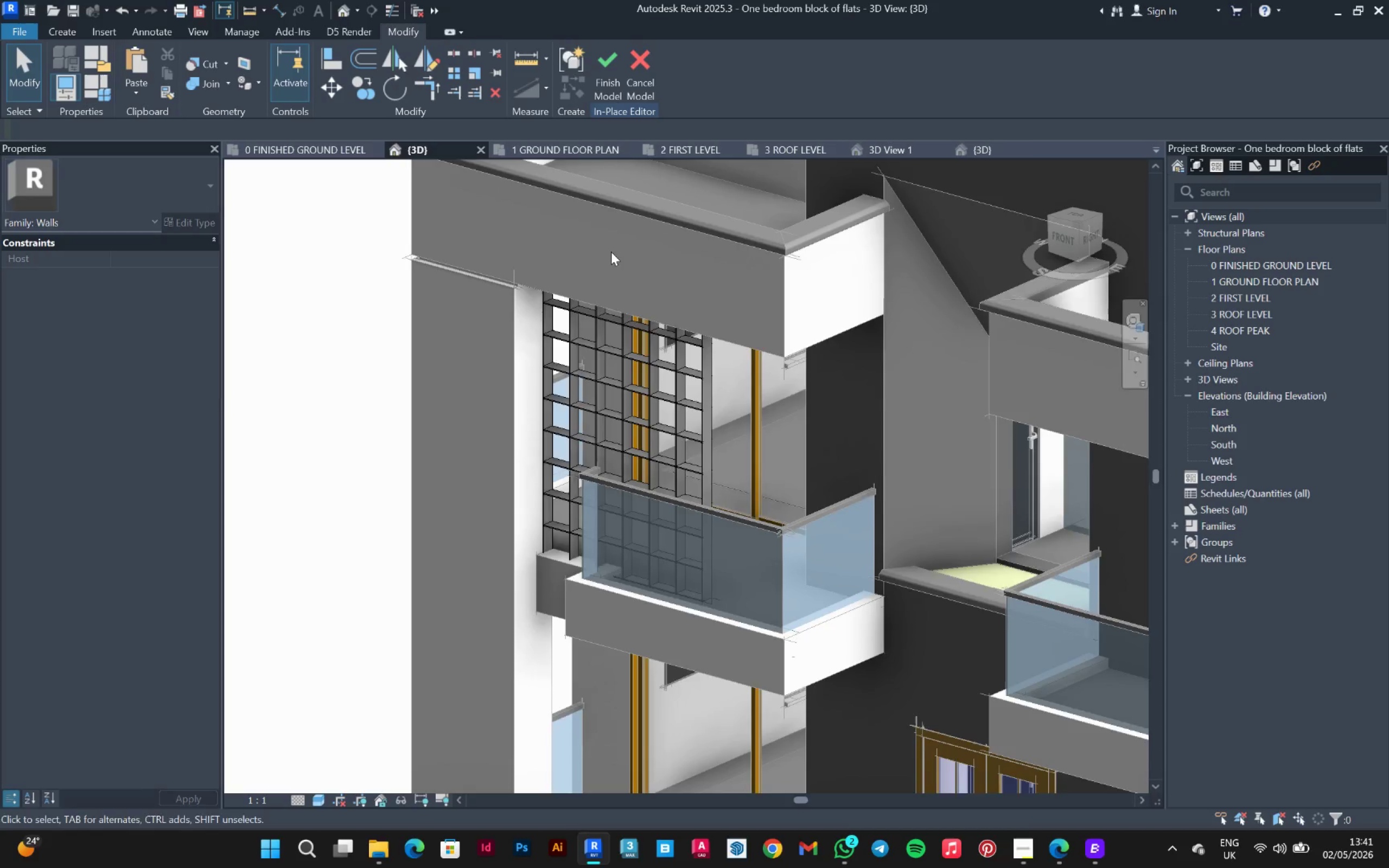 
hold_key(key=ShiftLeft, duration=0.73)
 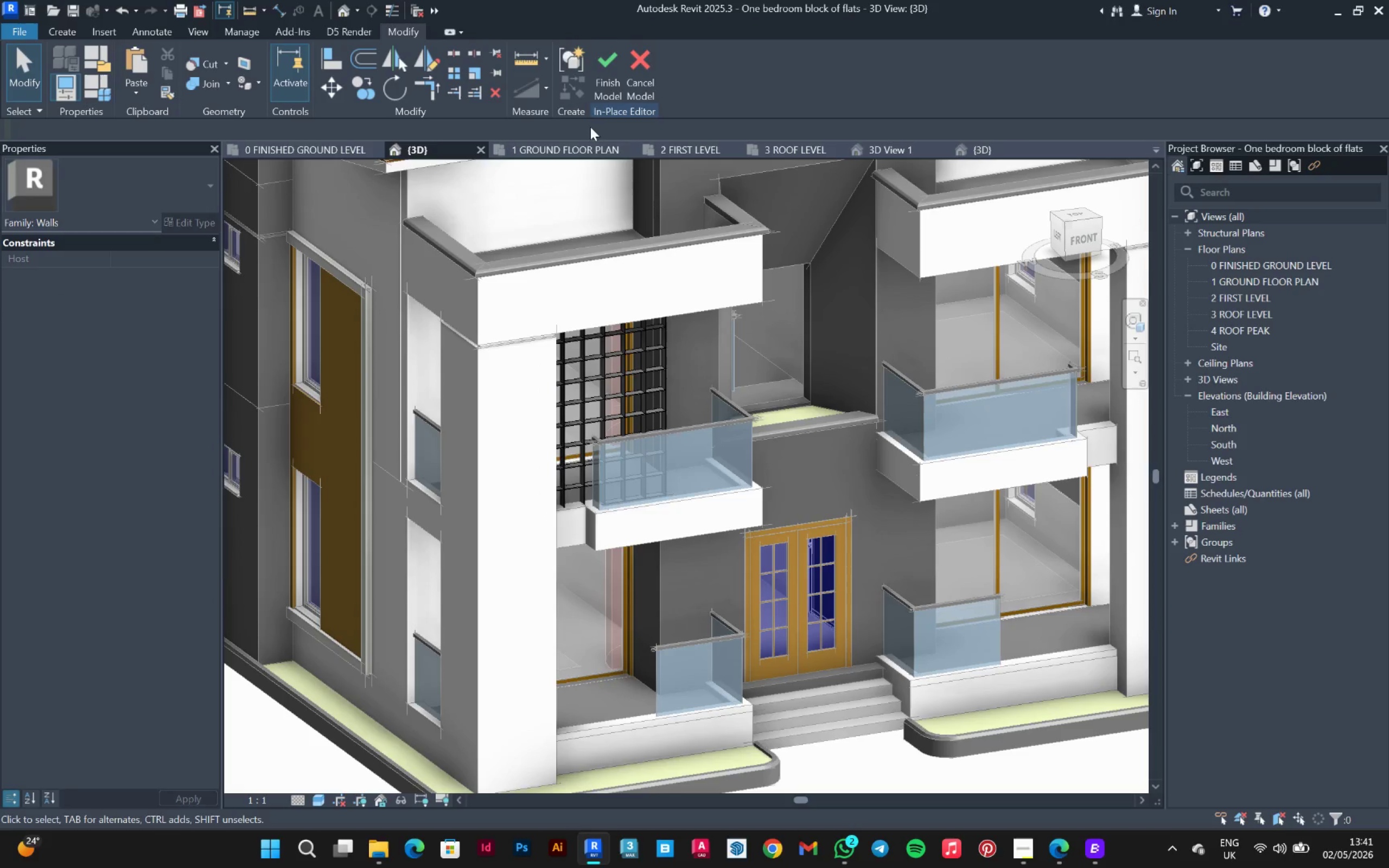 
scroll: coordinate [551, 369], scroll_direction: down, amount: 3.0
 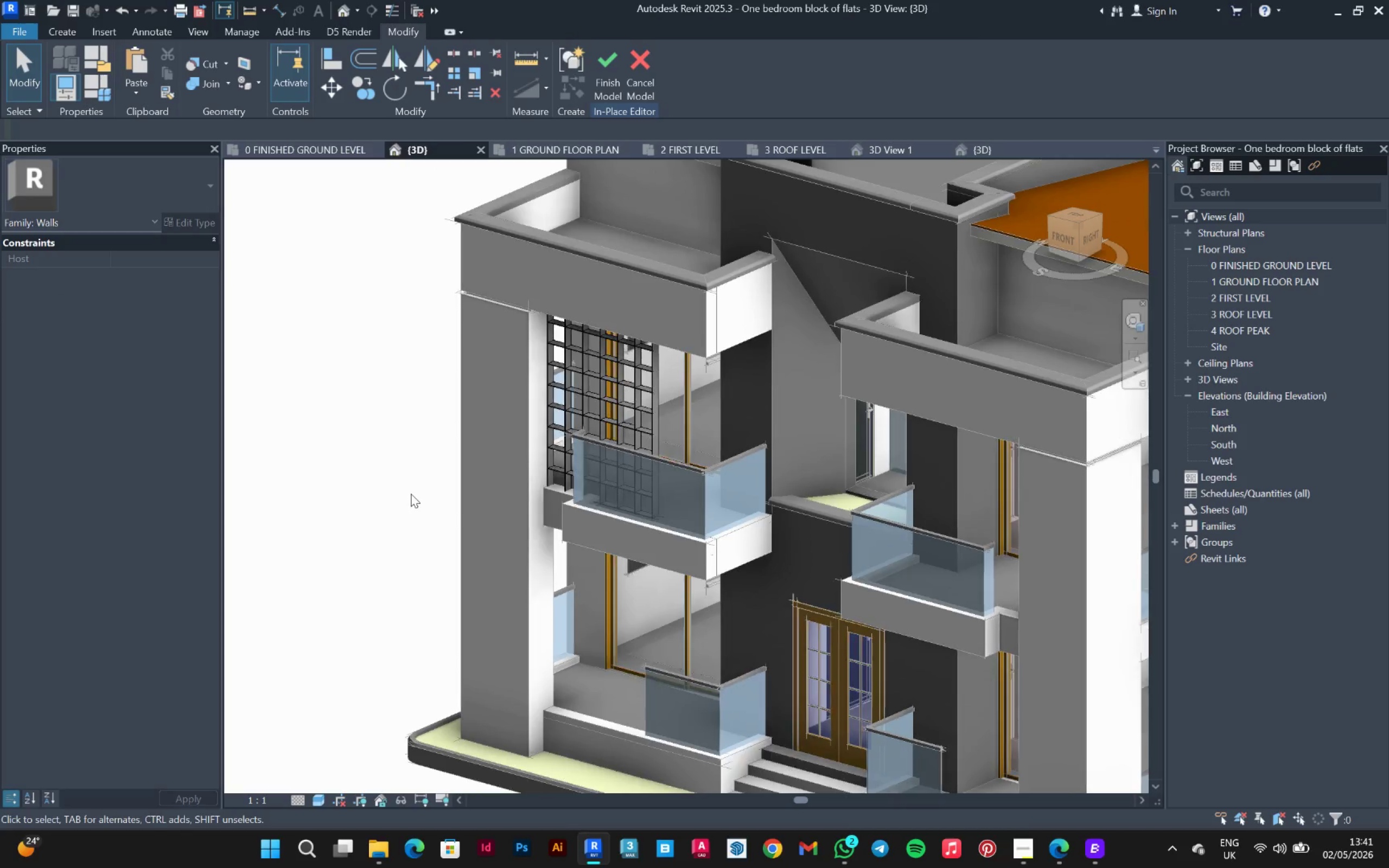 
left_click([608, 92])
 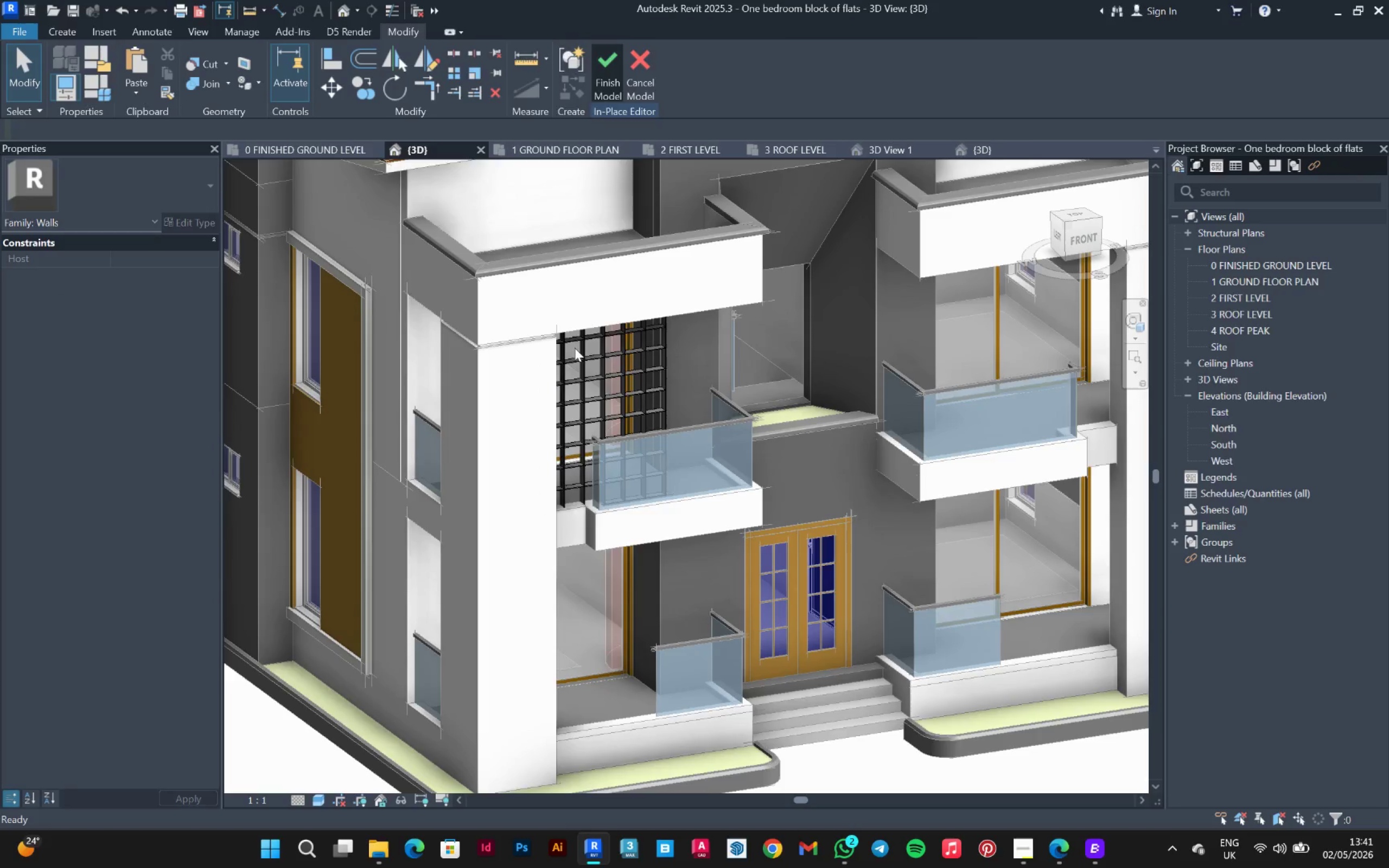 
scroll: coordinate [569, 529], scroll_direction: up, amount: 5.0
 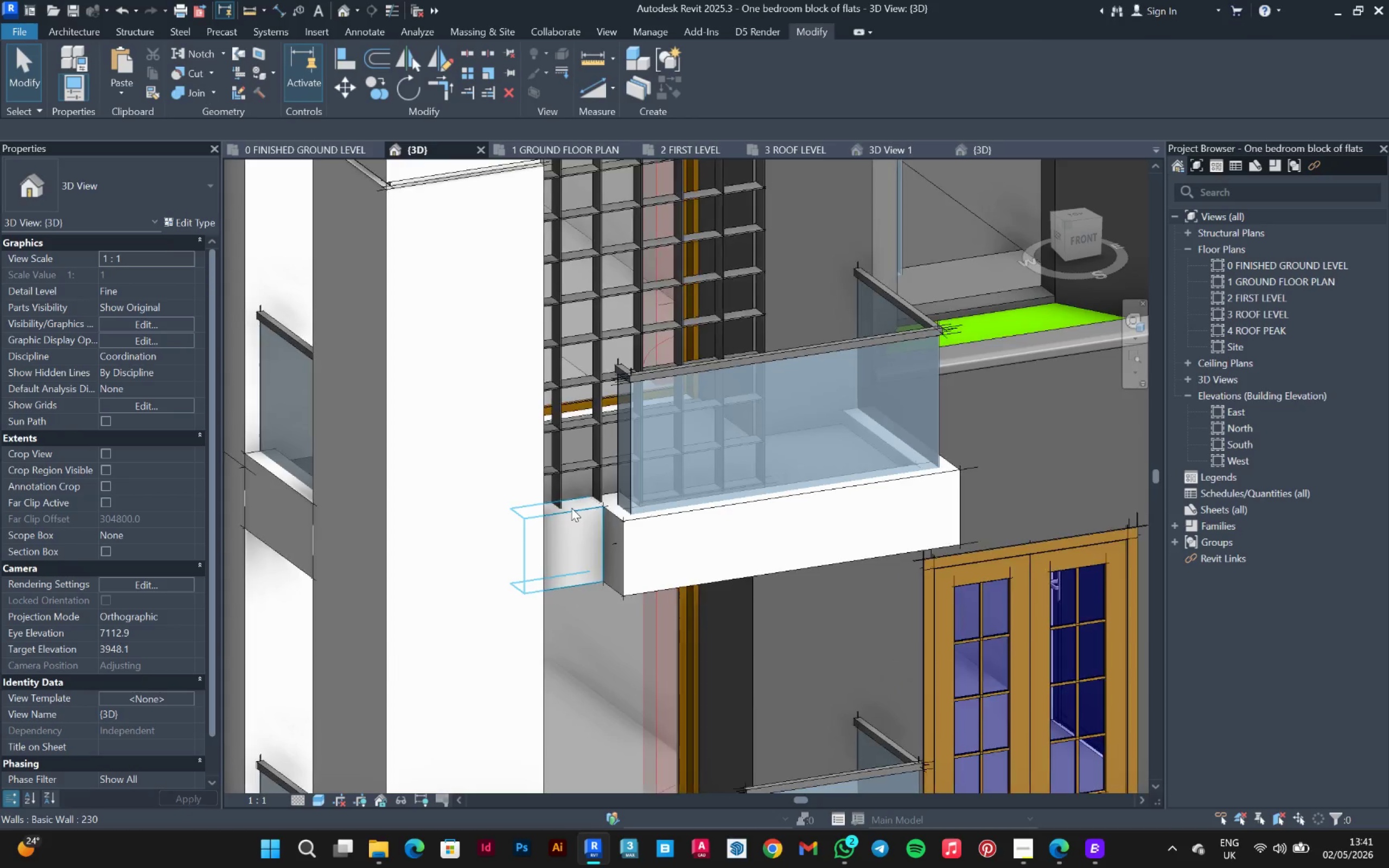 
left_click([571, 508])
 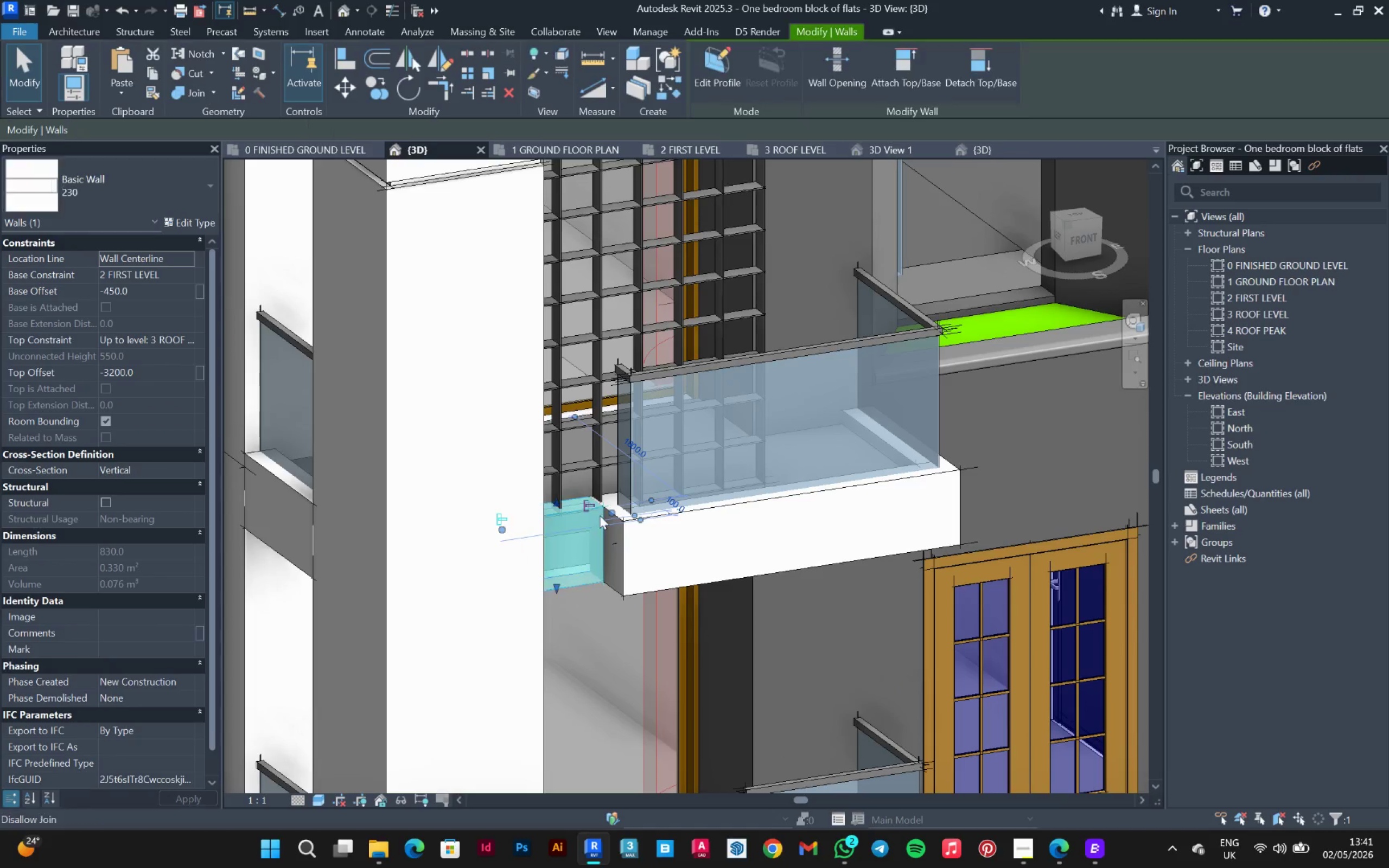 
hold_key(key=ControlLeft, duration=1.5)
left_click([613, 517])
 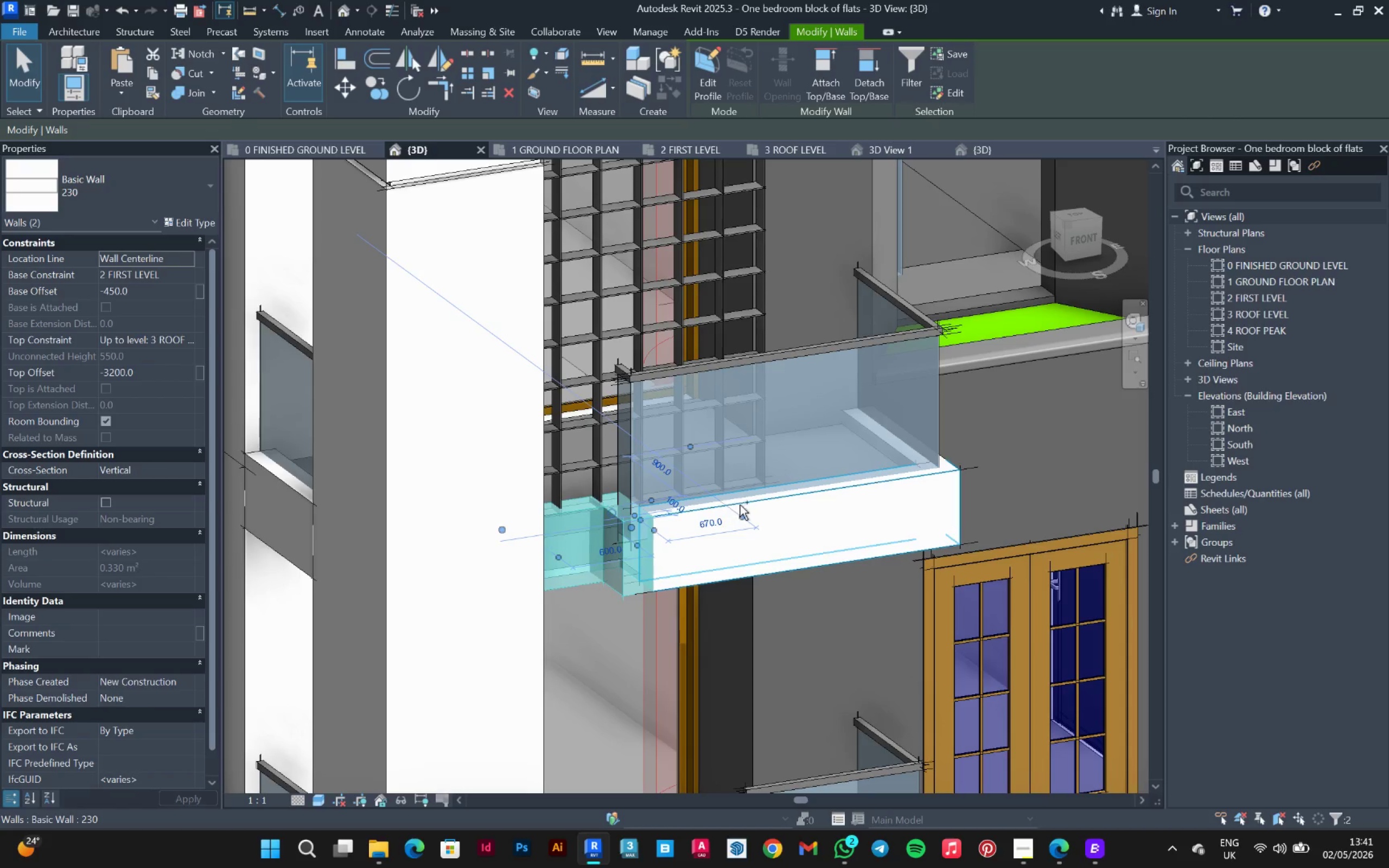 
left_click([740, 505])
 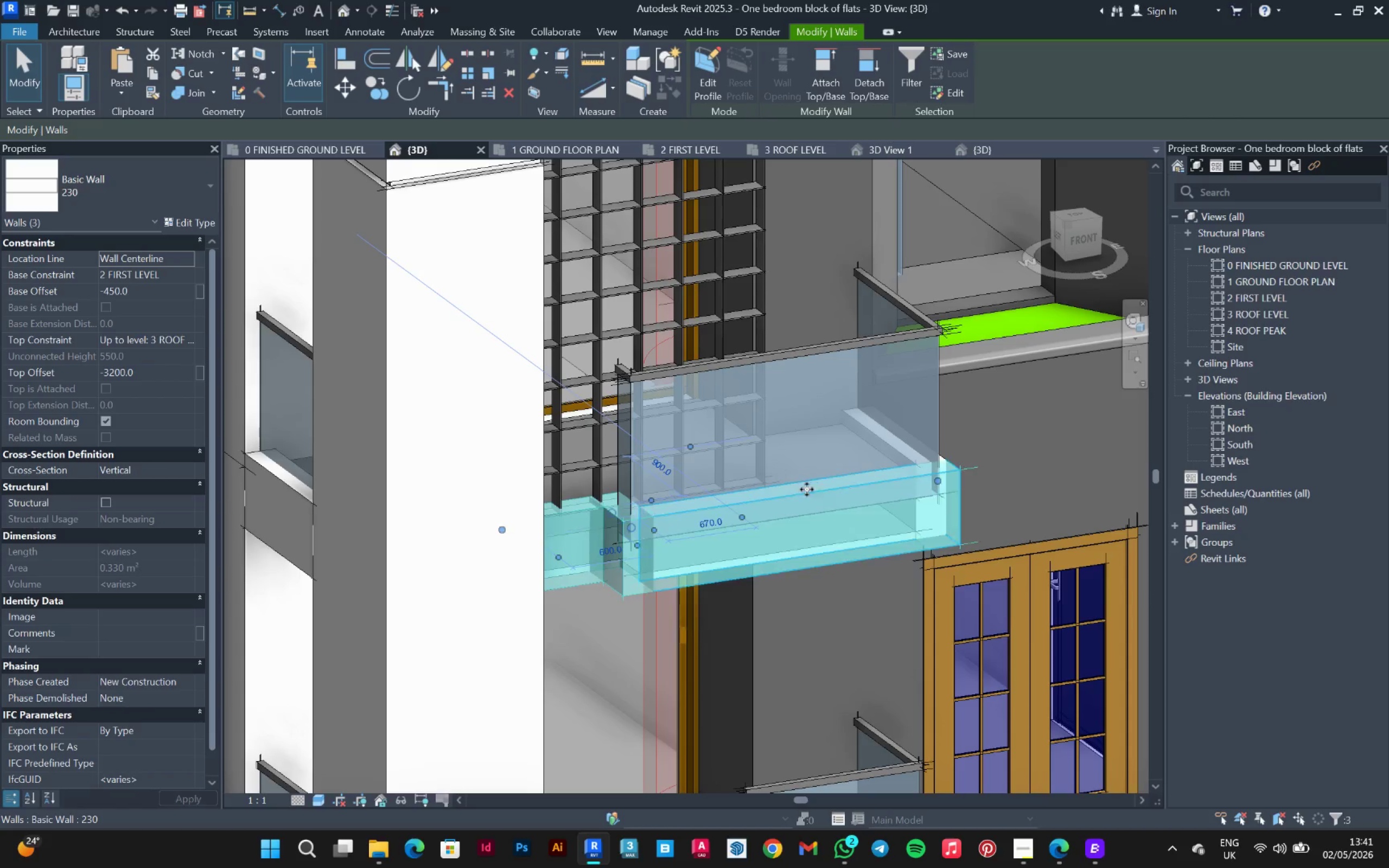 
hold_key(key=ControlLeft, duration=1.28)
left_click([872, 439])
 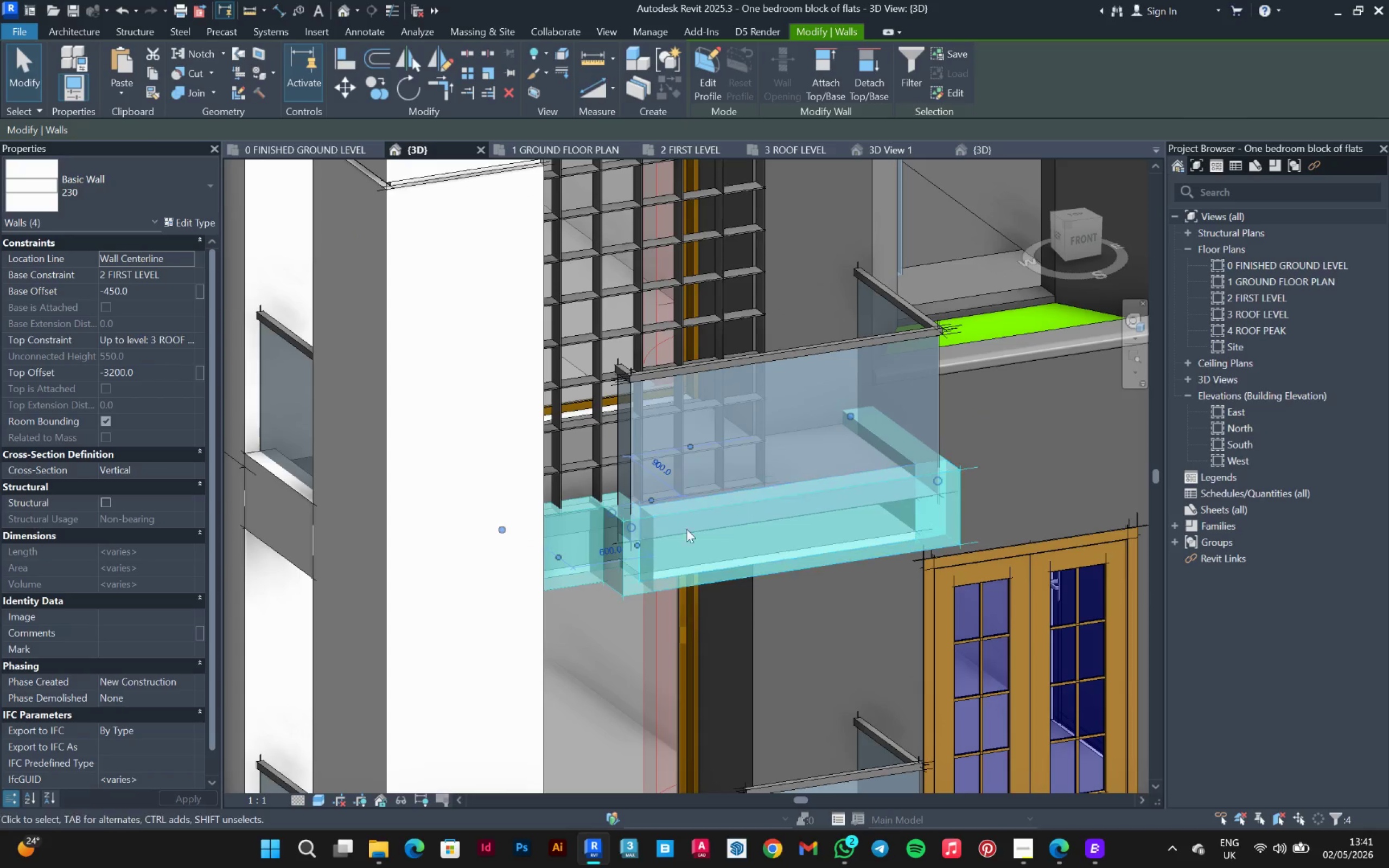 
hold_key(key=ShiftLeft, duration=0.53)
 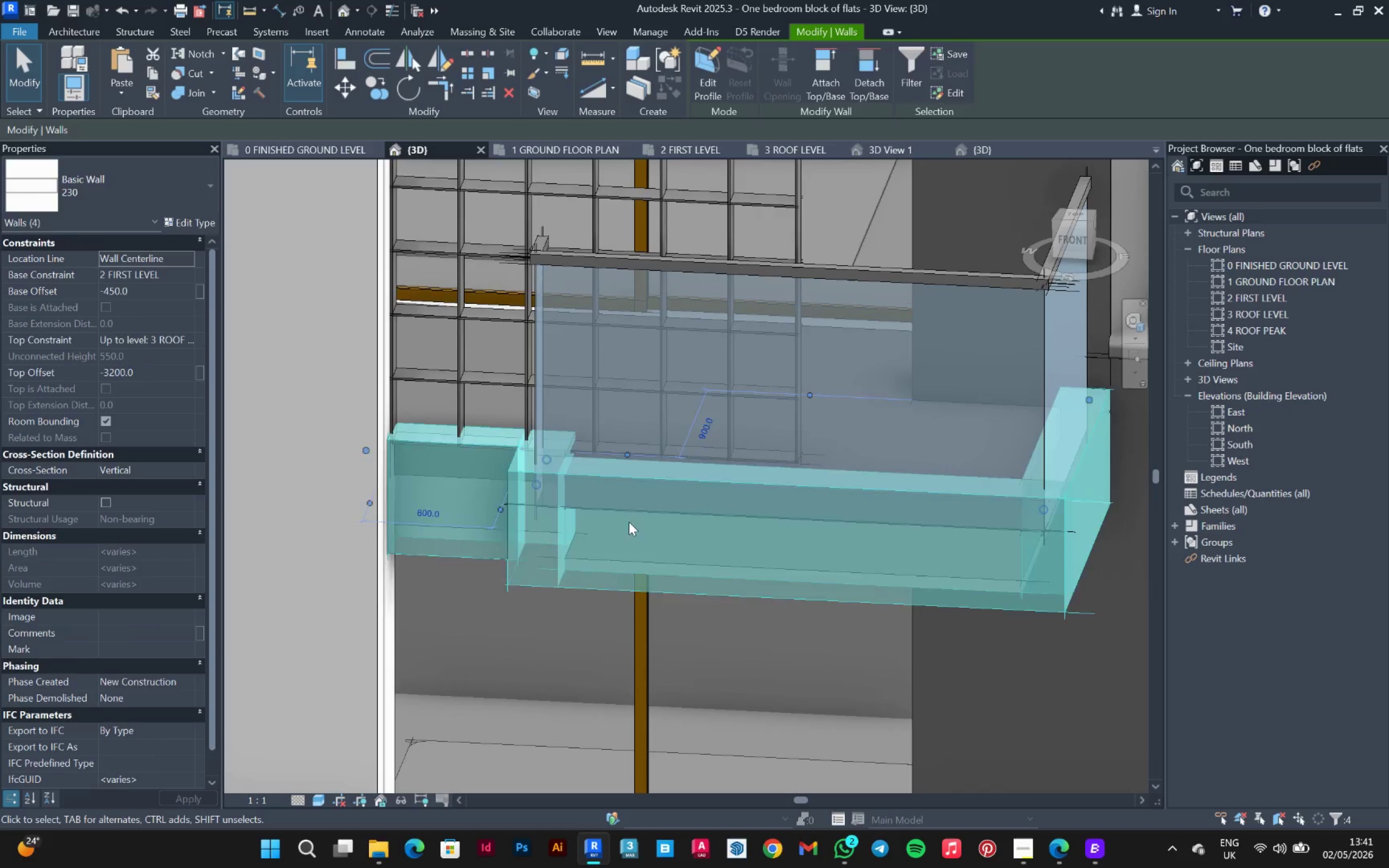 
scroll: coordinate [628, 557], scroll_direction: up, amount: 3.0
 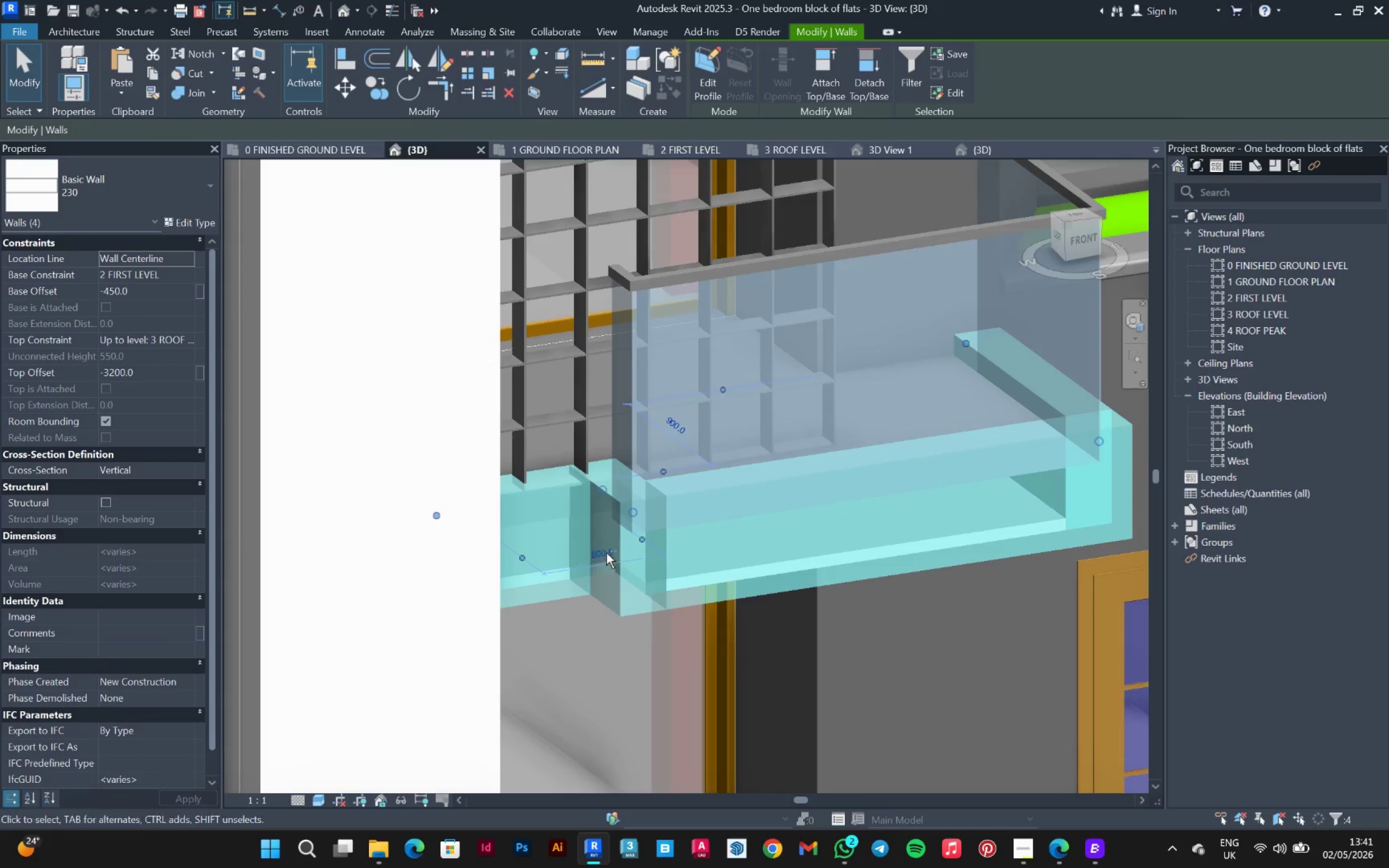 
left_click([629, 522])
 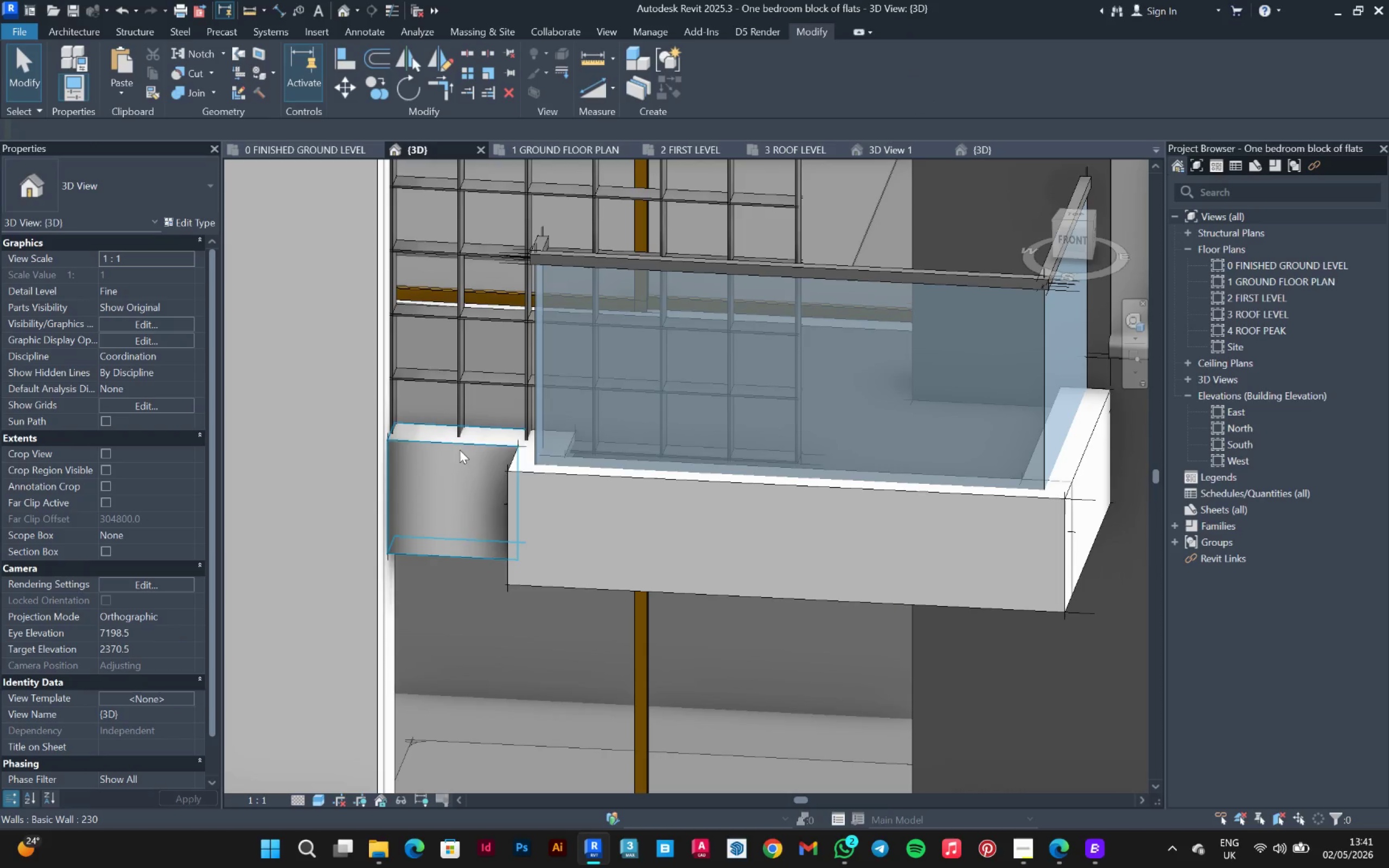 
left_click([464, 444])
 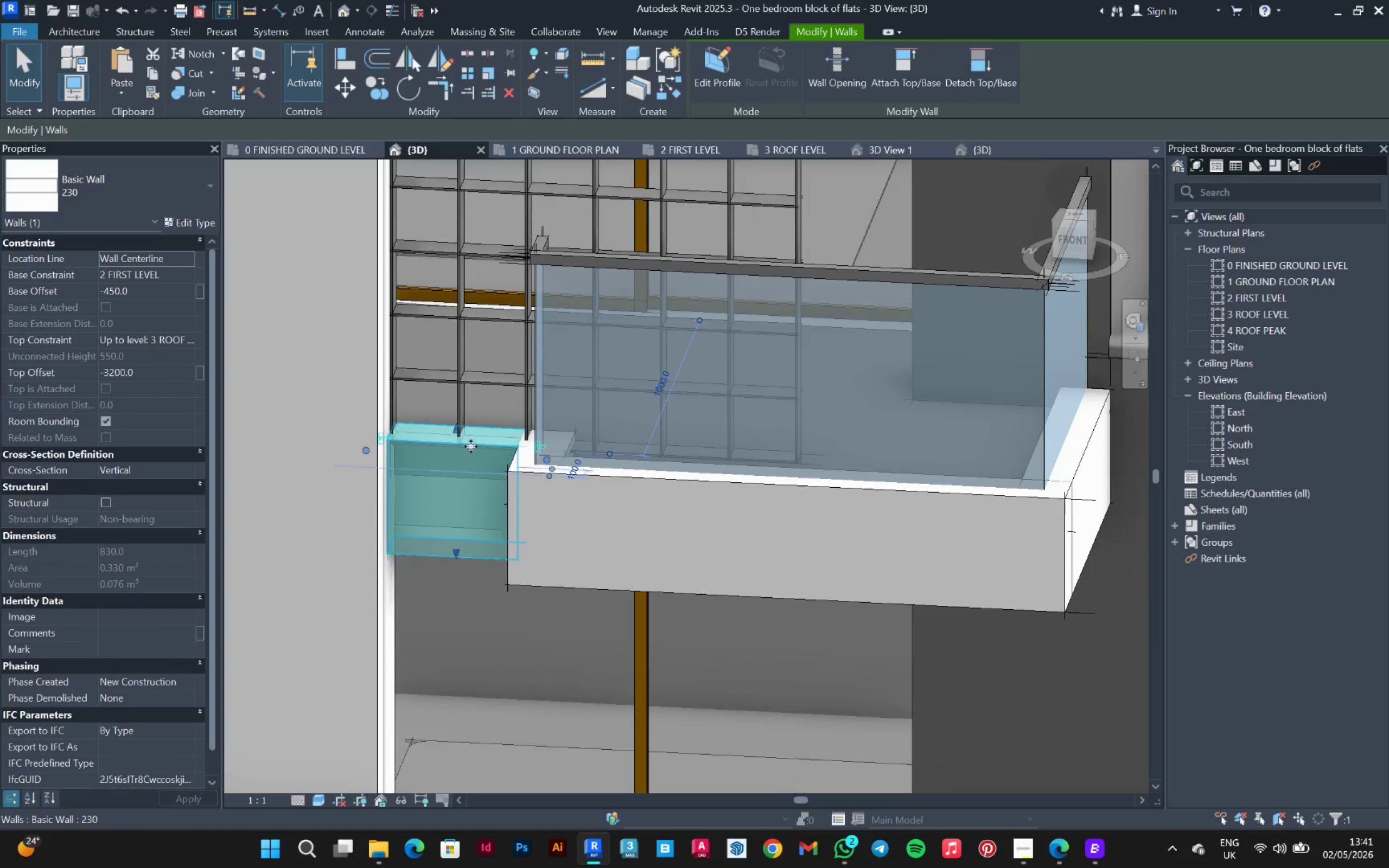 
scroll: coordinate [471, 446], scroll_direction: up, amount: 3.0
 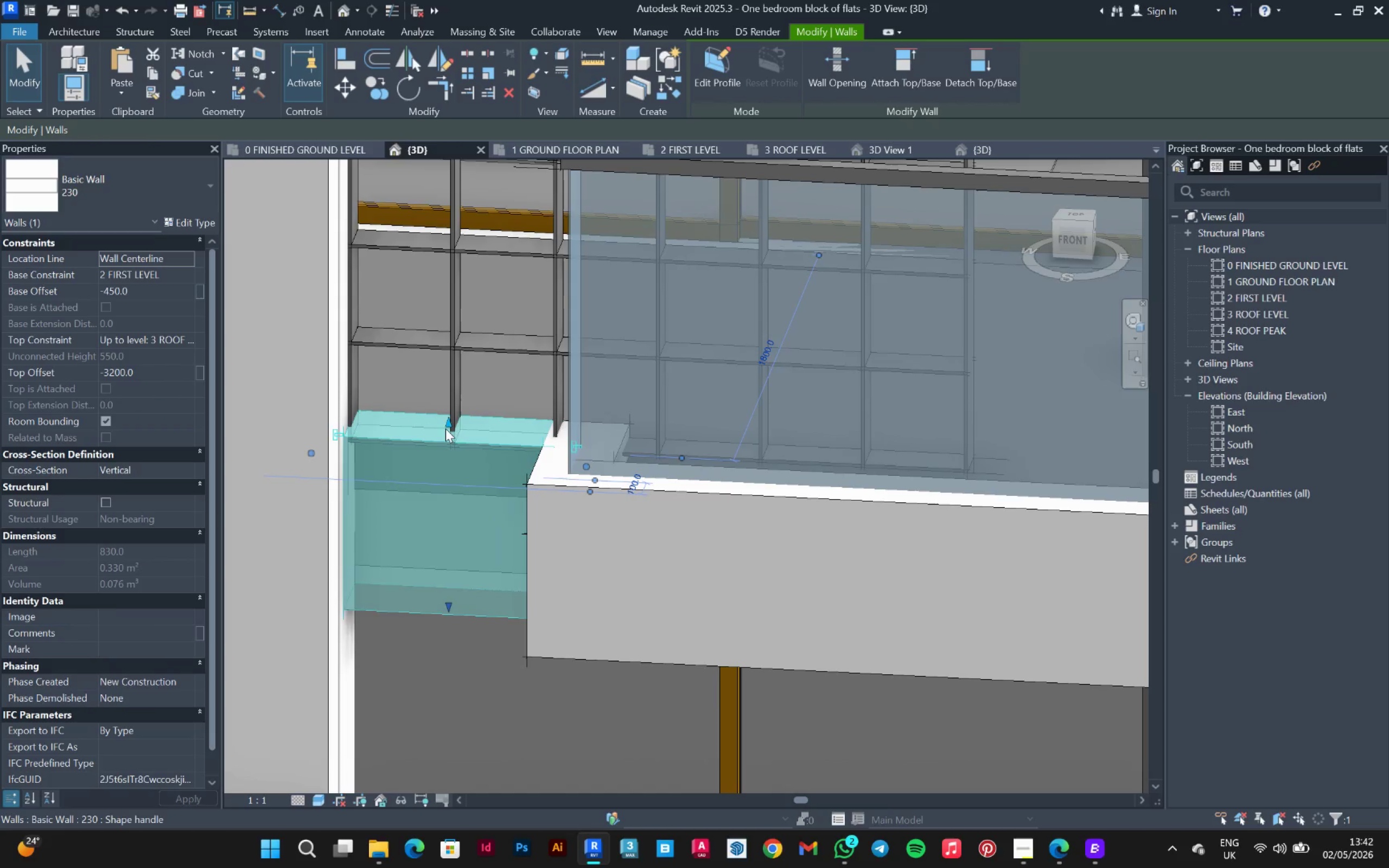 
left_click_drag(start_coordinate=[445, 429], to_coordinate=[447, 445])
 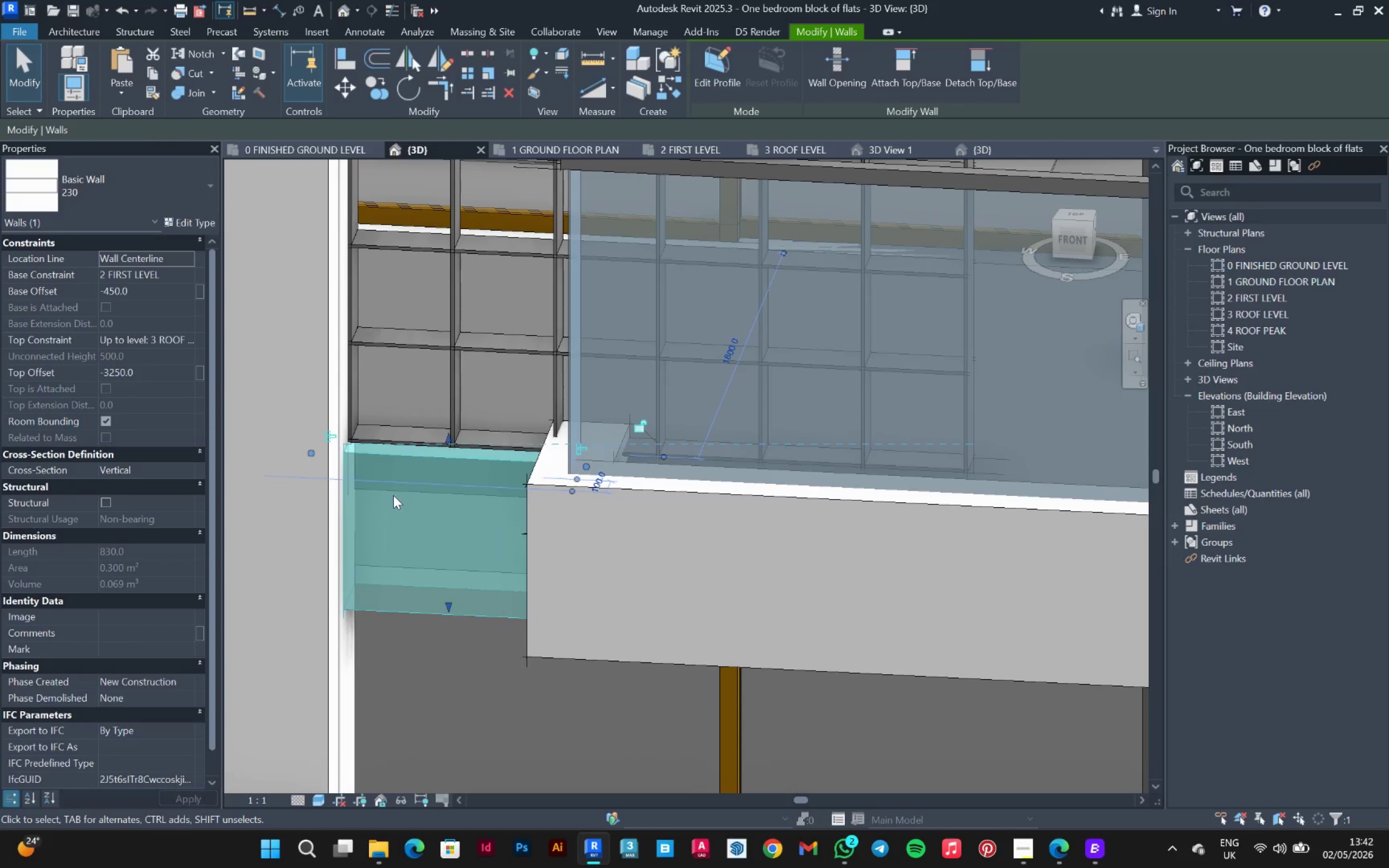 
hold_key(key=ShiftLeft, duration=1.52)
 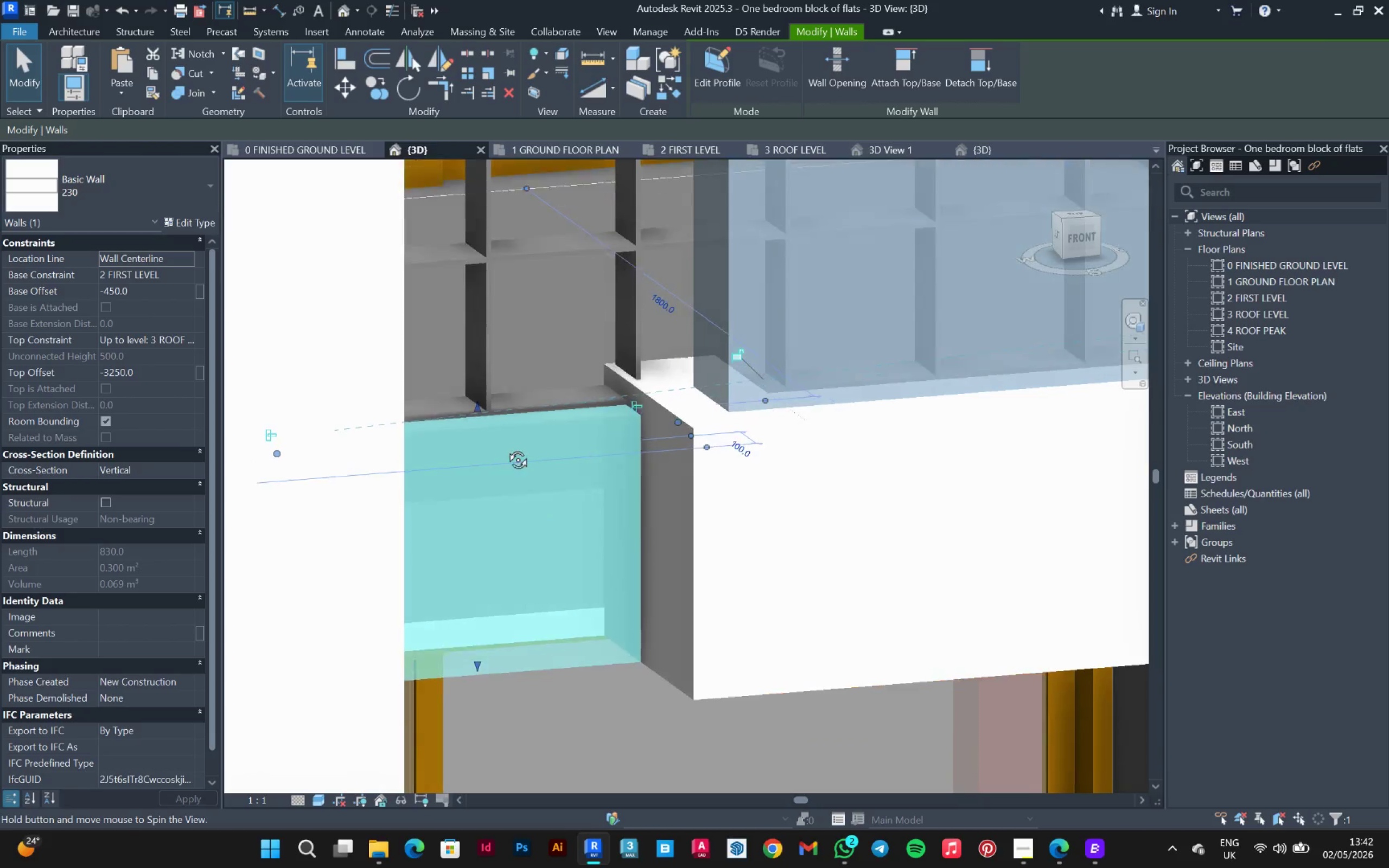 
scroll: coordinate [393, 495], scroll_direction: up, amount: 3.0
 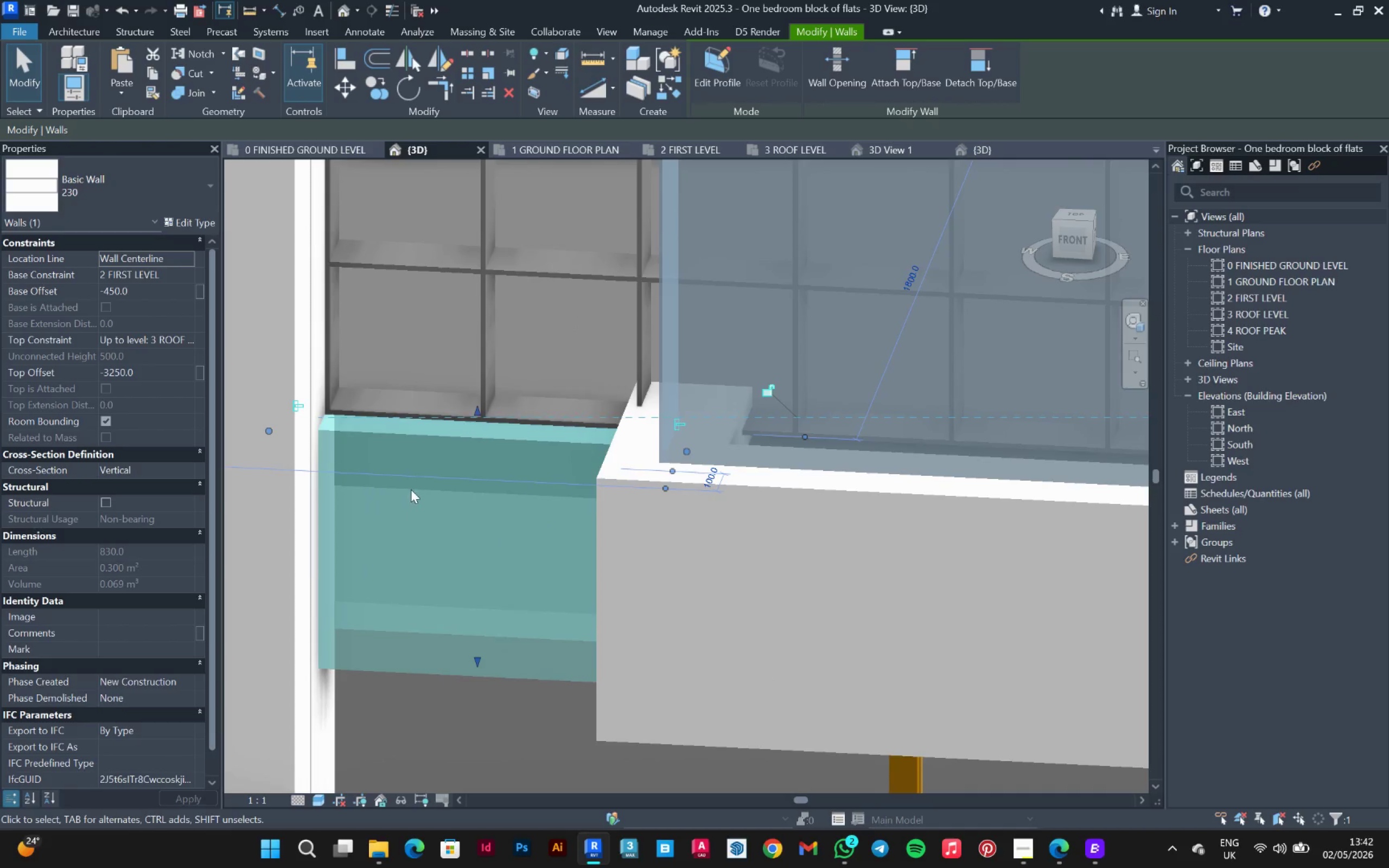 
key(Shift+ShiftLeft)
 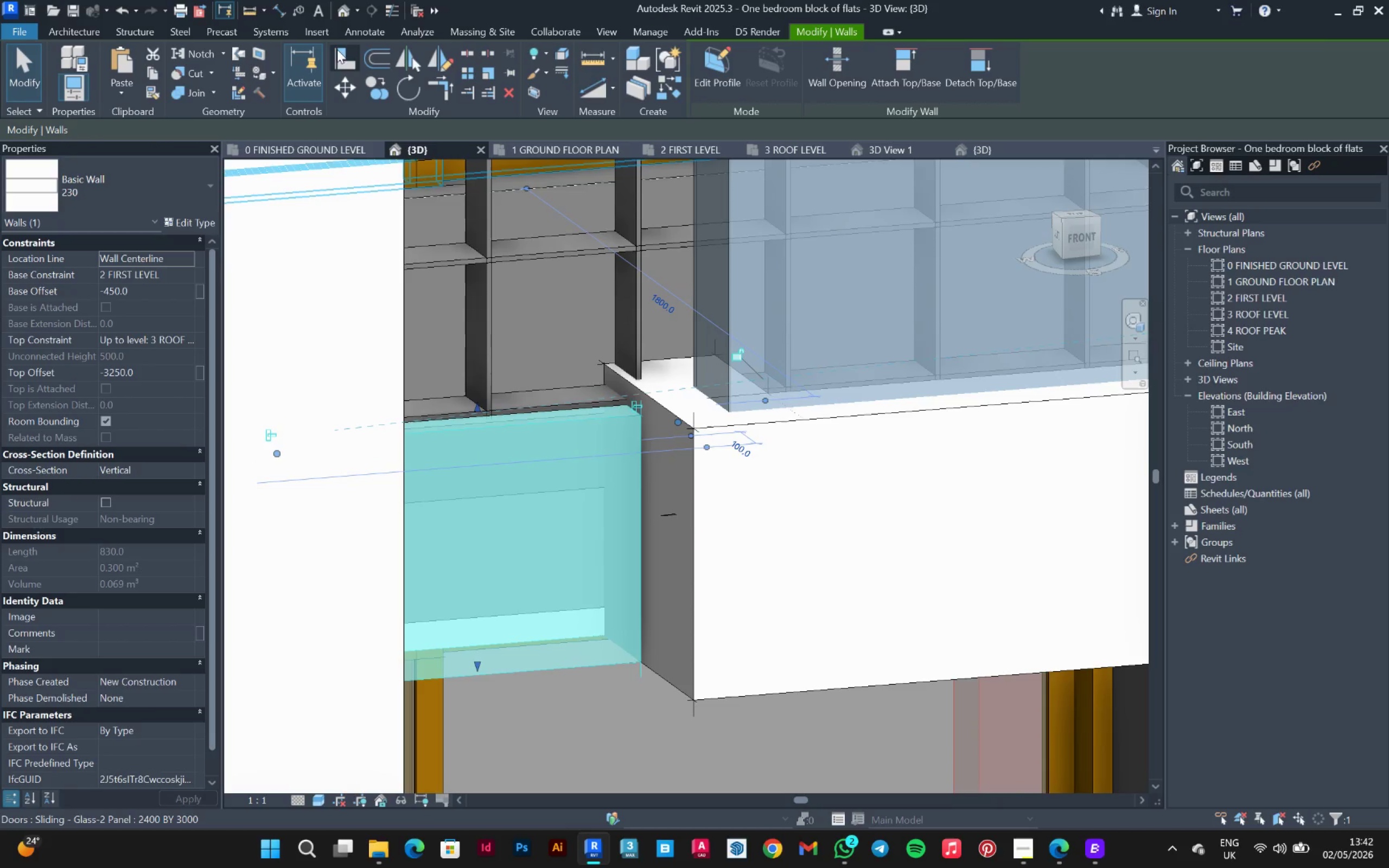 
left_click_drag(start_coordinate=[338, 56], to_coordinate=[342, 56])
 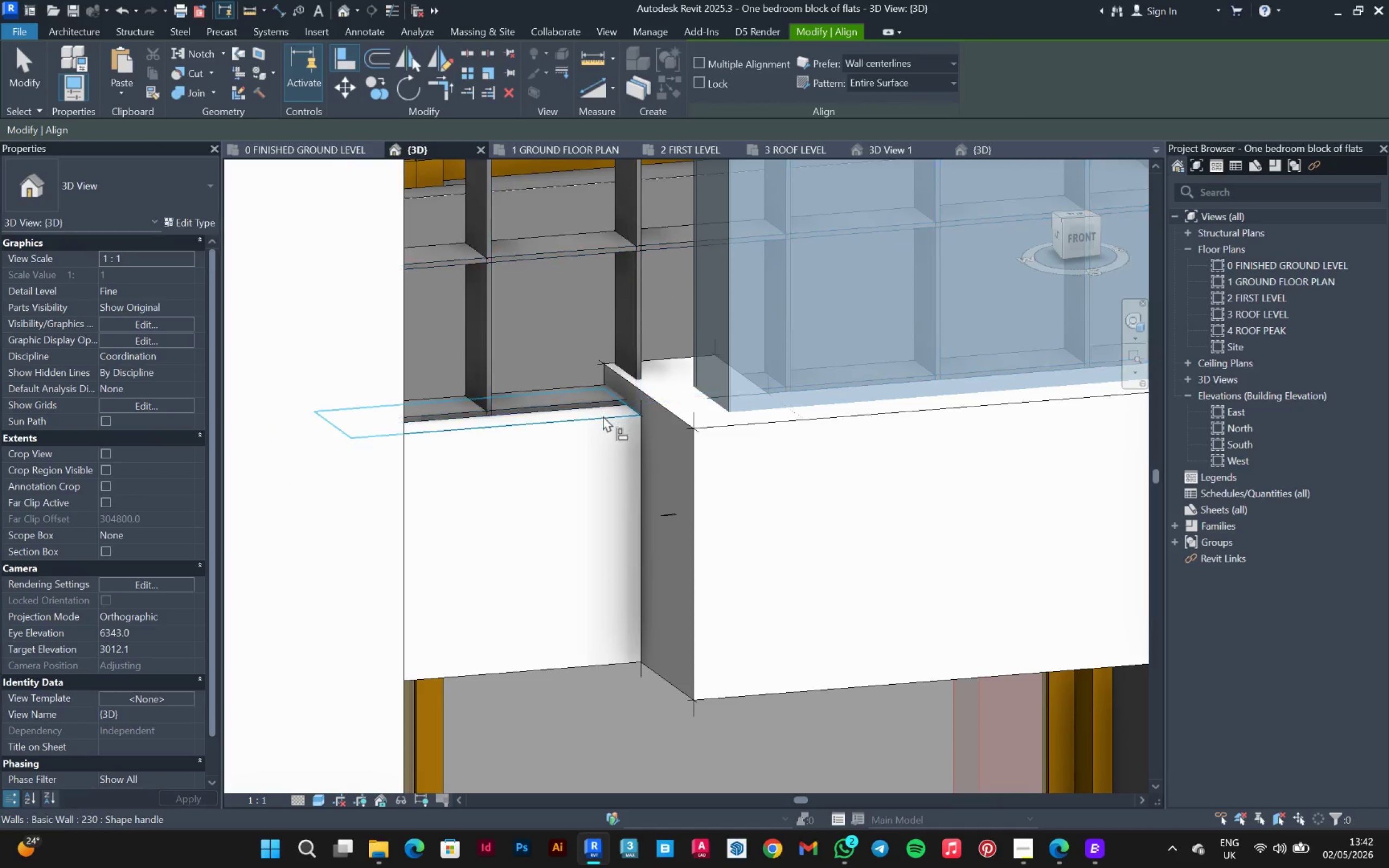 
left_click([603, 417])
 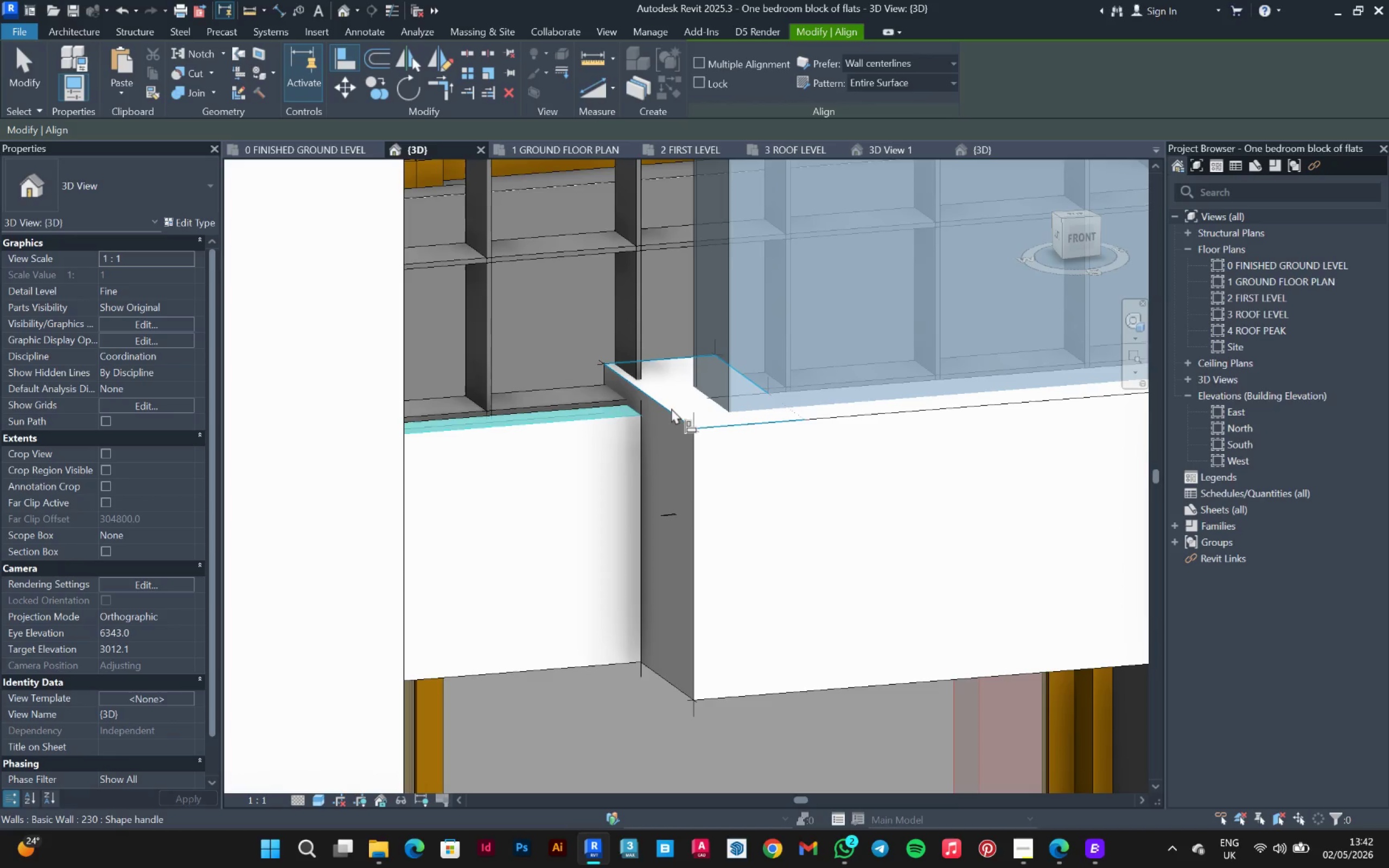 
left_click([671, 408])
 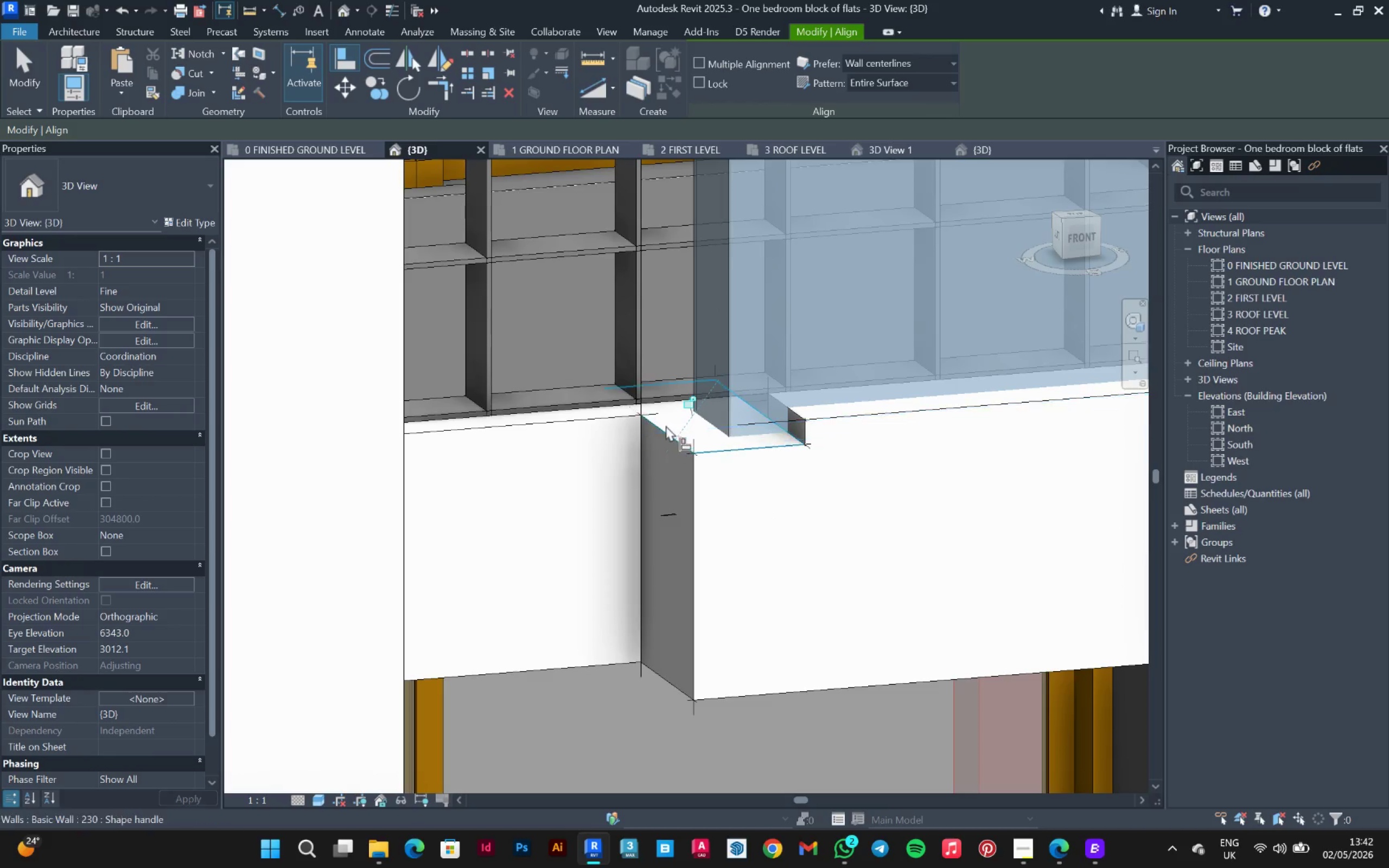 
left_click([665, 424])
 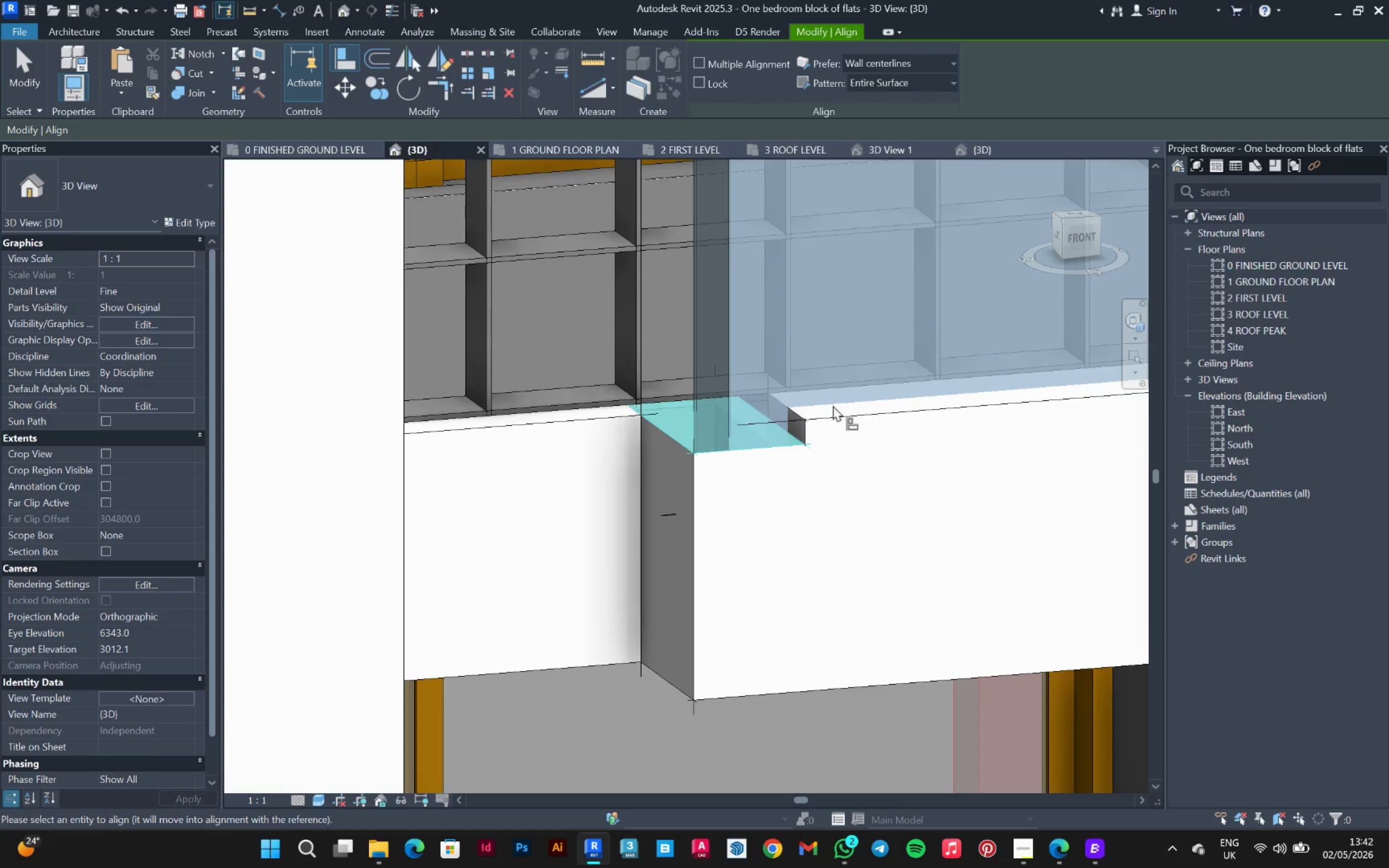 
hold_key(key=ShiftLeft, duration=0.47)
 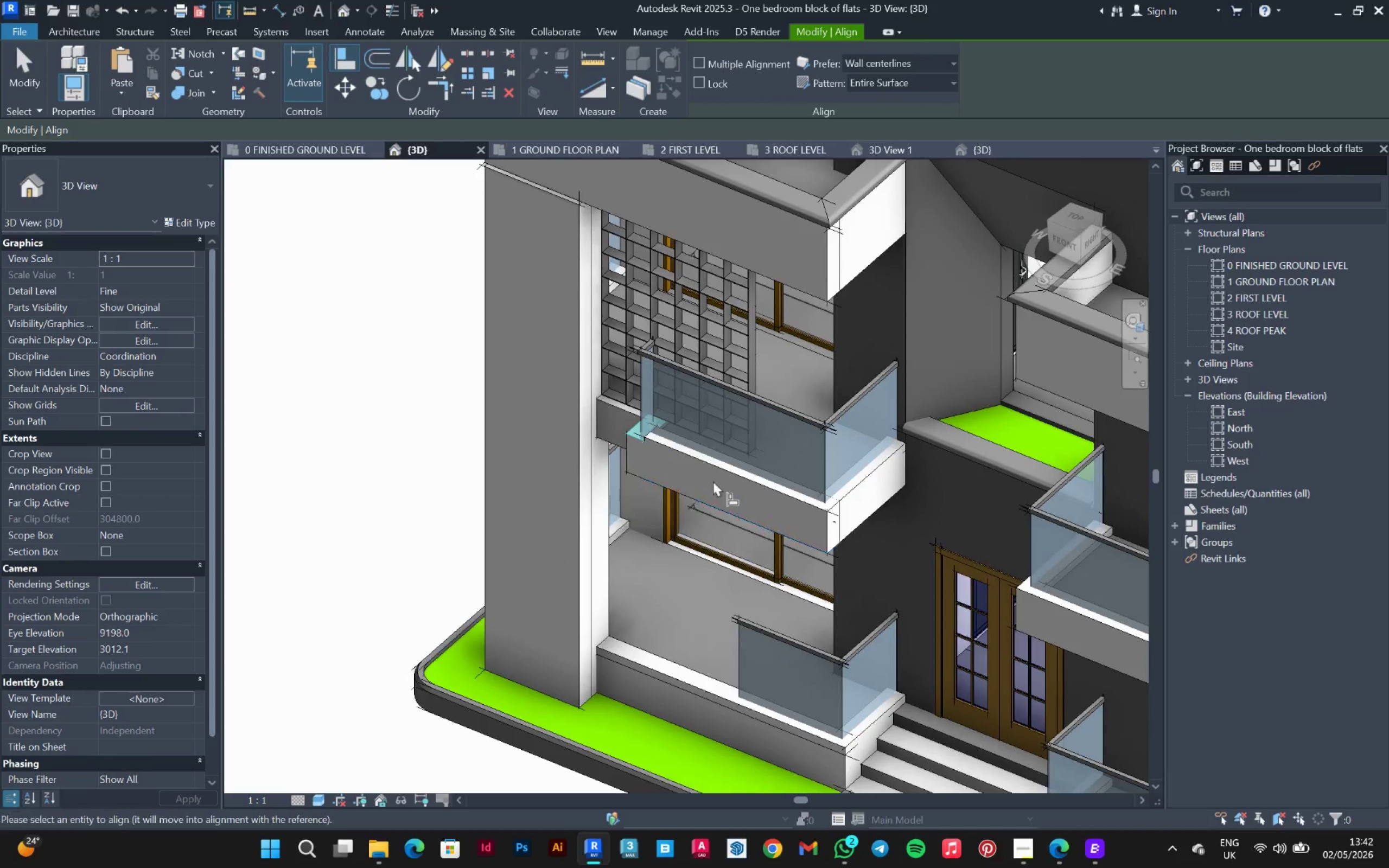 
scroll: coordinate [671, 376], scroll_direction: down, amount: 12.0
 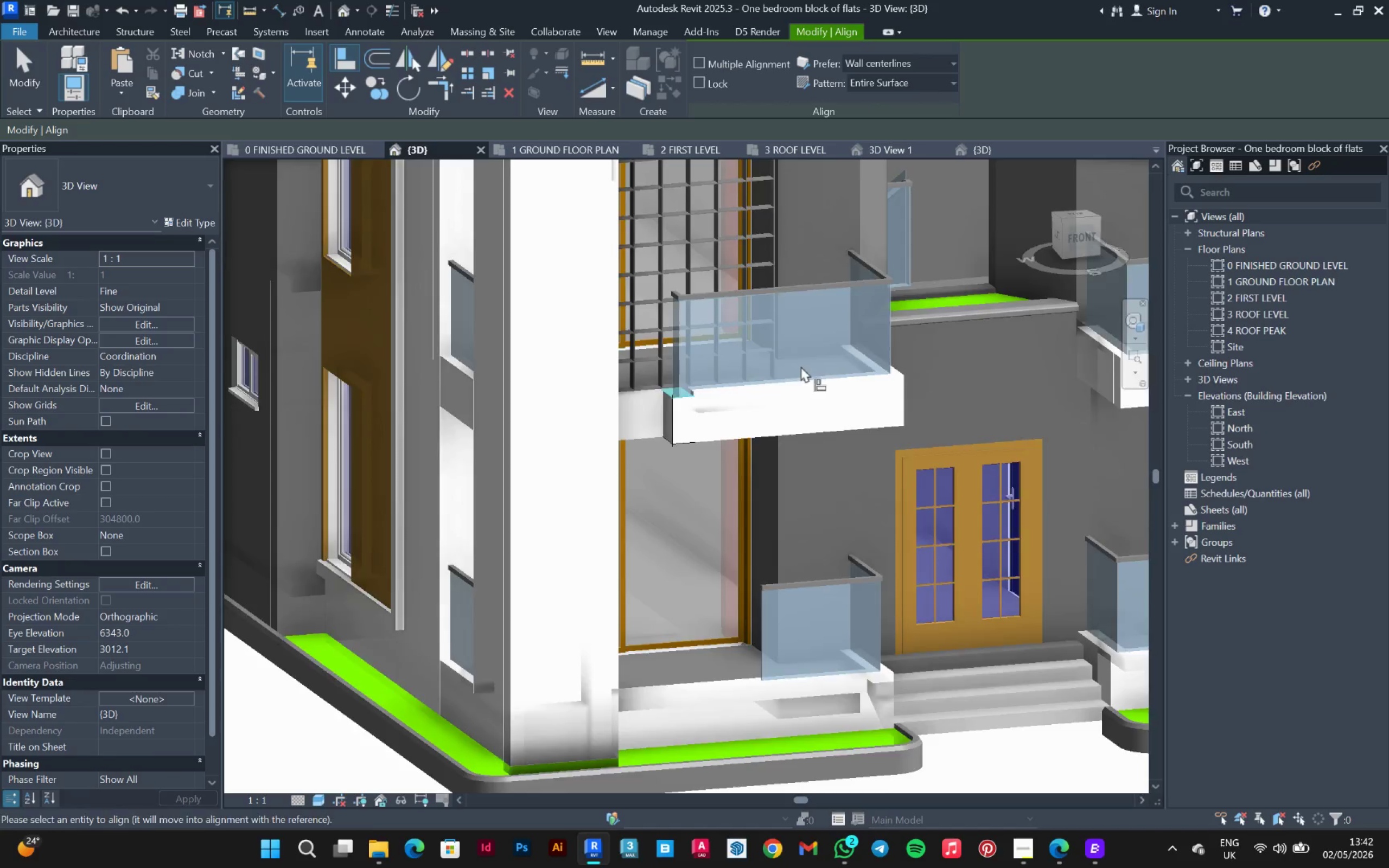 
scroll: coordinate [713, 480], scroll_direction: up, amount: 3.0
 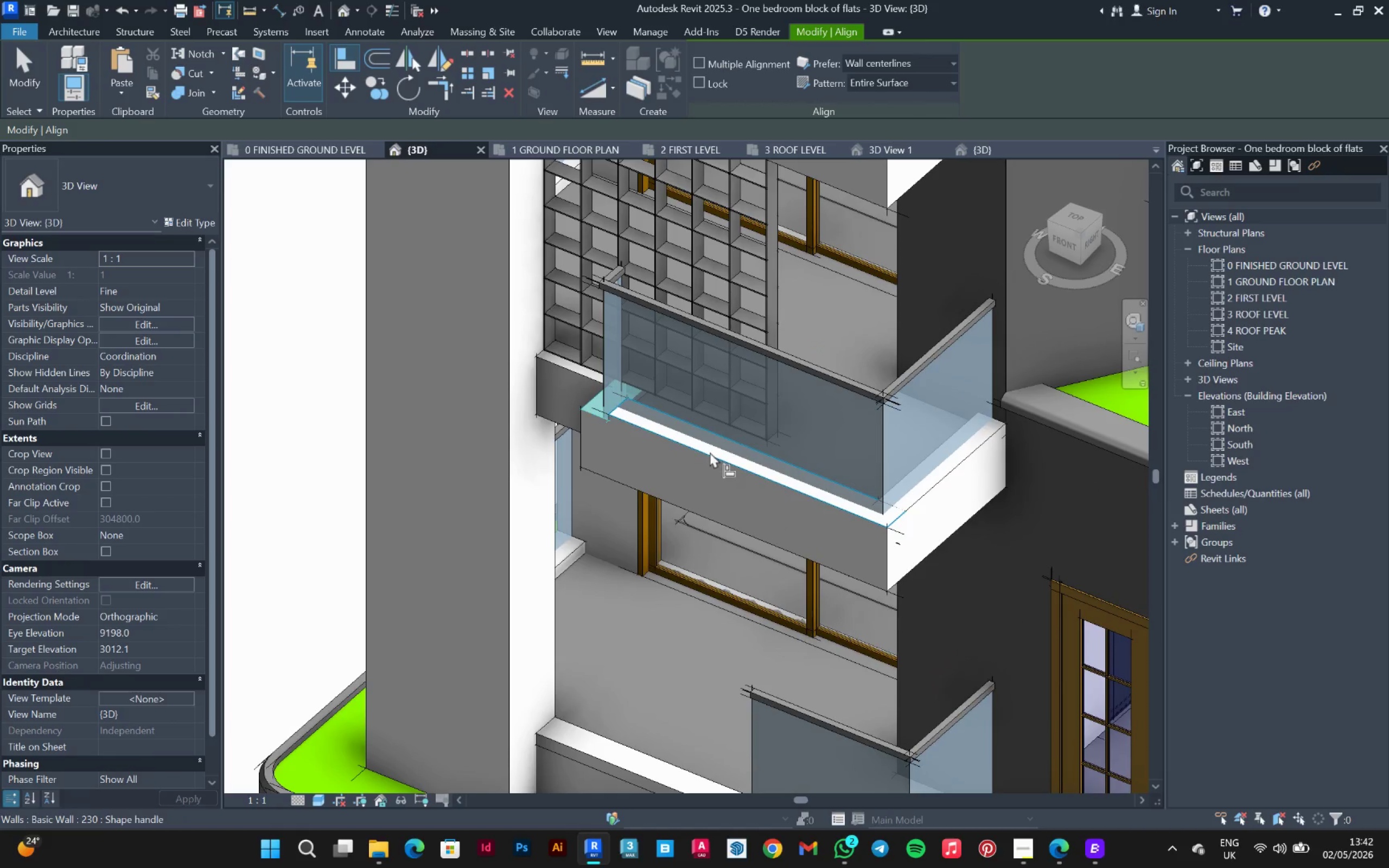 
left_click([710, 452])
 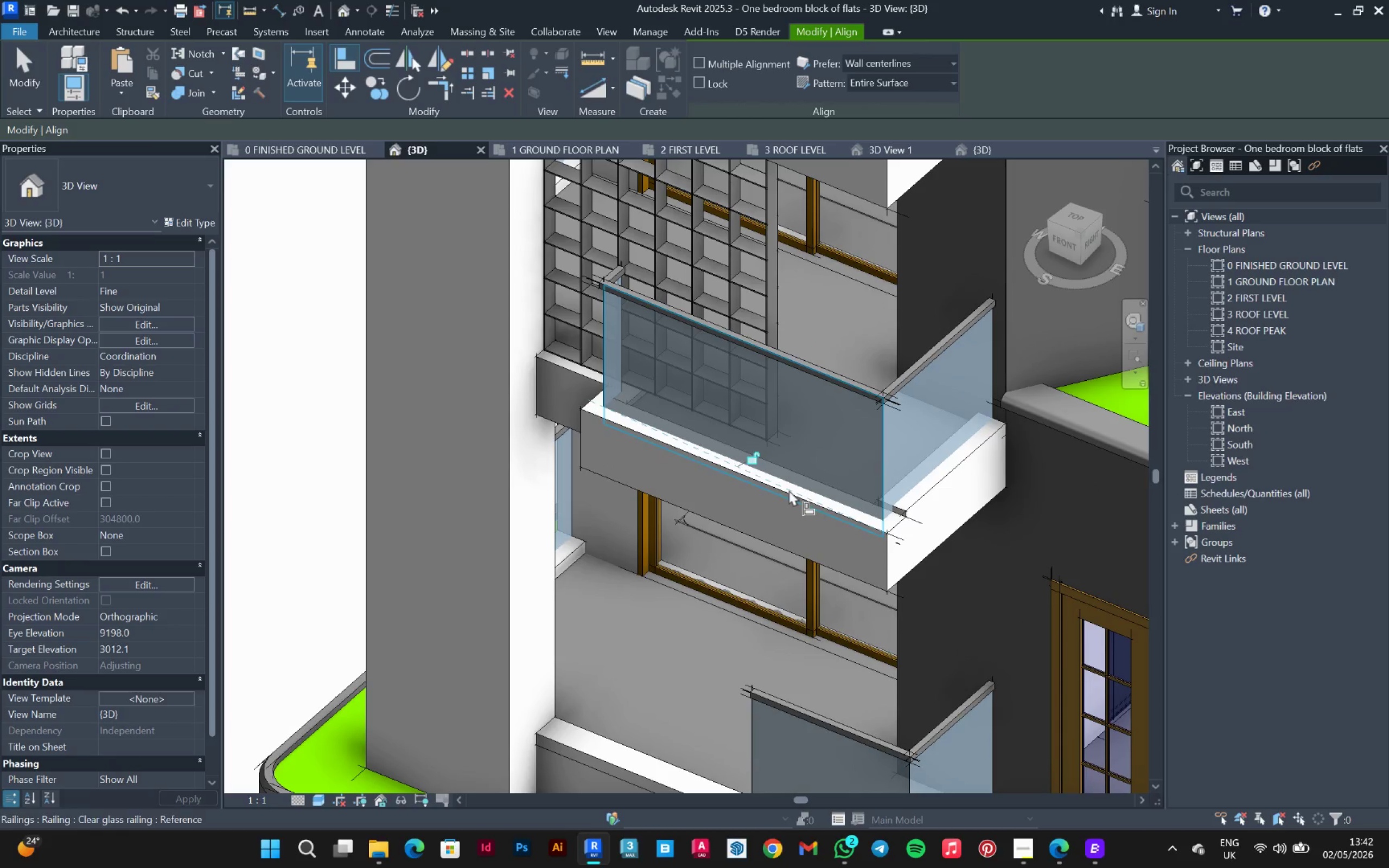 
left_click([794, 490])
 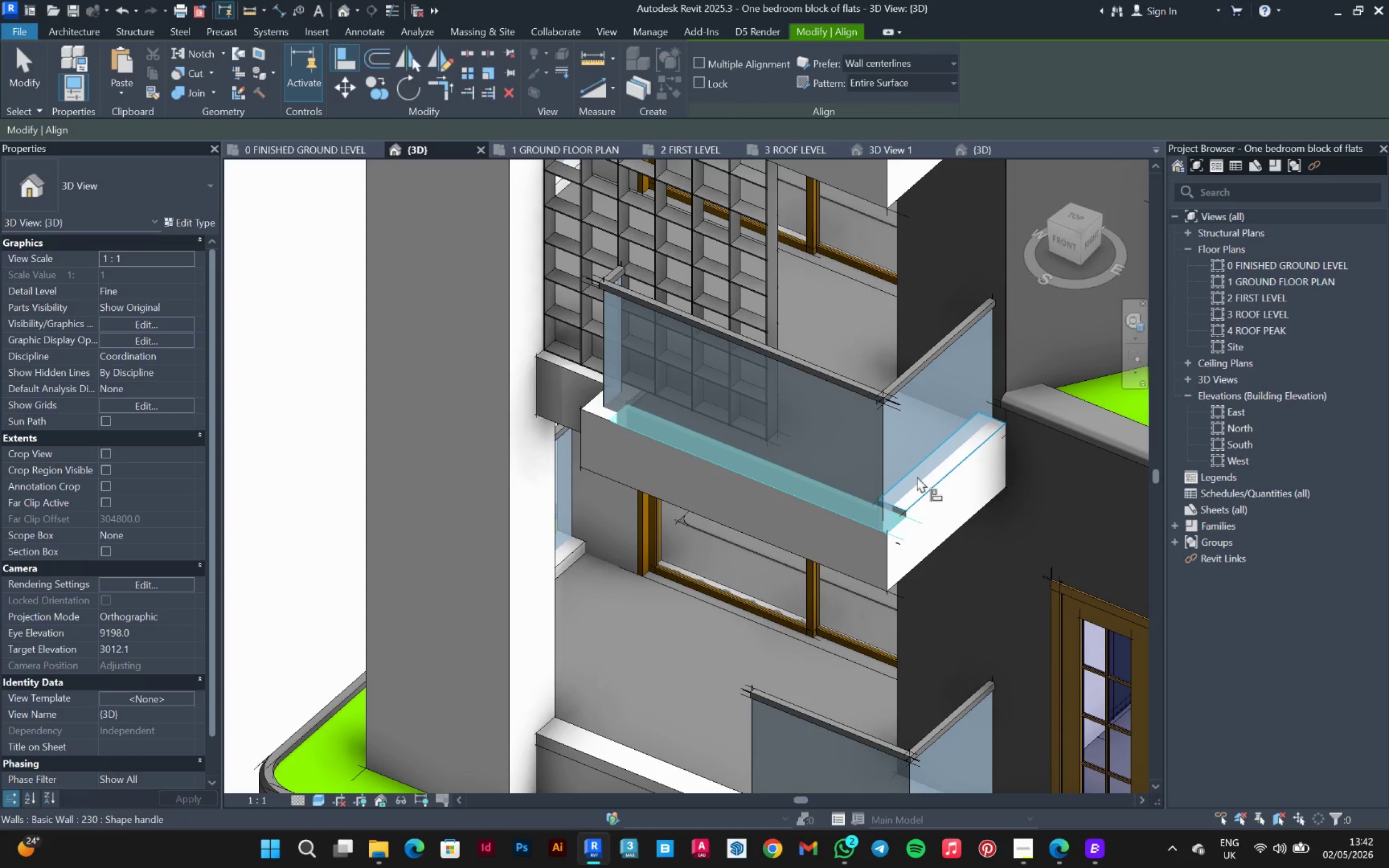 
left_click([917, 476])
 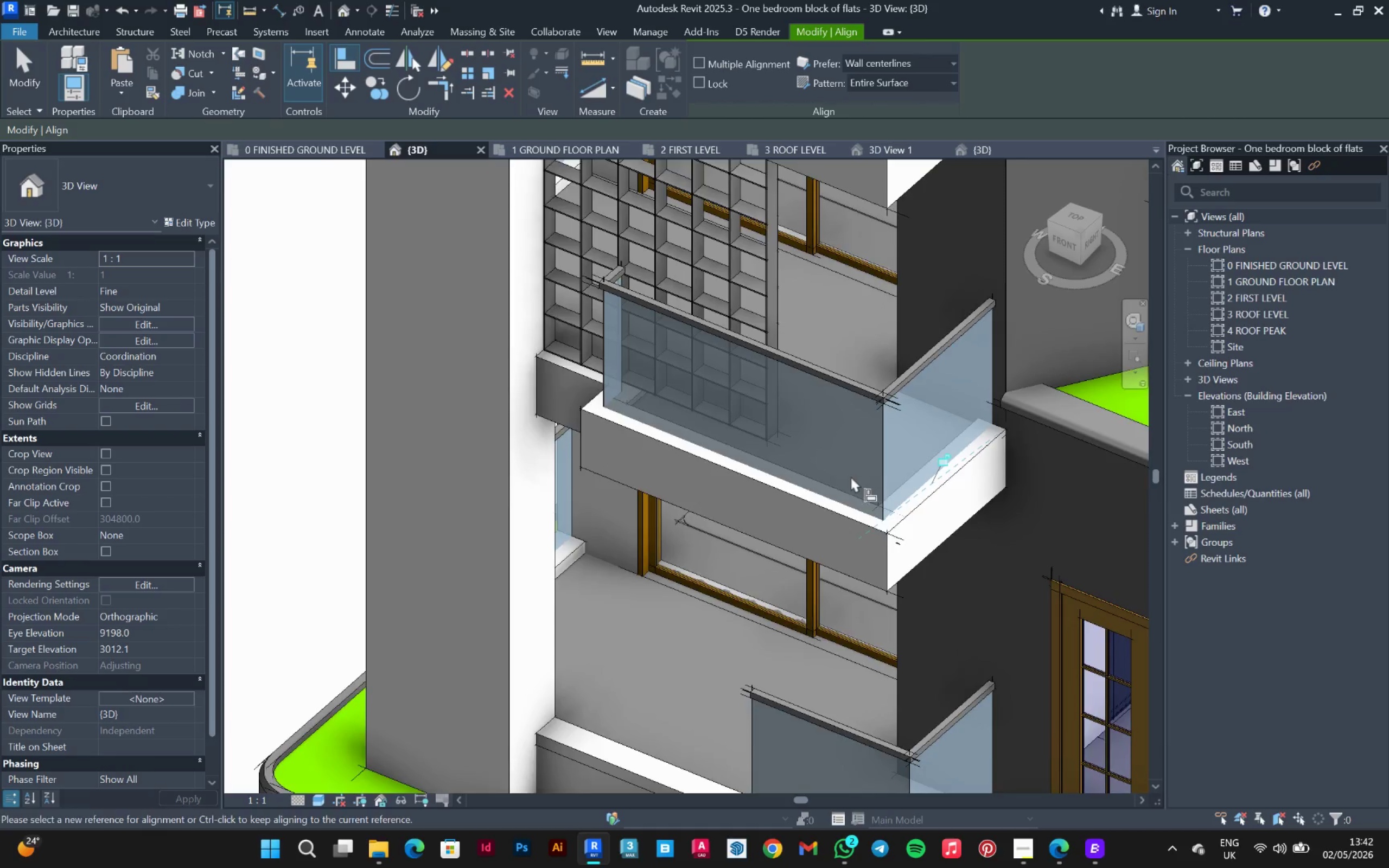 
hold_key(key=ShiftLeft, duration=0.64)
 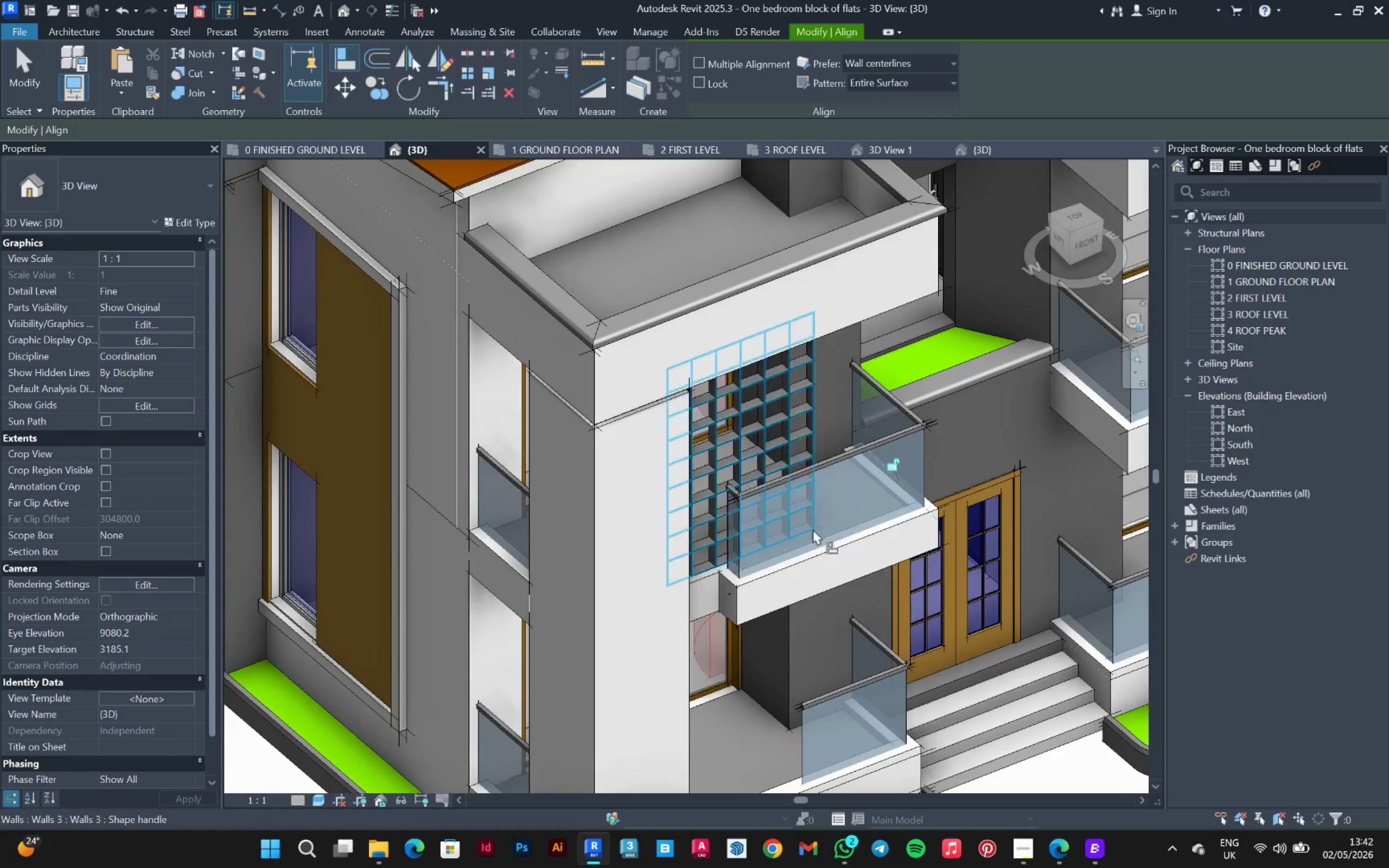 
scroll: coordinate [825, 476], scroll_direction: down, amount: 3.0
 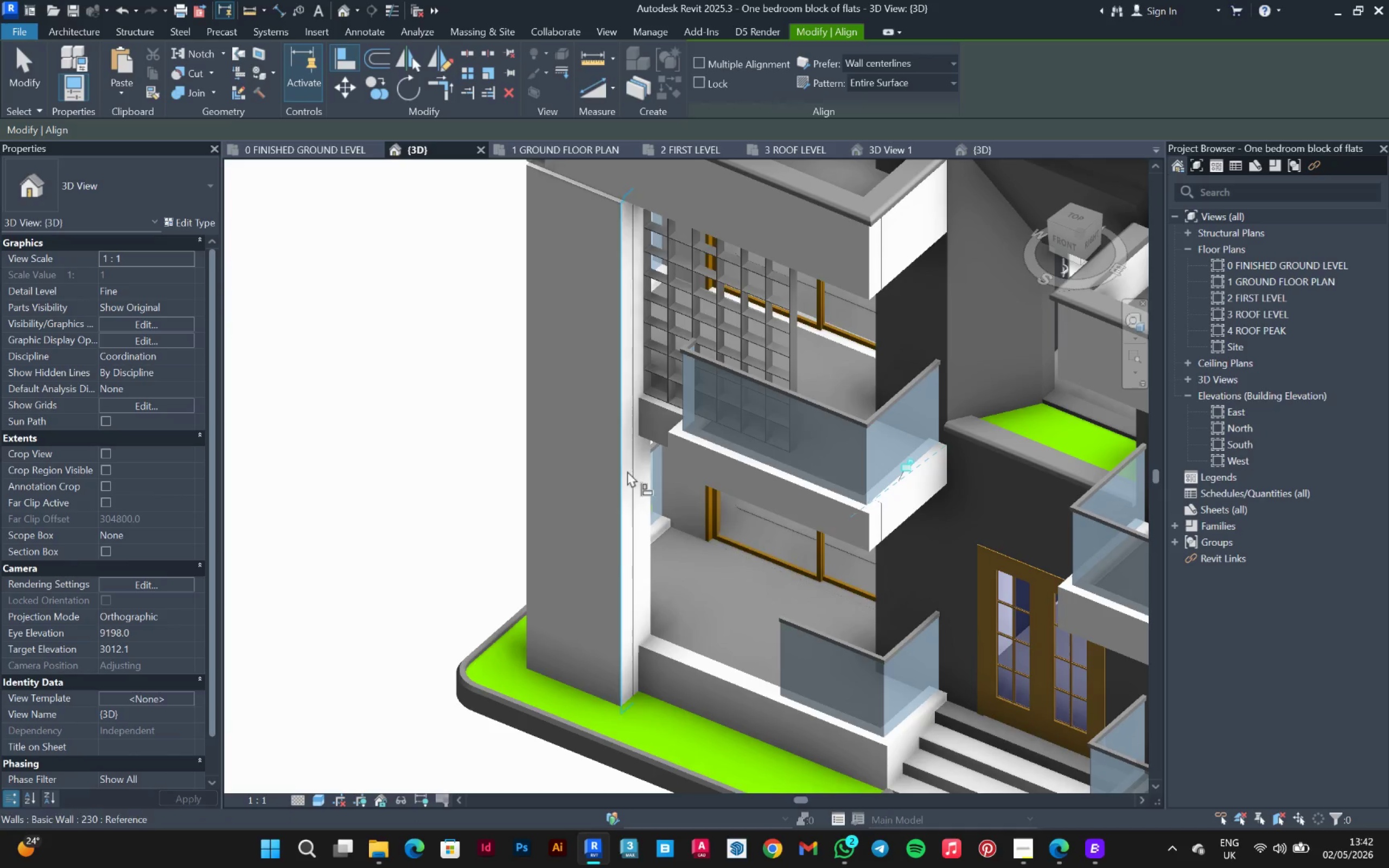 
scroll: coordinate [805, 534], scroll_direction: up, amount: 3.0
 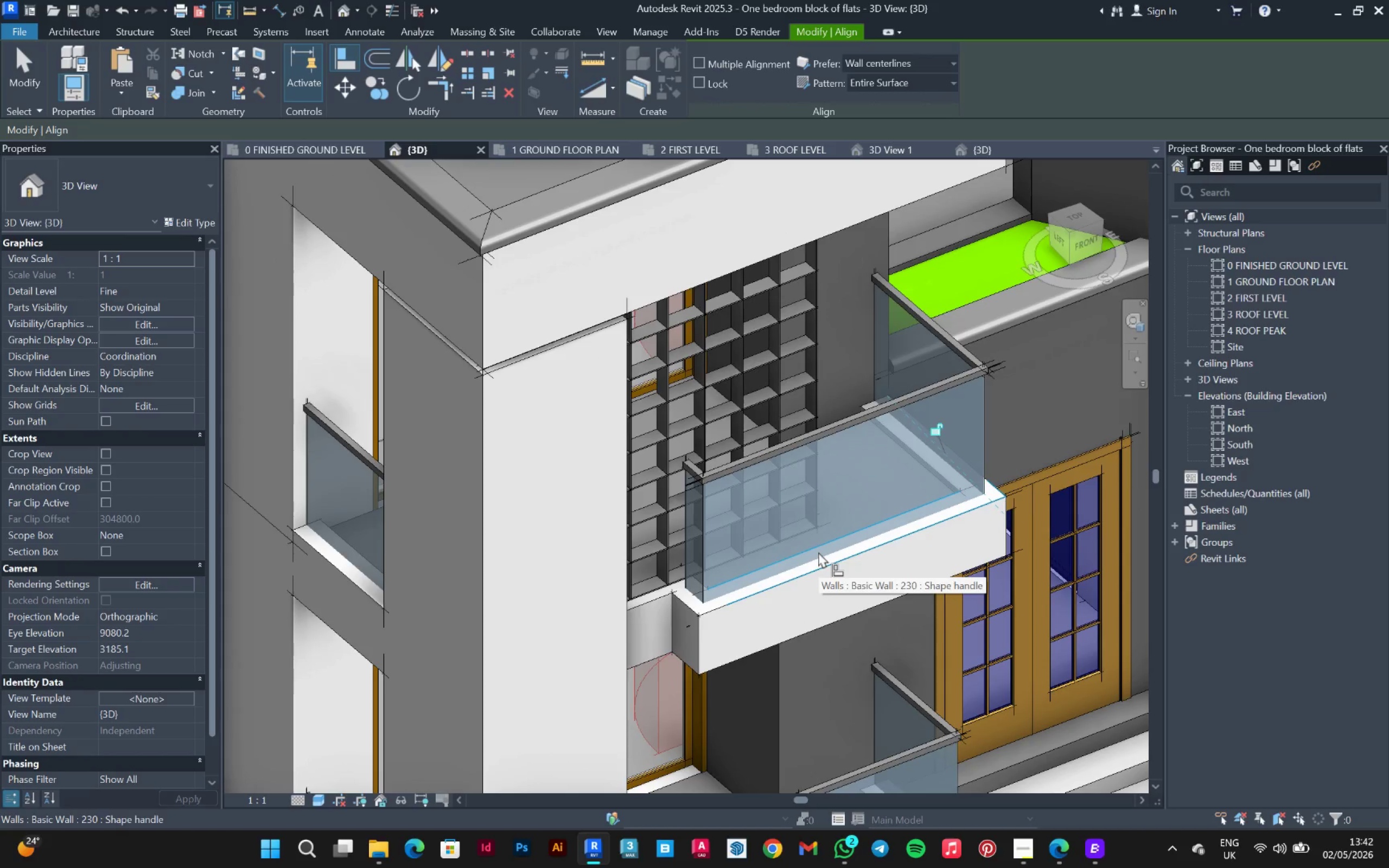 
left_click([818, 552])
 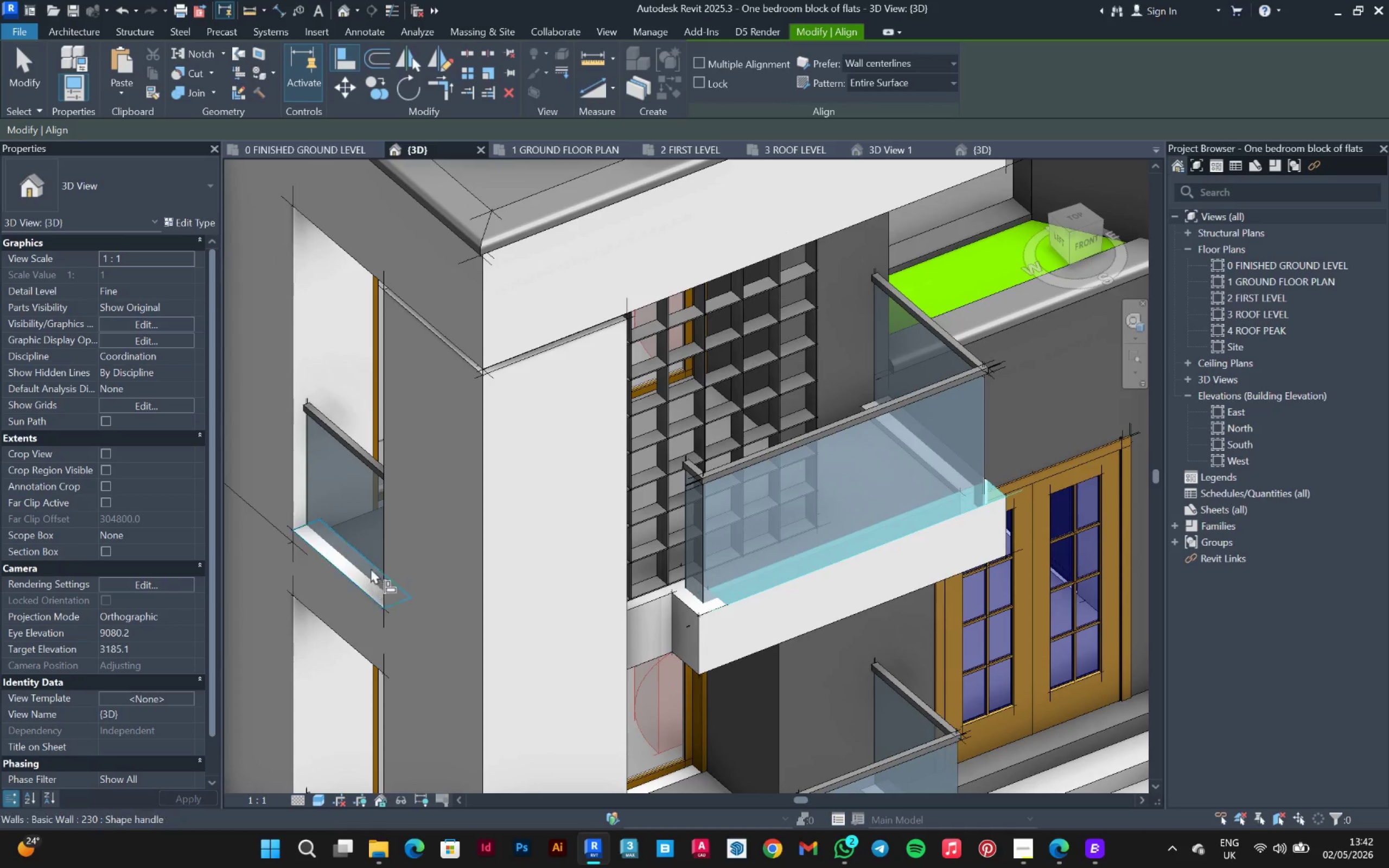 
left_click([372, 566])
 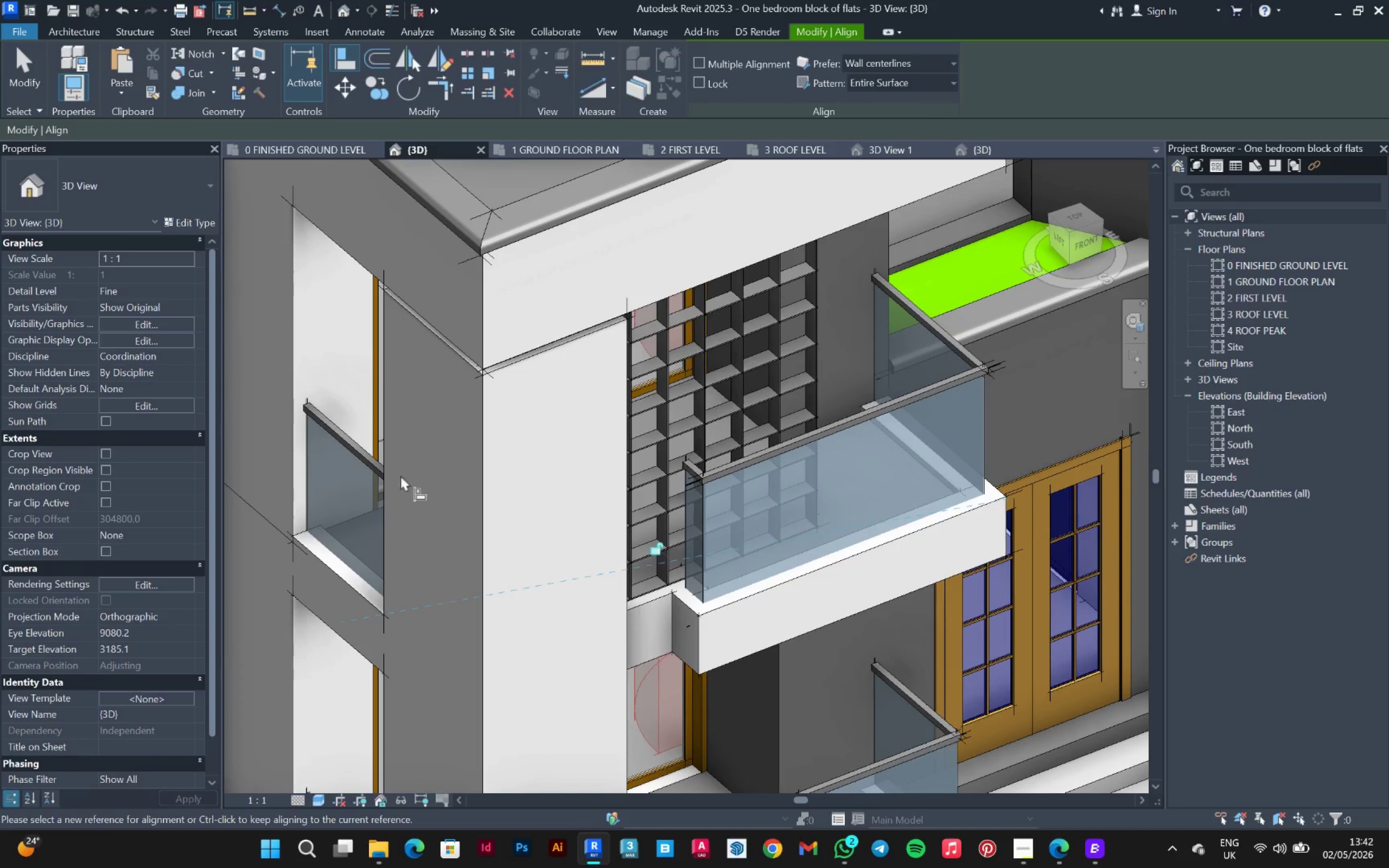 
scroll: coordinate [490, 414], scroll_direction: down, amount: 7.0
 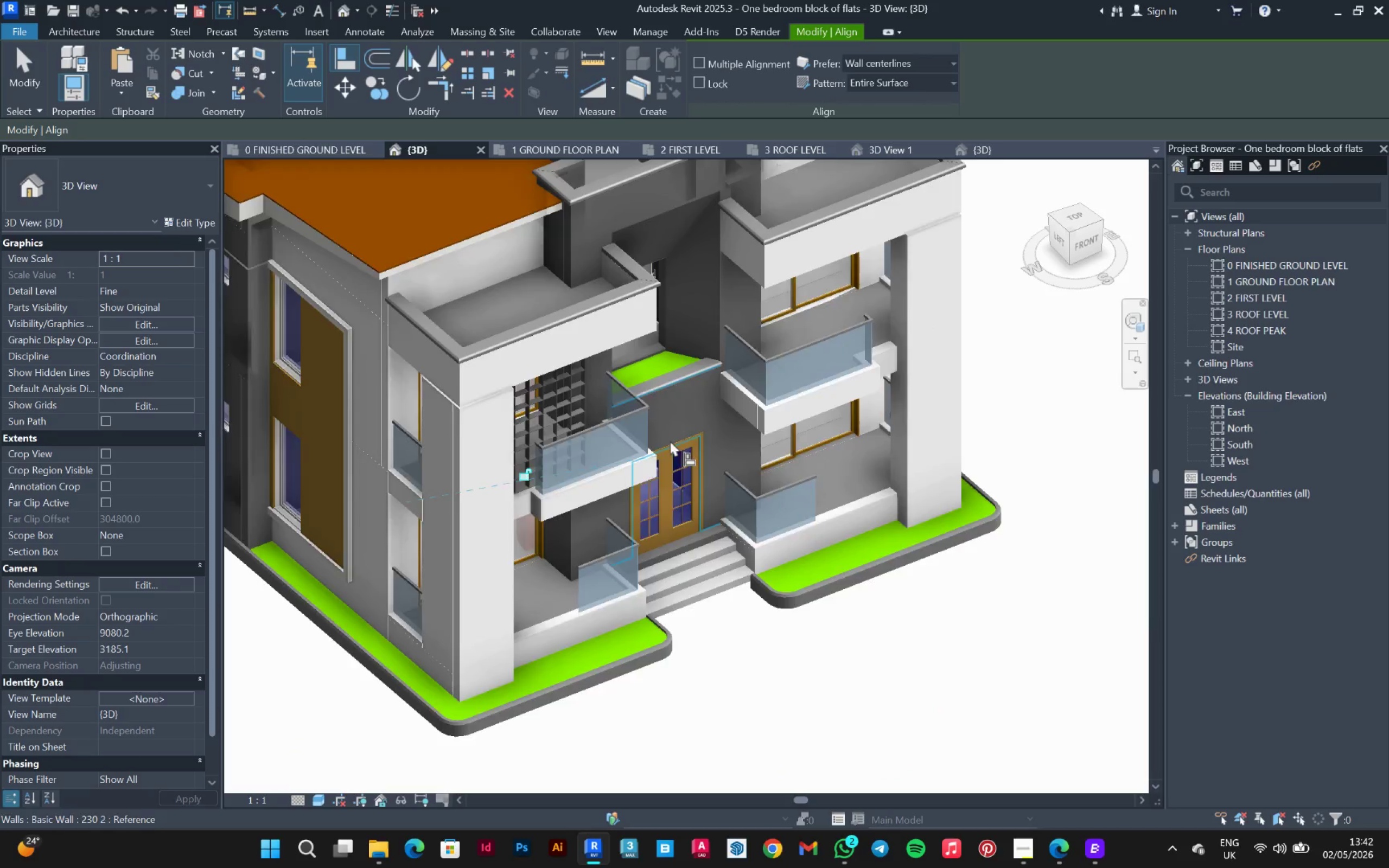 
key(Shift+Escape)
 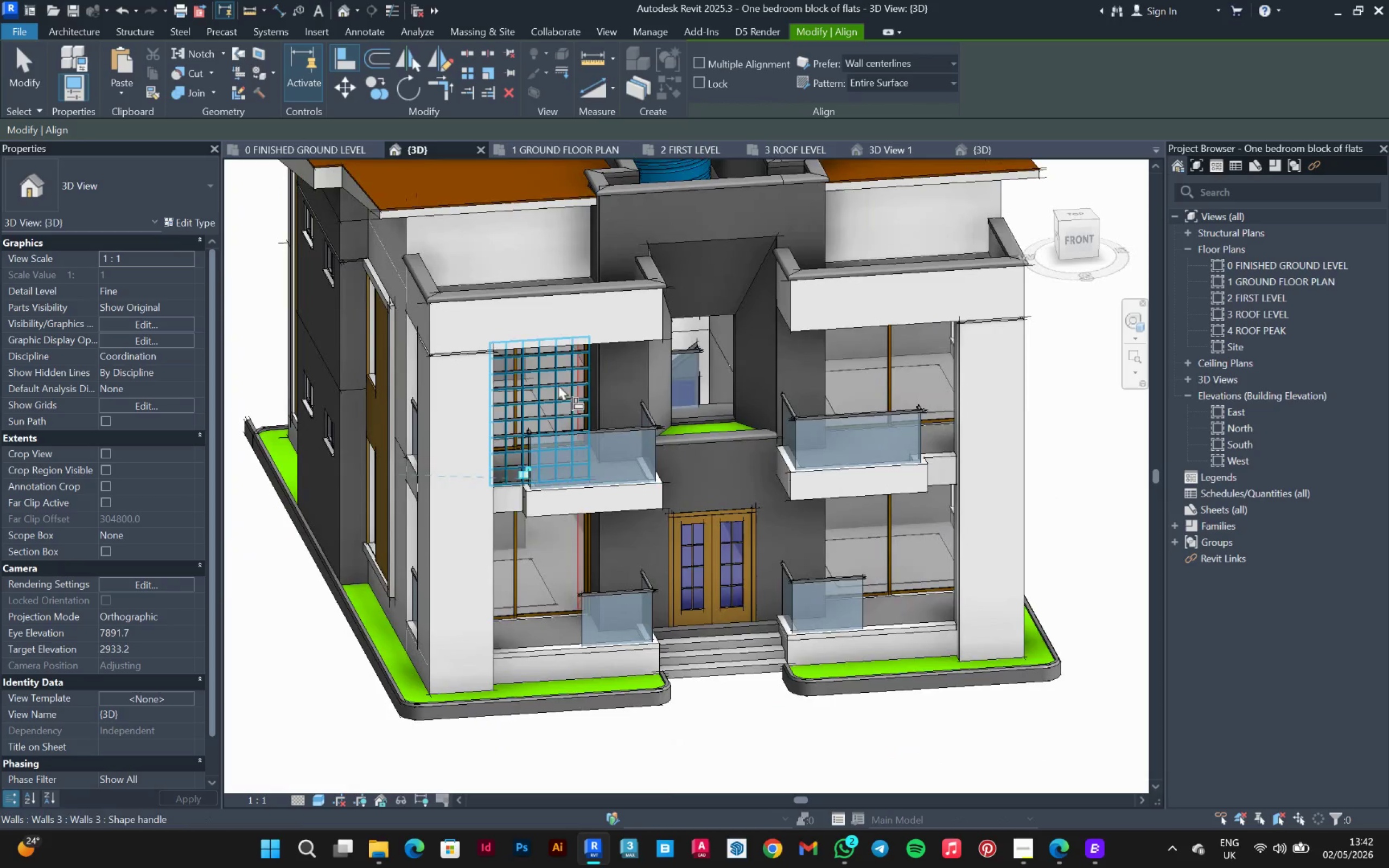 
key(Escape)
 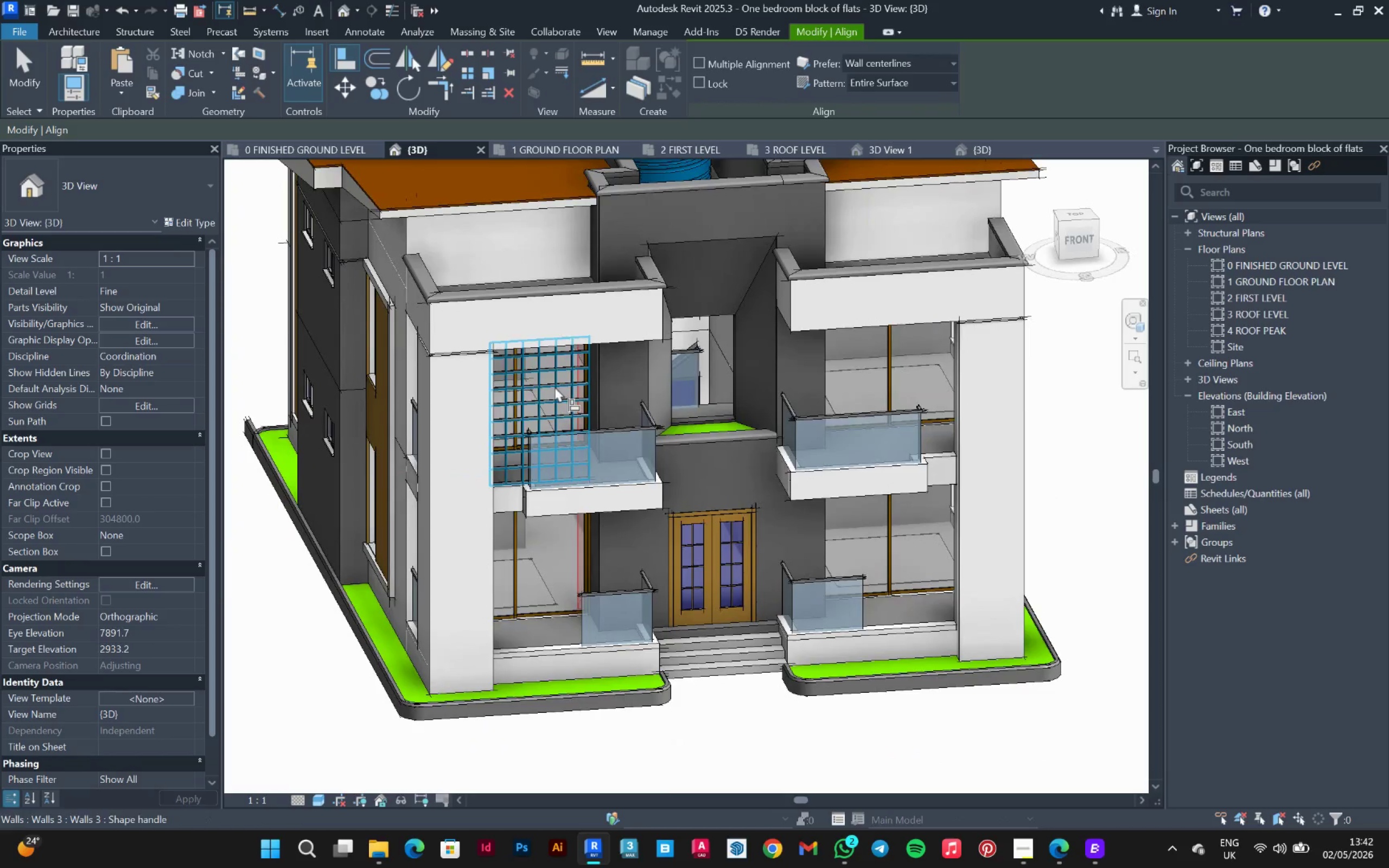 
key(Escape)
 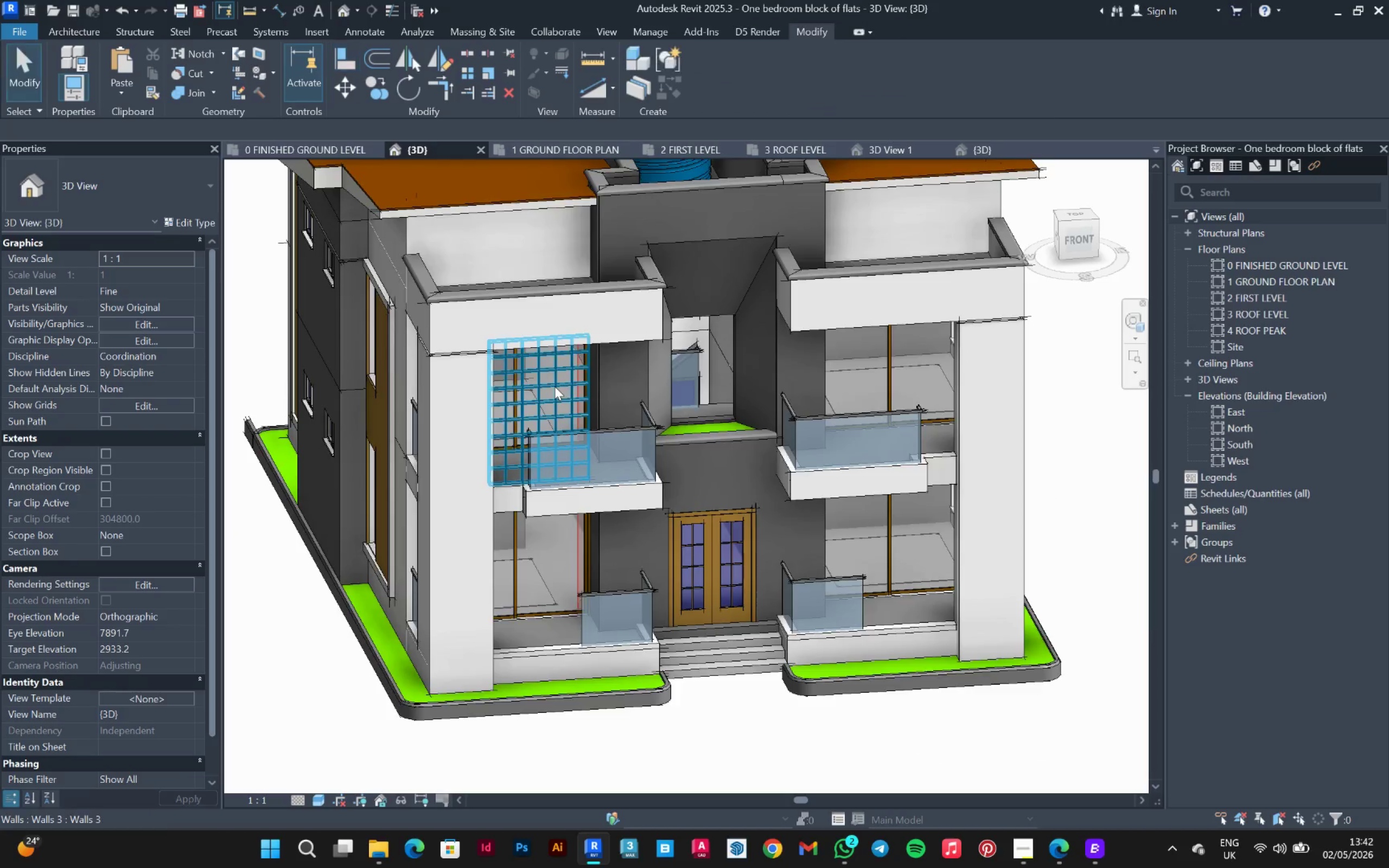 
hold_key(key=ShiftLeft, duration=1.5)
 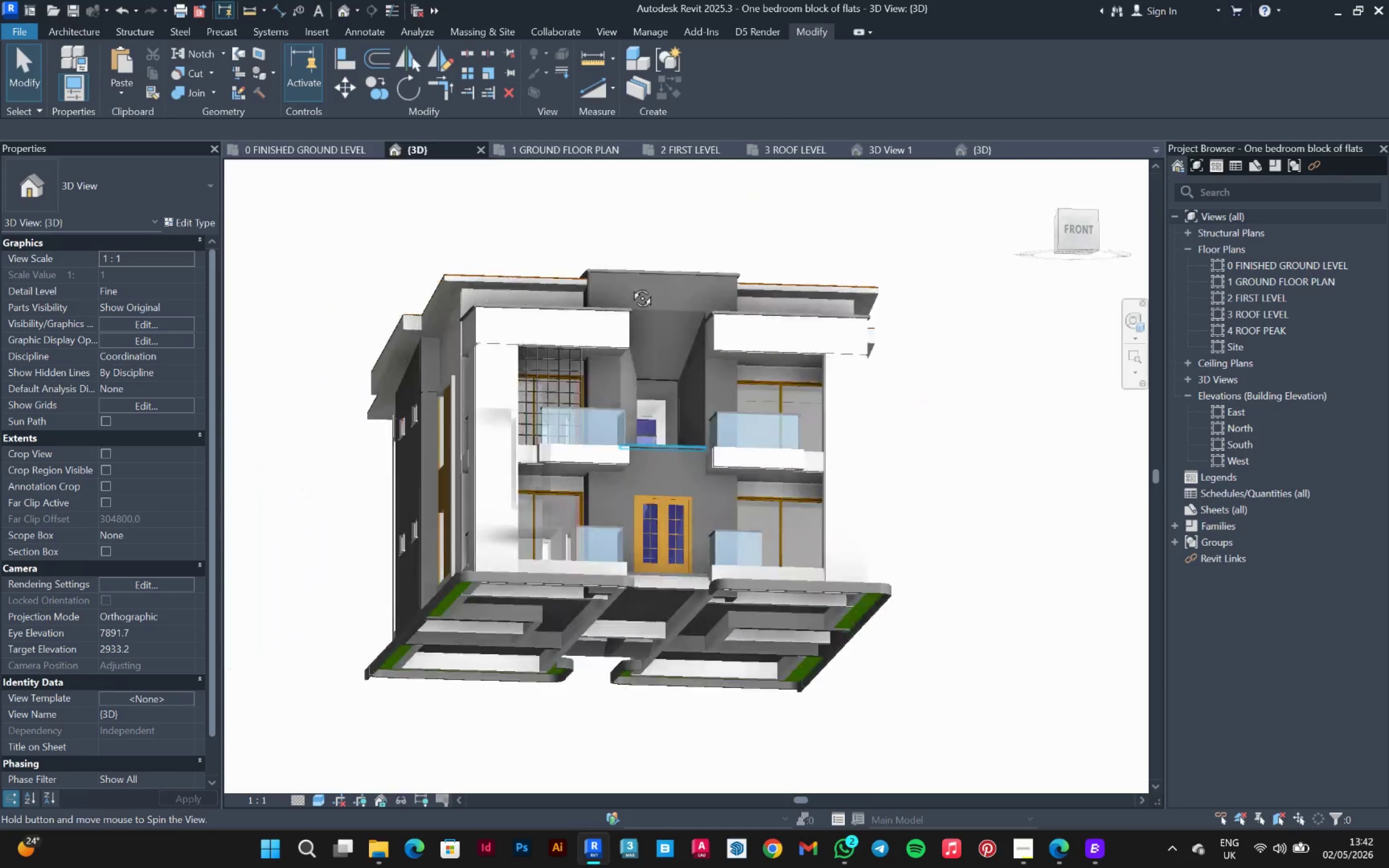 
scroll: coordinate [578, 388], scroll_direction: down, amount: 3.0
 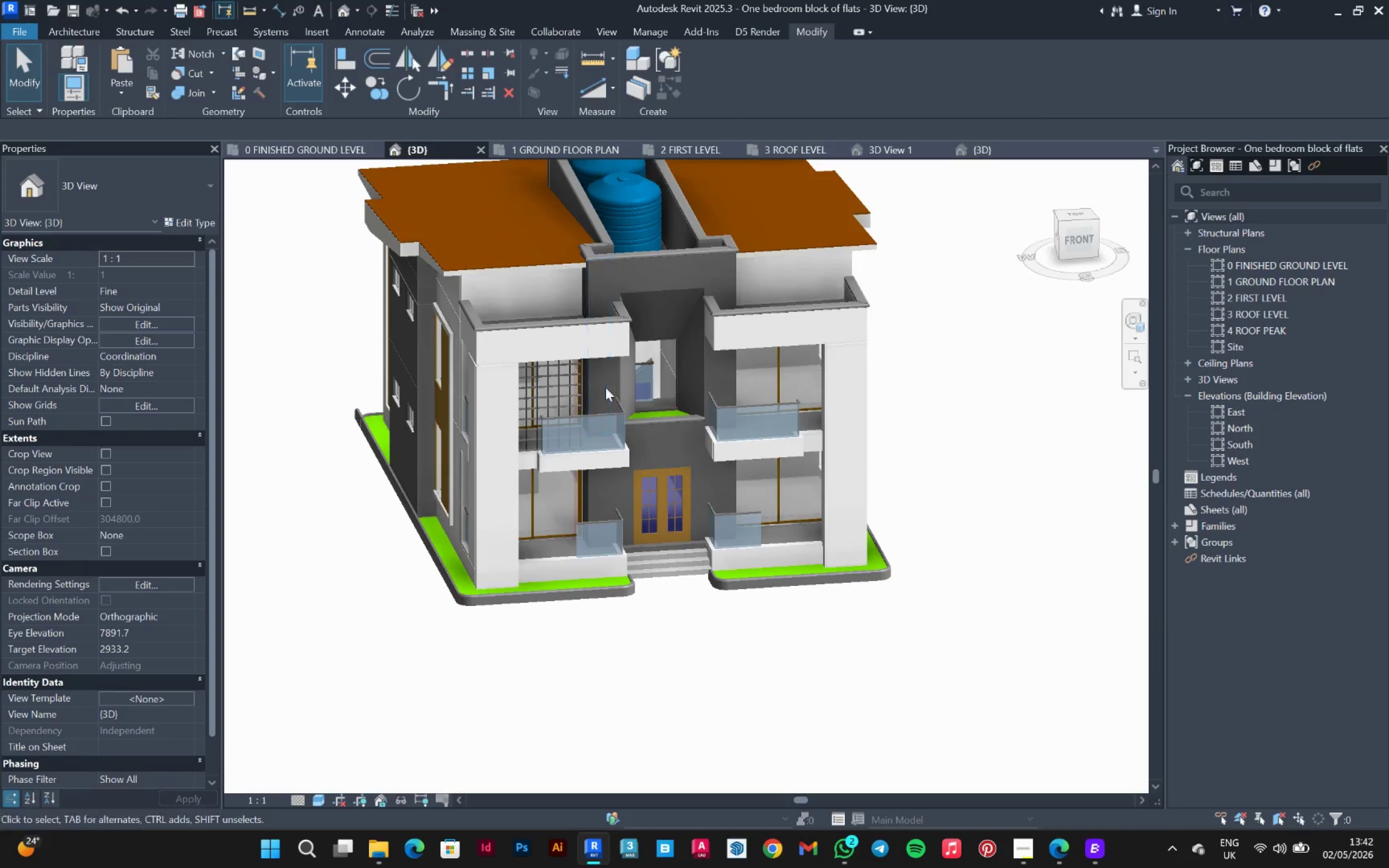 
hold_key(key=ShiftLeft, duration=1.51)
 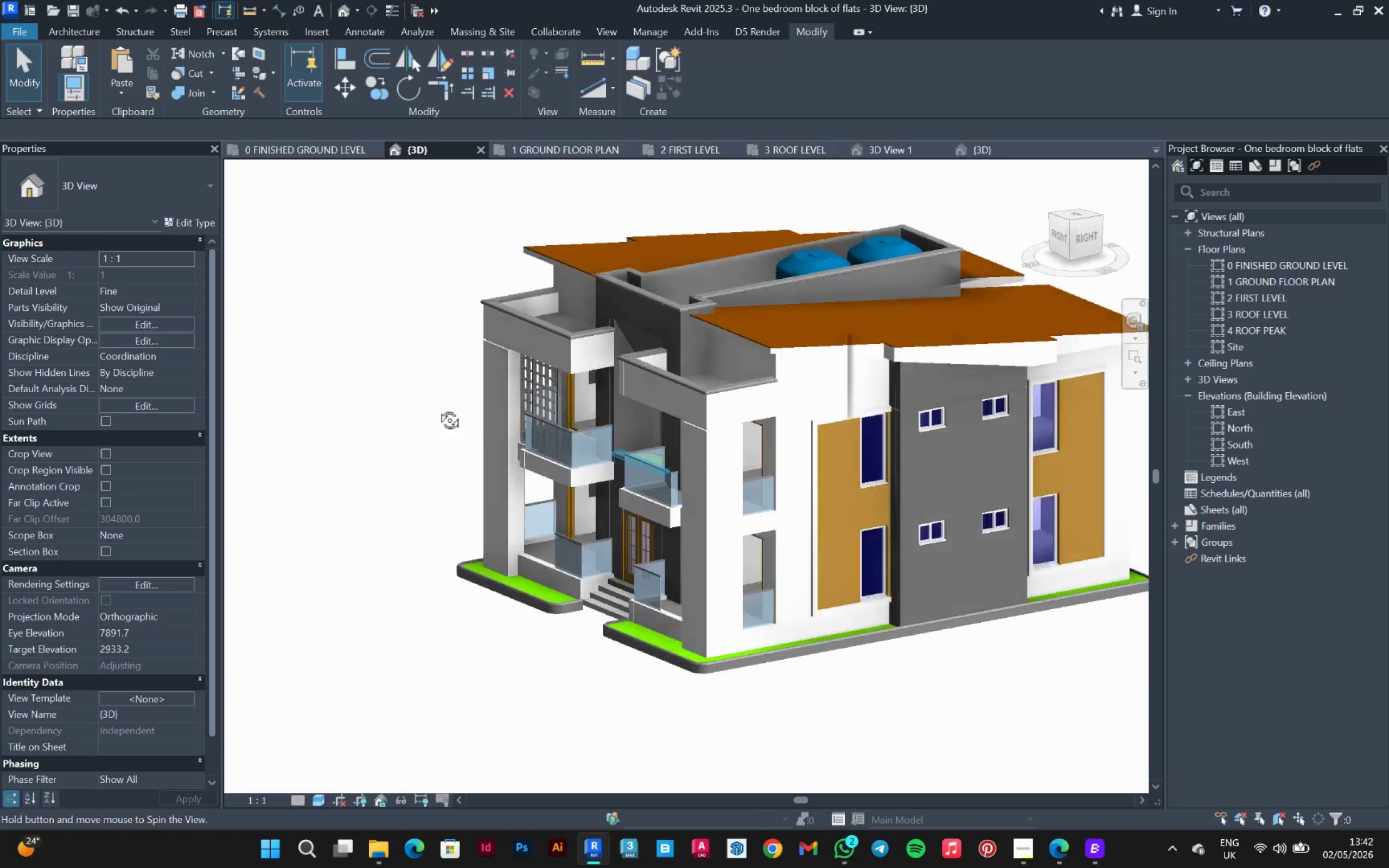 
hold_key(key=ShiftLeft, duration=1.52)
 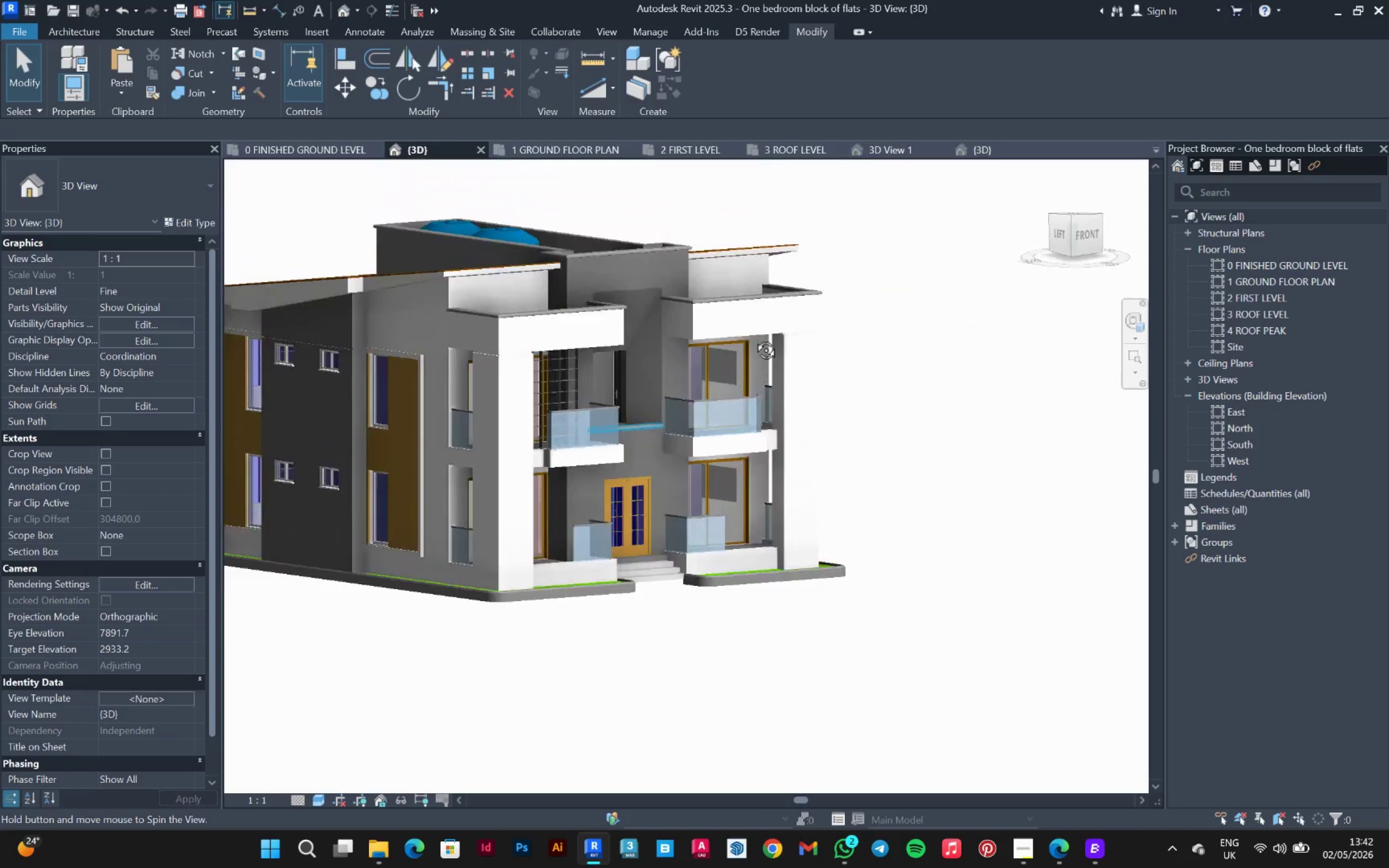 
hold_key(key=ShiftLeft, duration=1.5)
 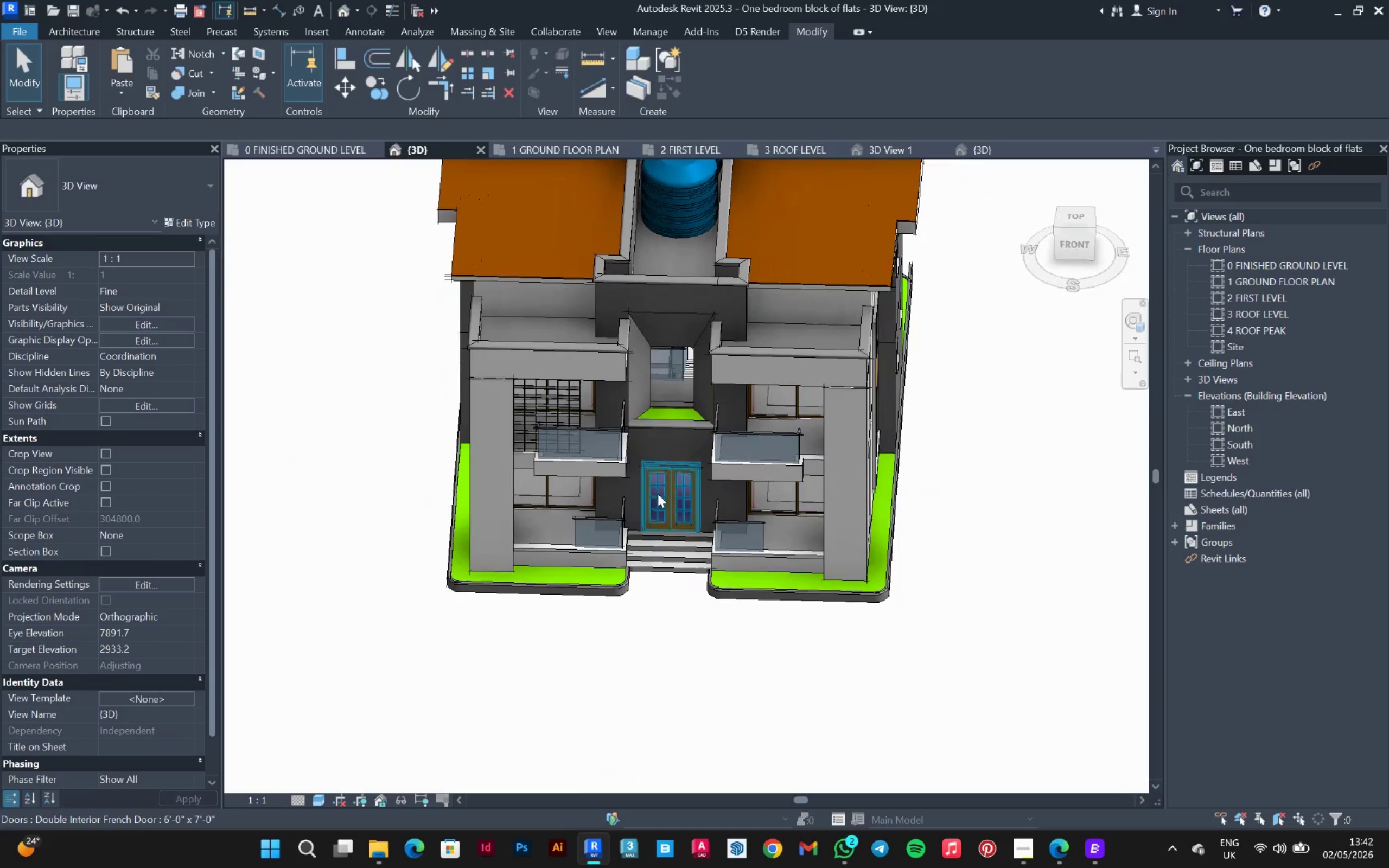 
hold_key(key=ShiftLeft, duration=22.05)
scroll: coordinate [746, 449], scroll_direction: up, amount: 8.0
 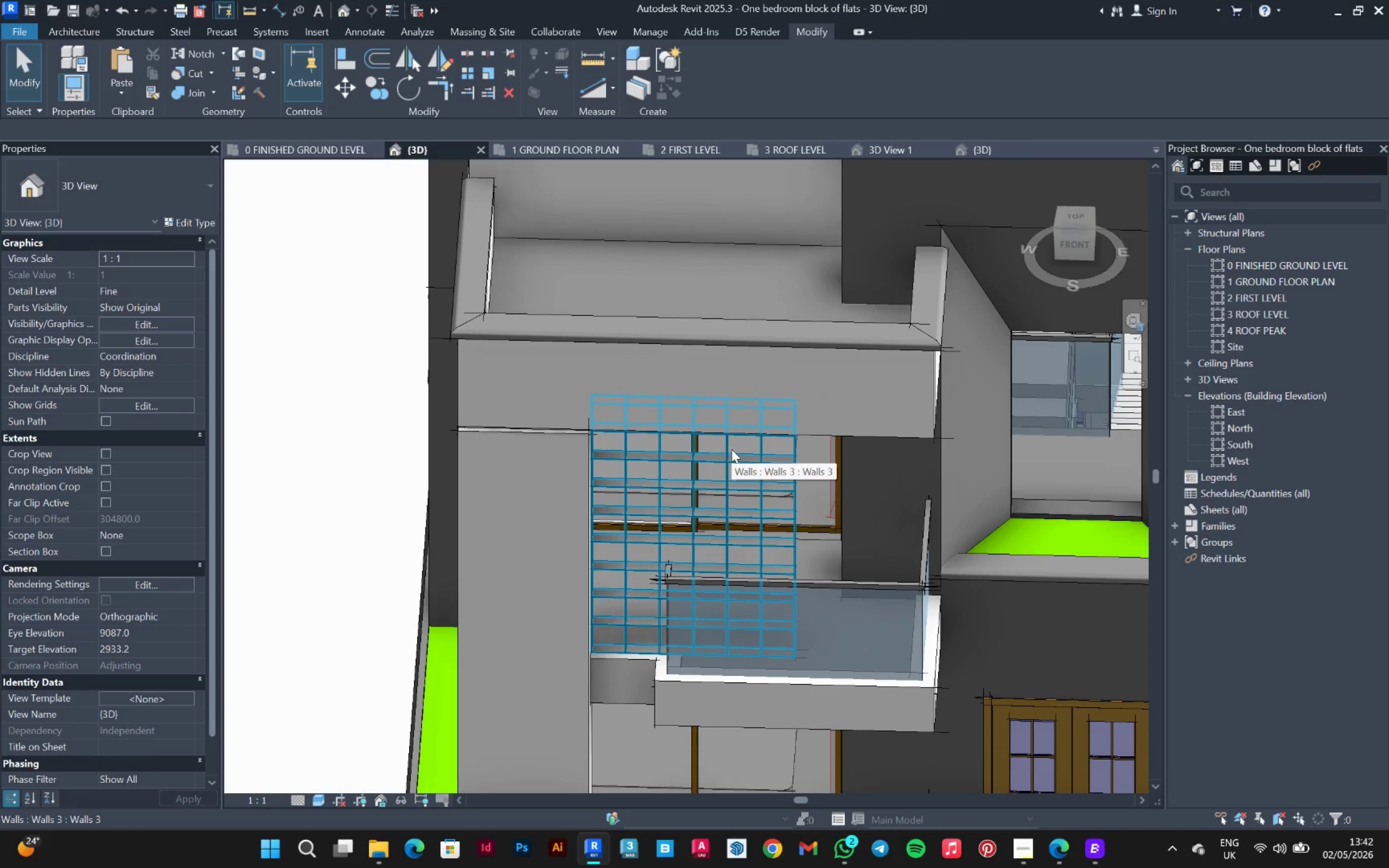 
hold_key(key=ShiftLeft, duration=0.97)
 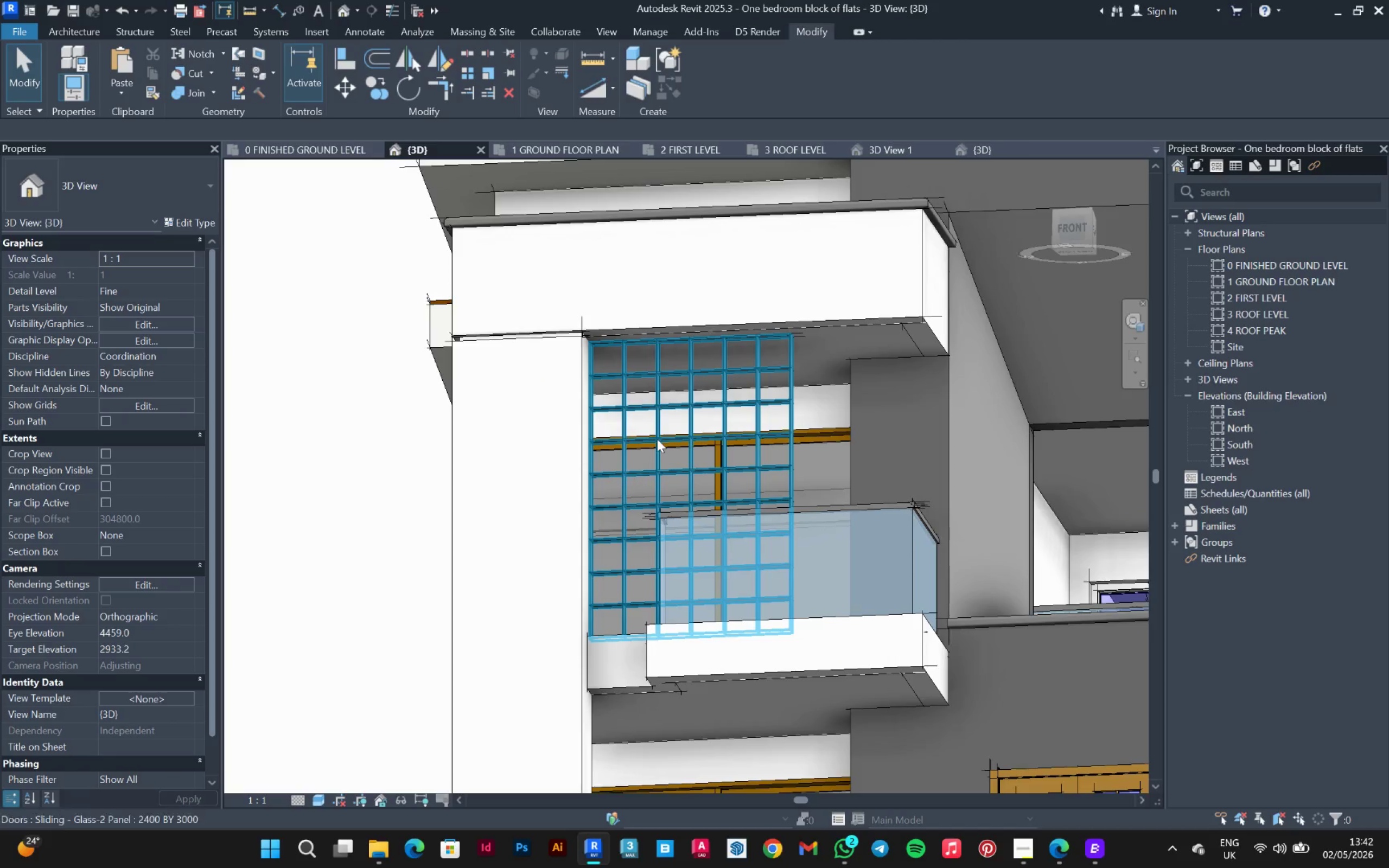 
left_click([659, 429])
 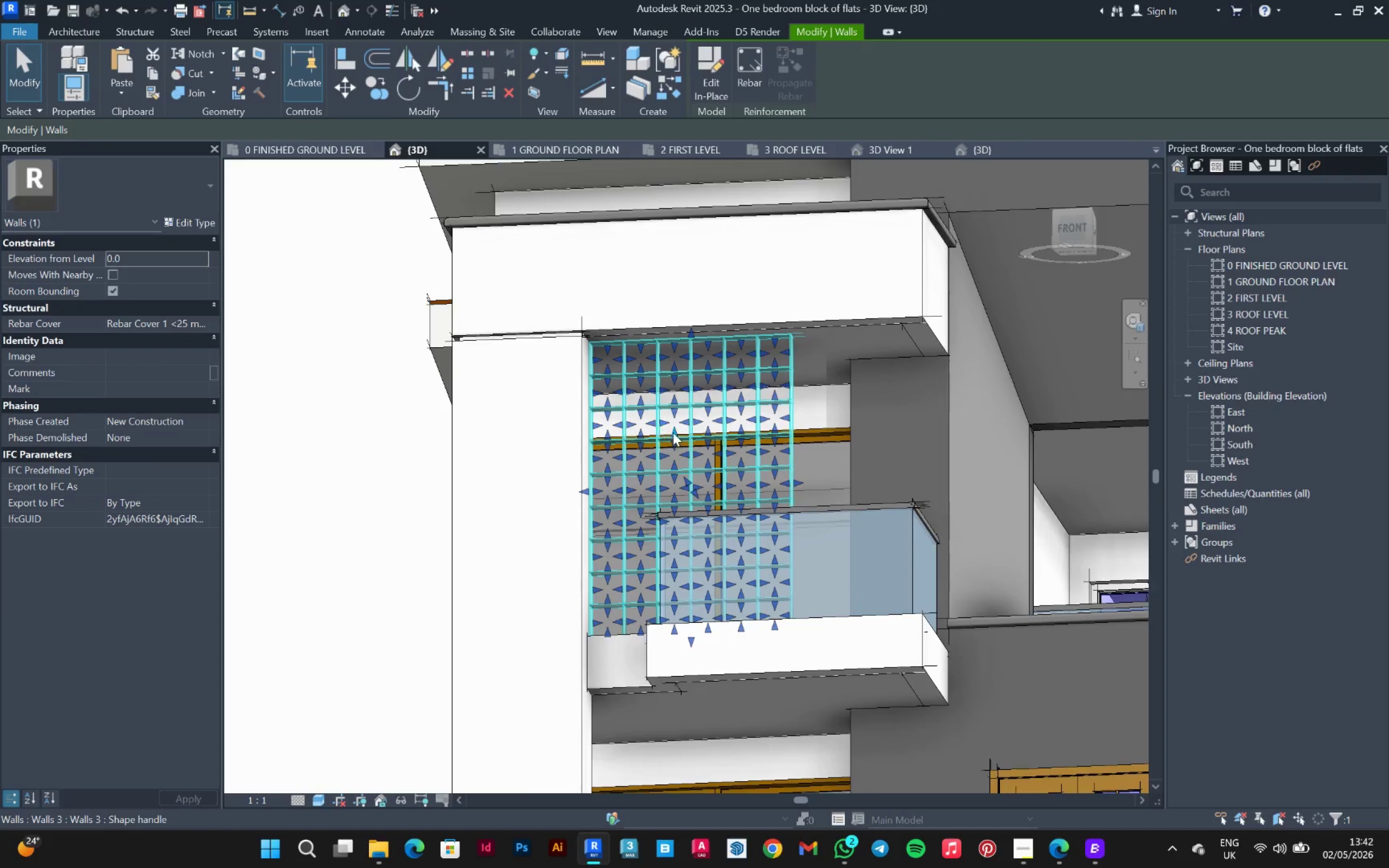 
scroll: coordinate [706, 439], scroll_direction: up, amount: 5.0
 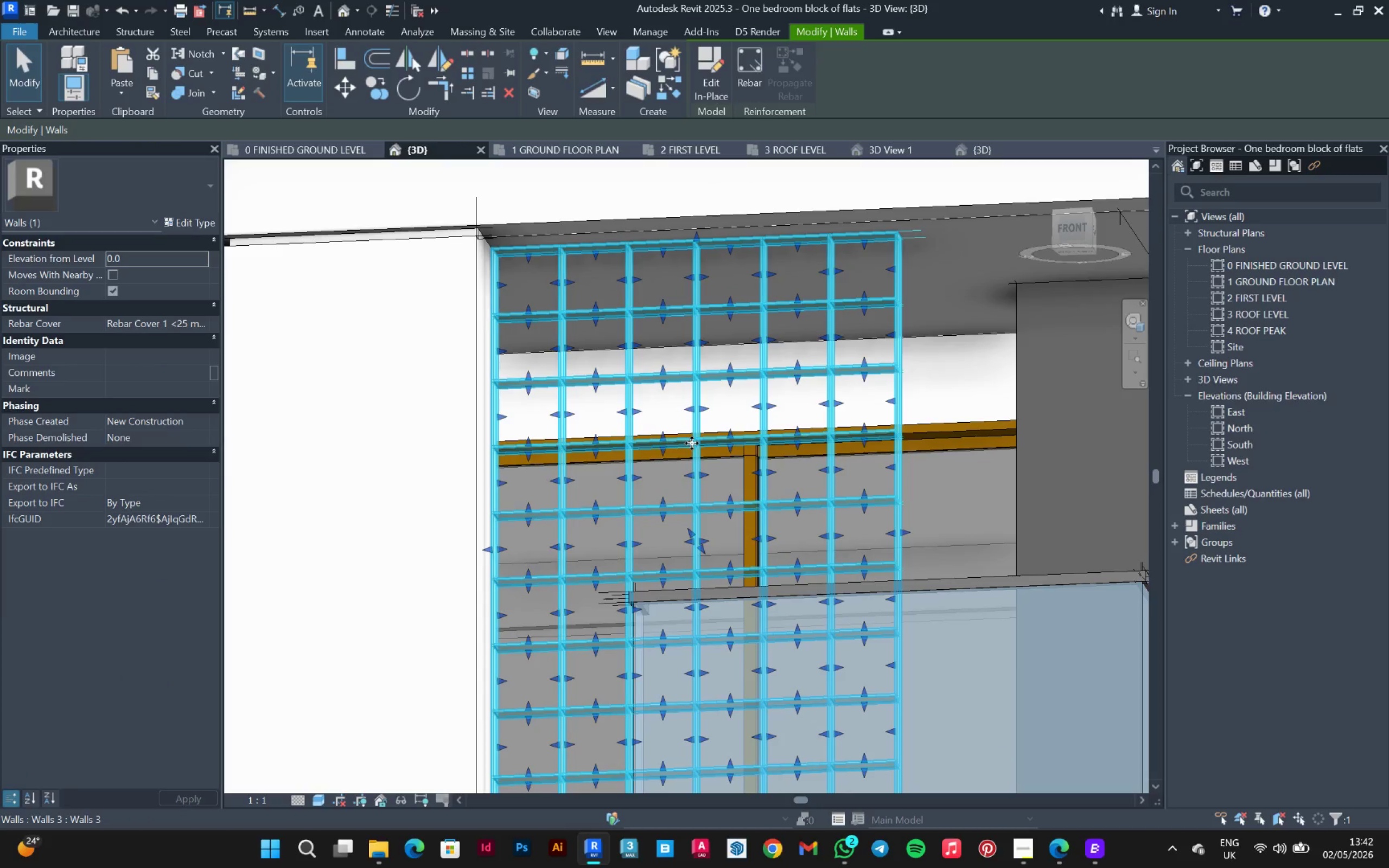 
double_click([692, 443])
 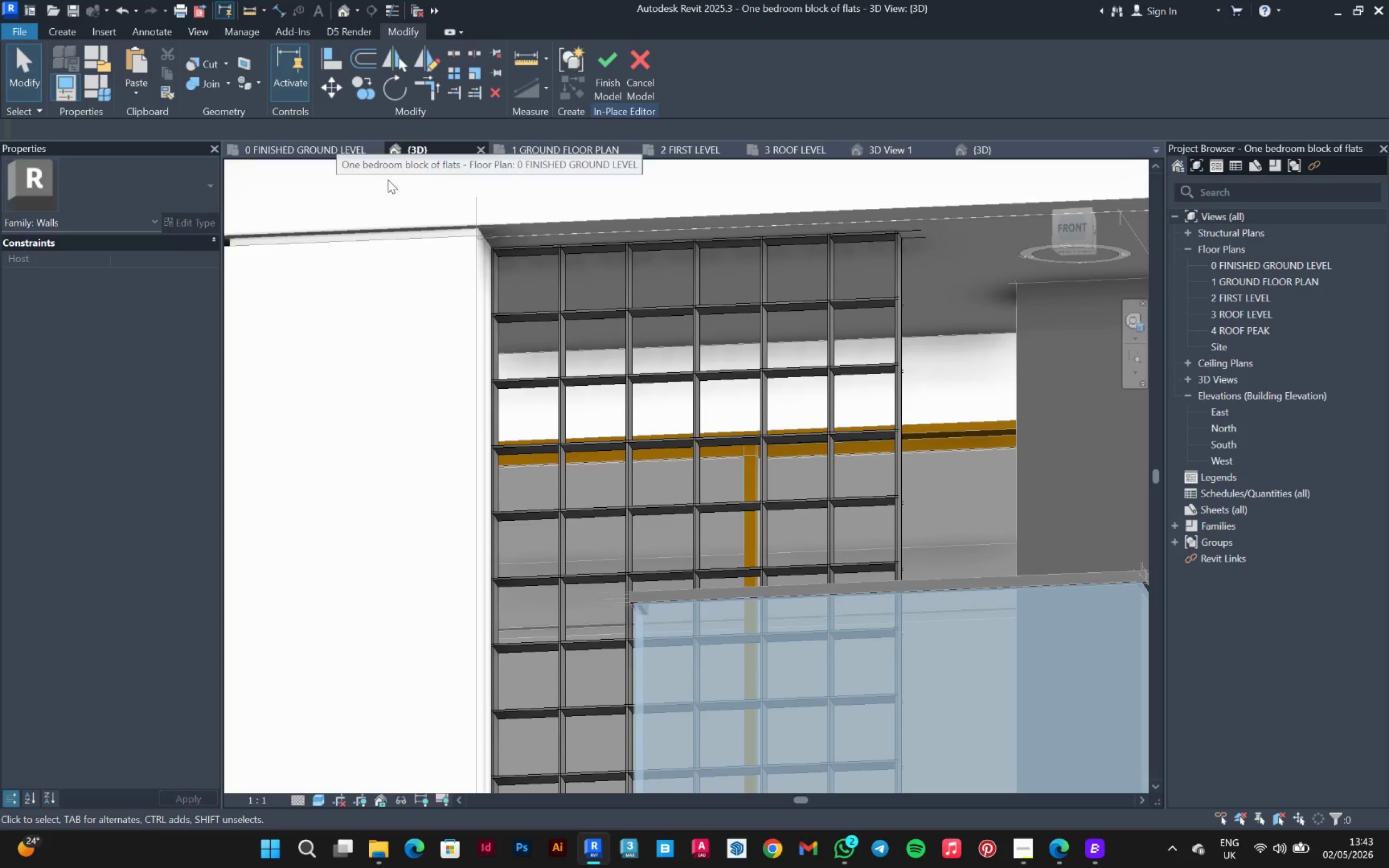 
mouse_move([154, 68])
 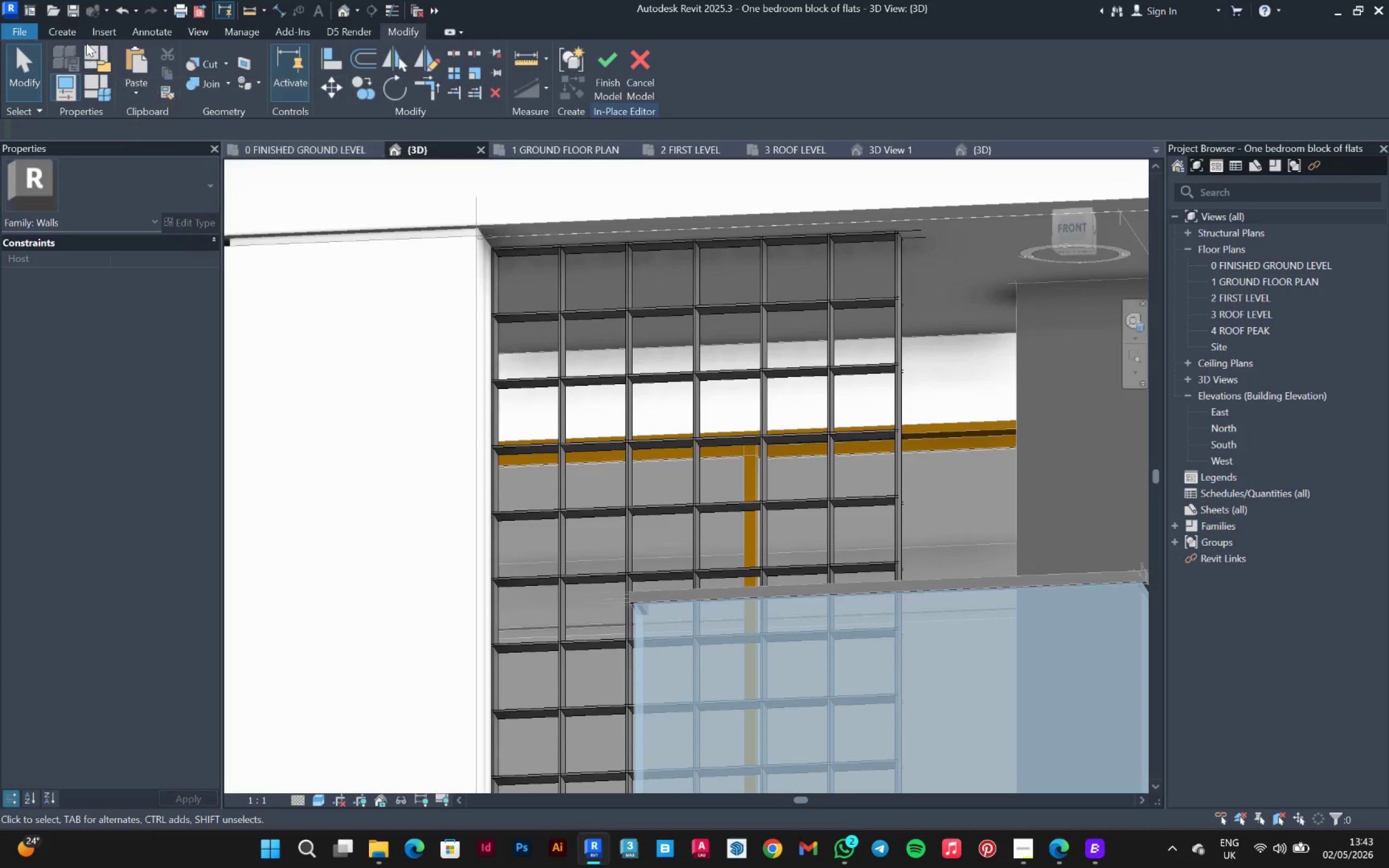 
left_click([73, 35])
 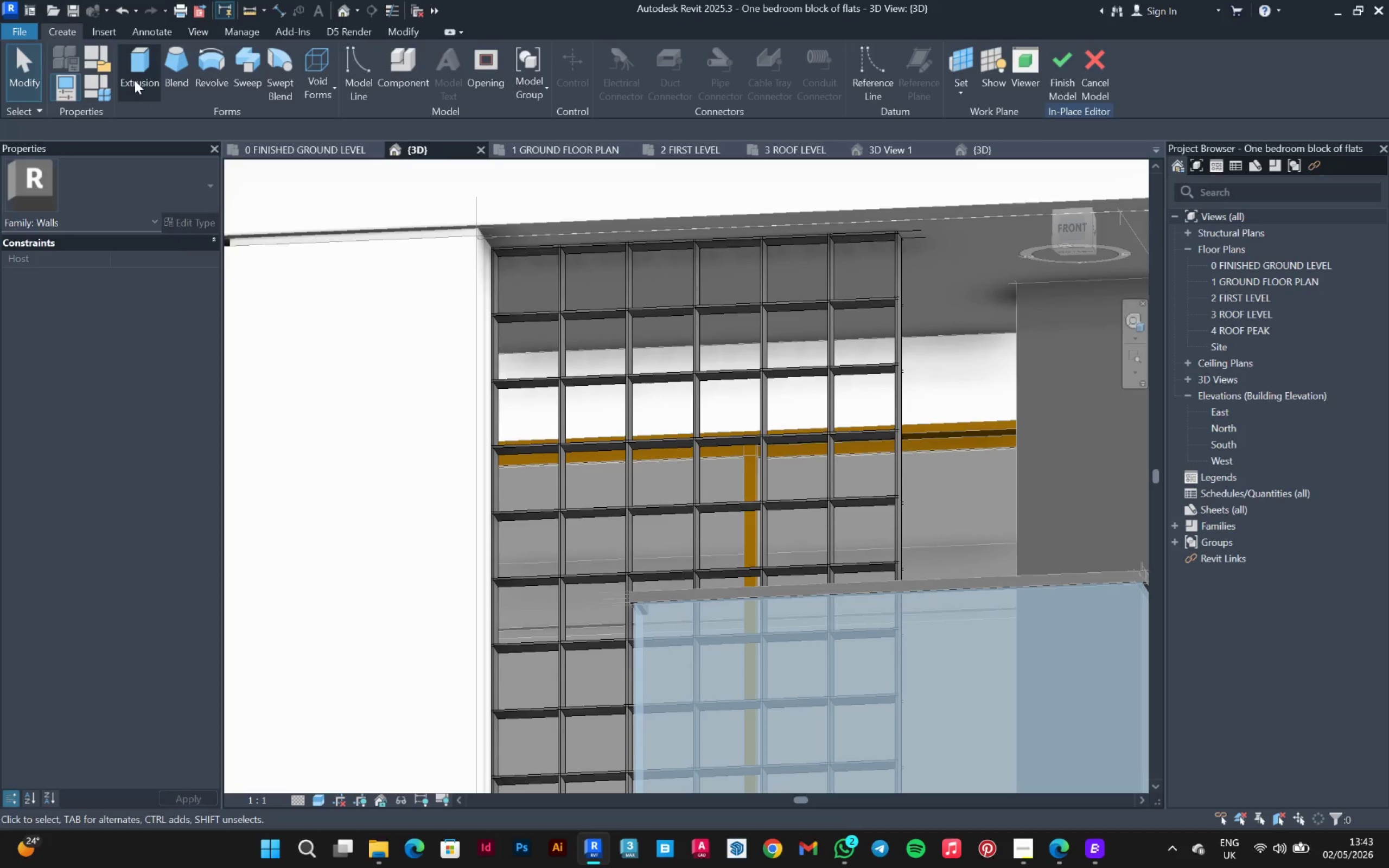 
left_click([135, 80])
 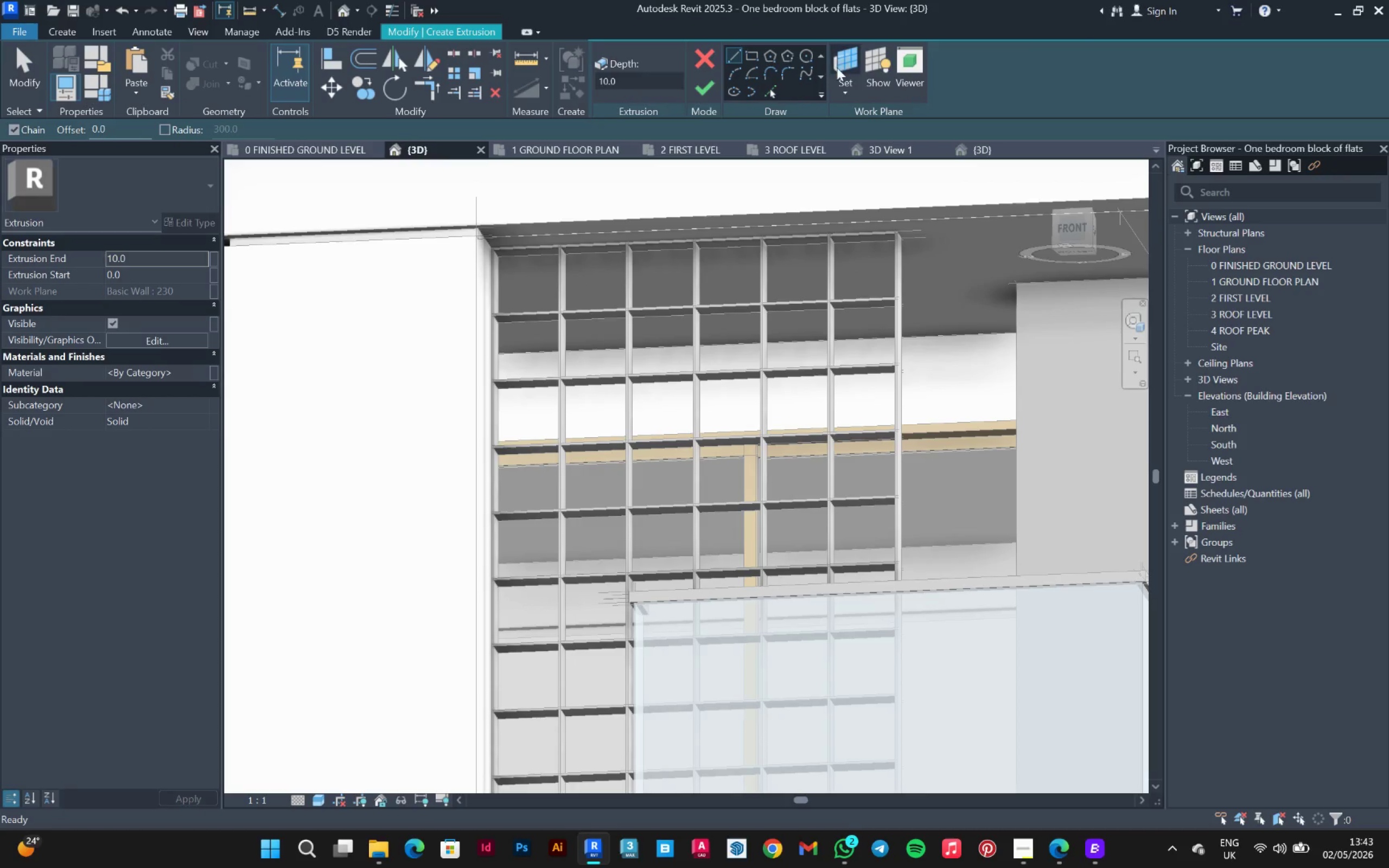 
left_click([853, 66])
 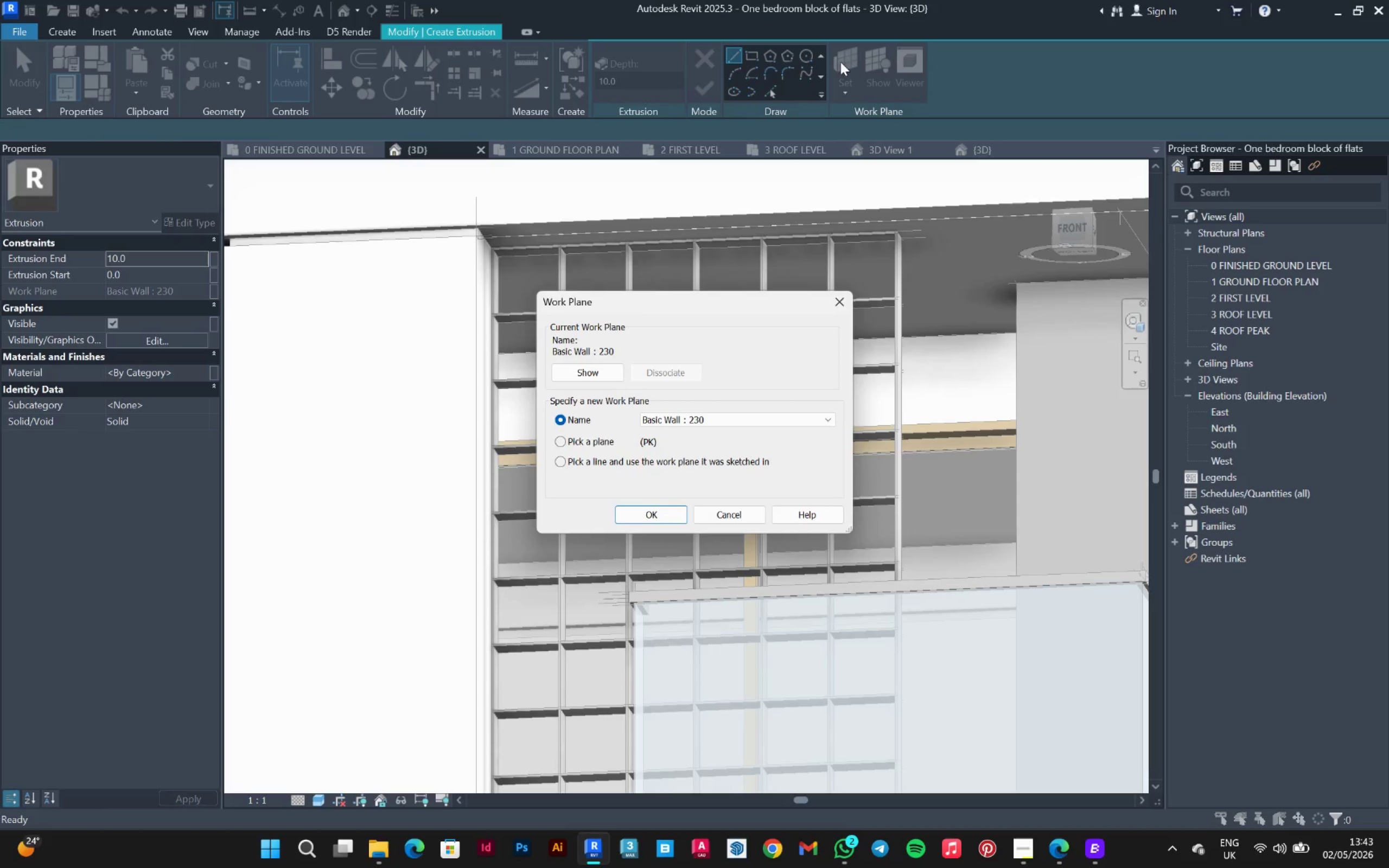 
wait(5.42)
 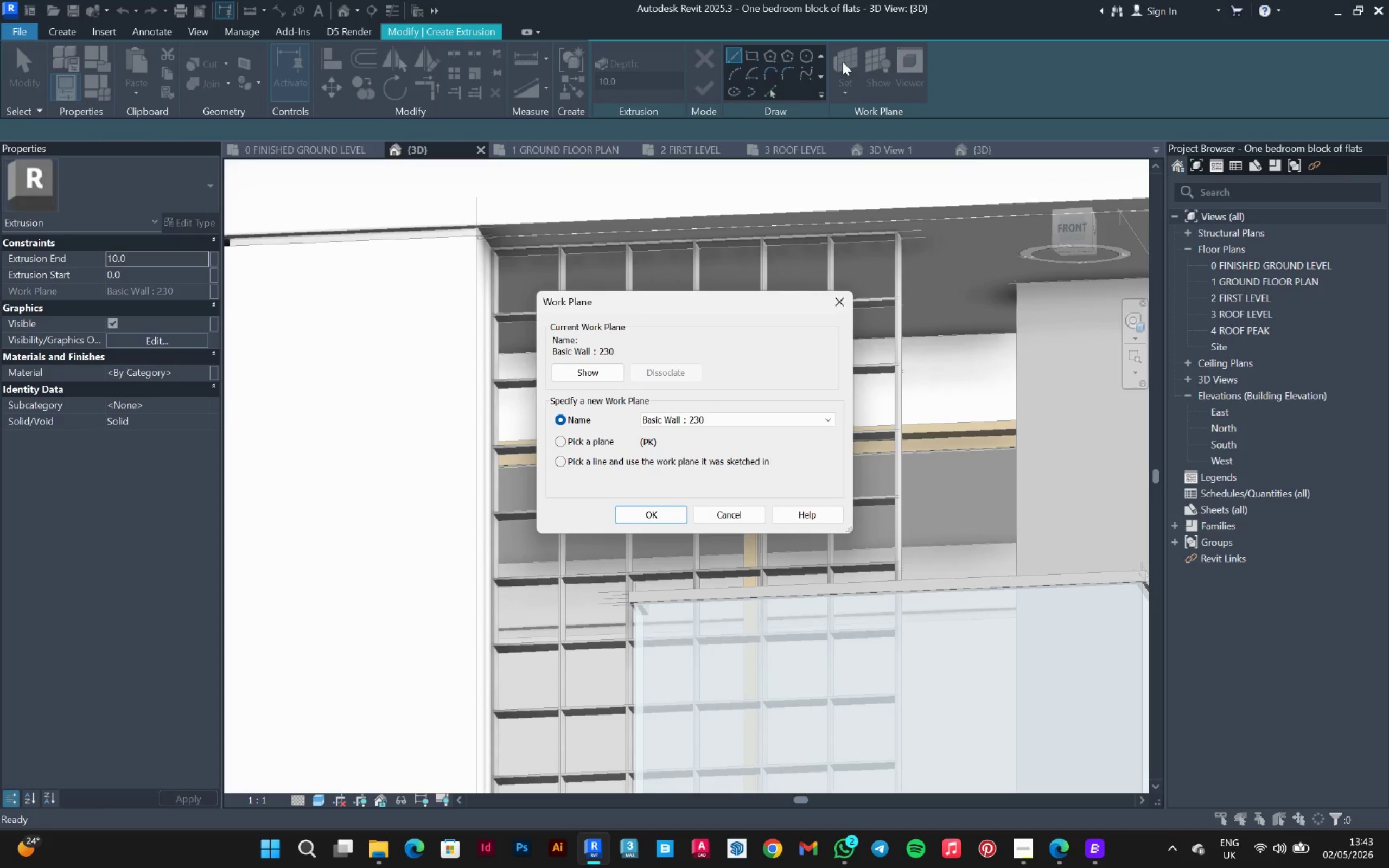 
left_click([604, 444])
 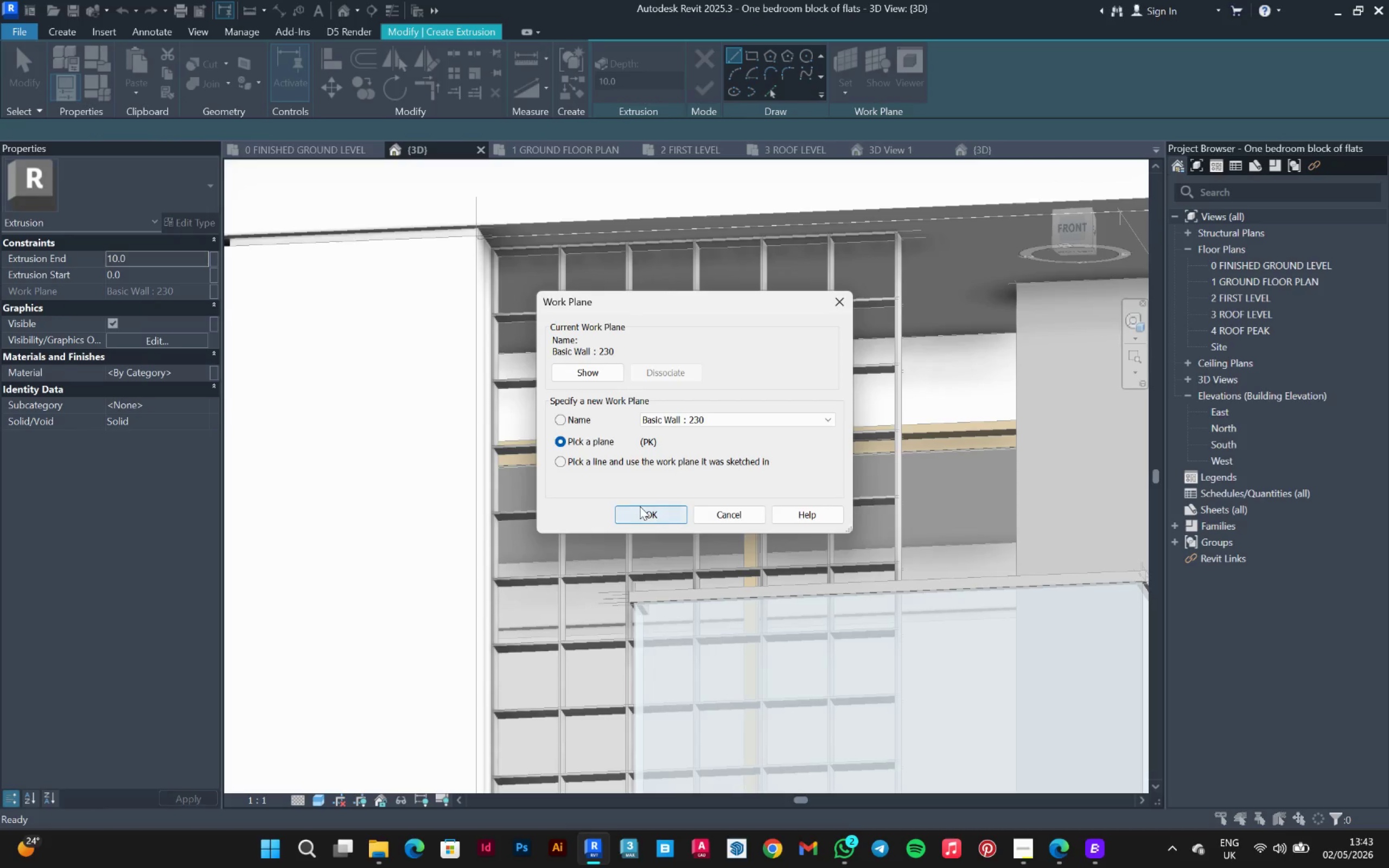 
left_click([640, 512])
 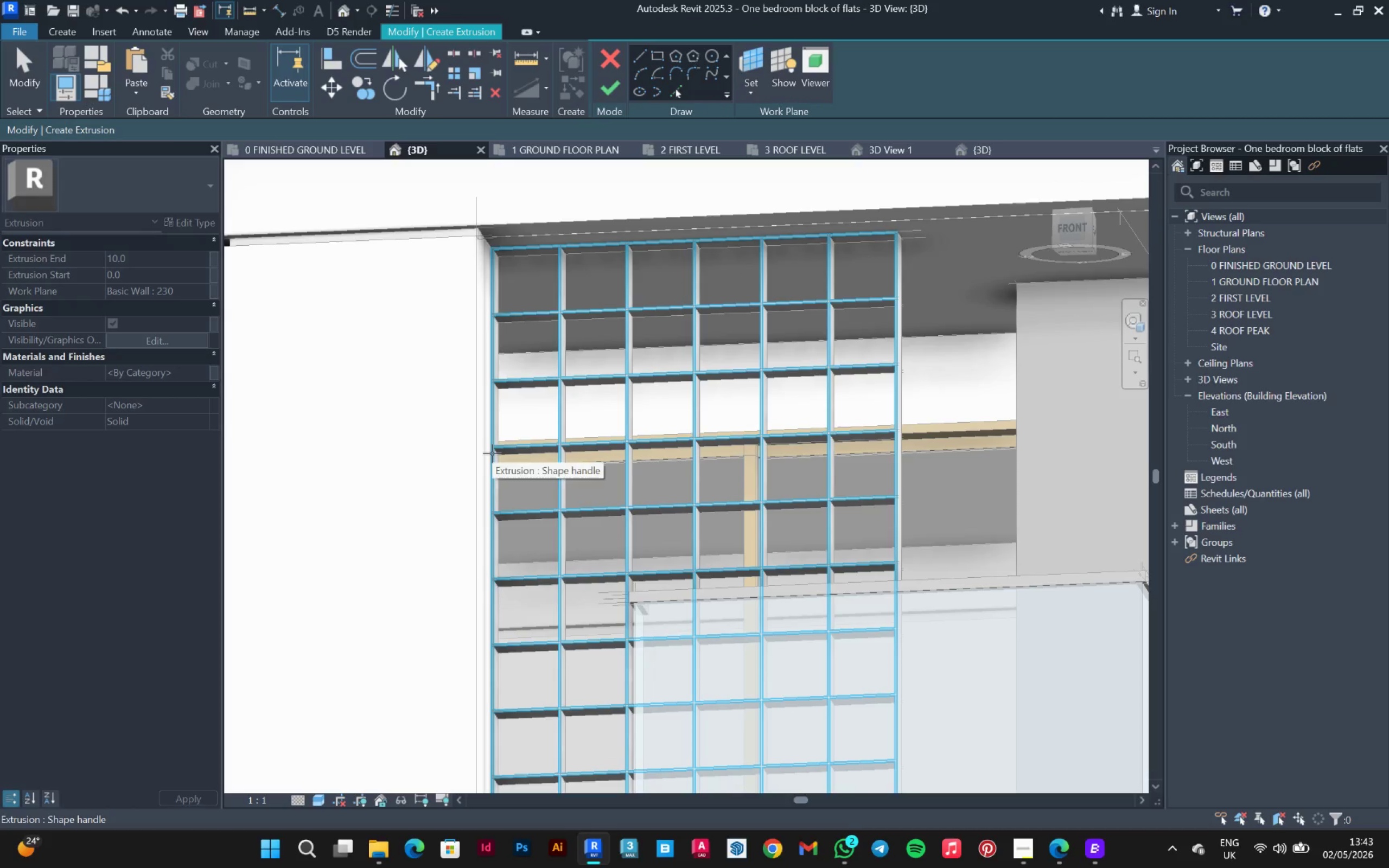 
left_click([492, 454])
 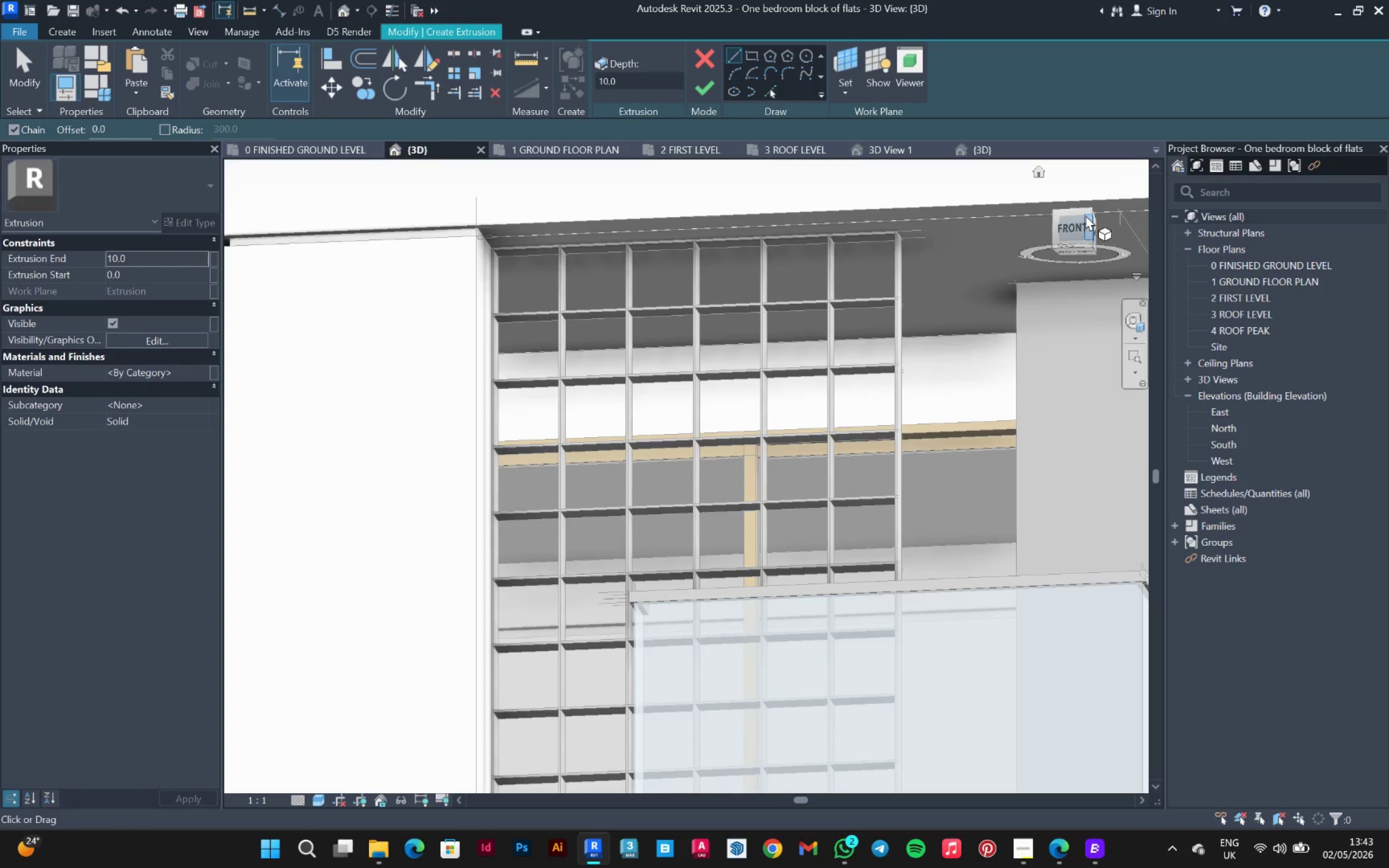 
left_click([1075, 227])
 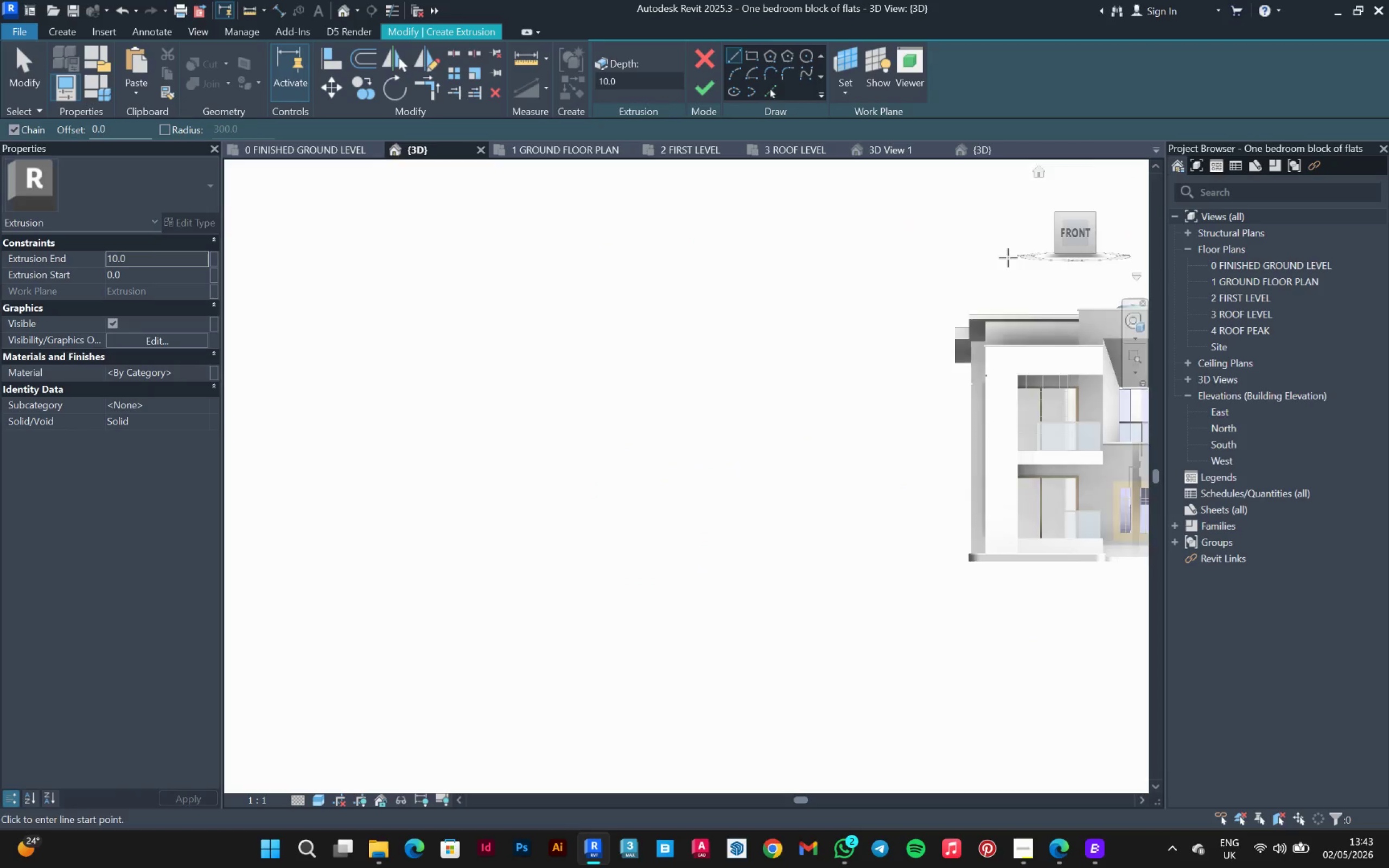 
scroll: coordinate [683, 318], scroll_direction: up, amount: 16.0
 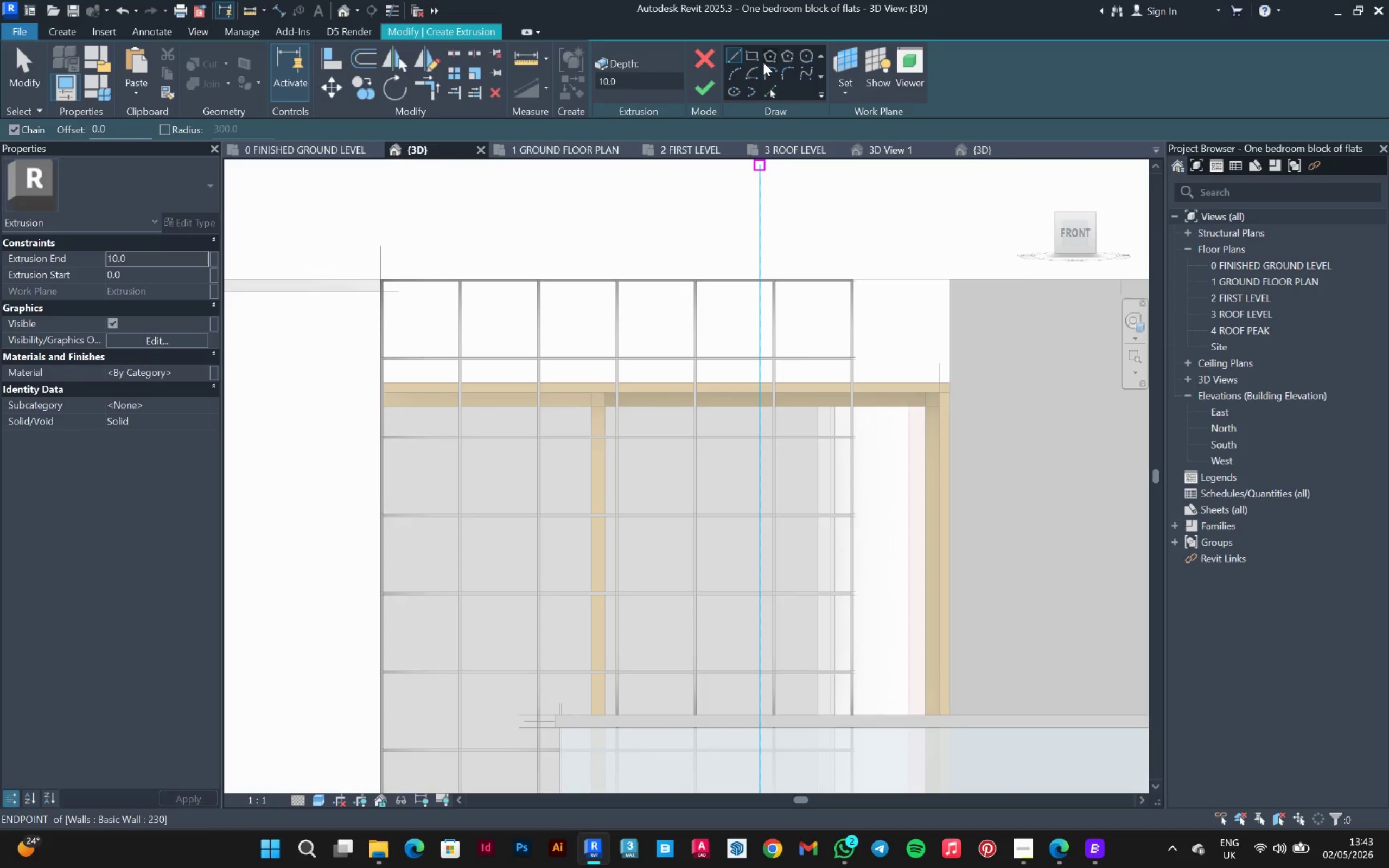 
left_click([754, 59])
 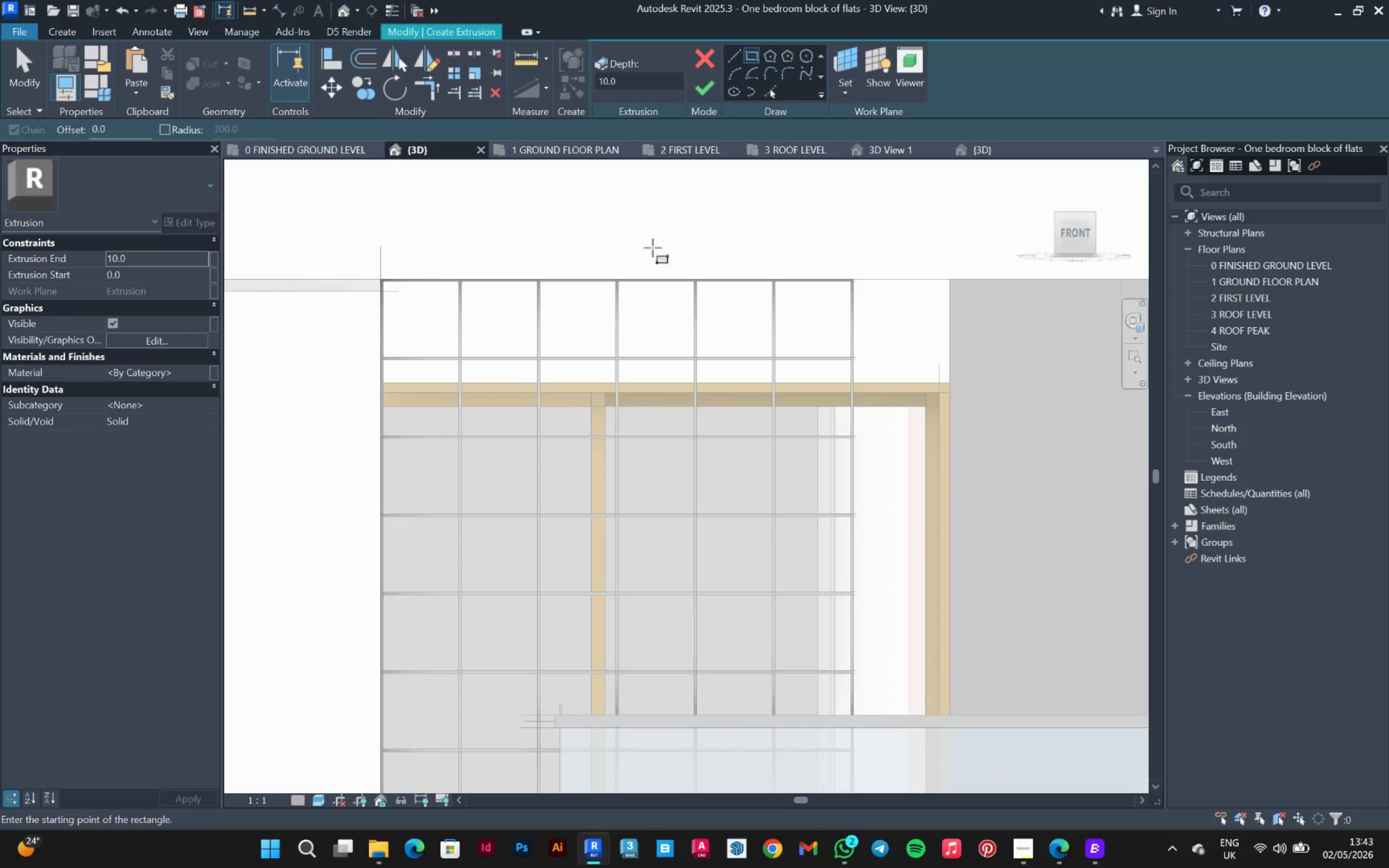 
mouse_move([633, 247])
 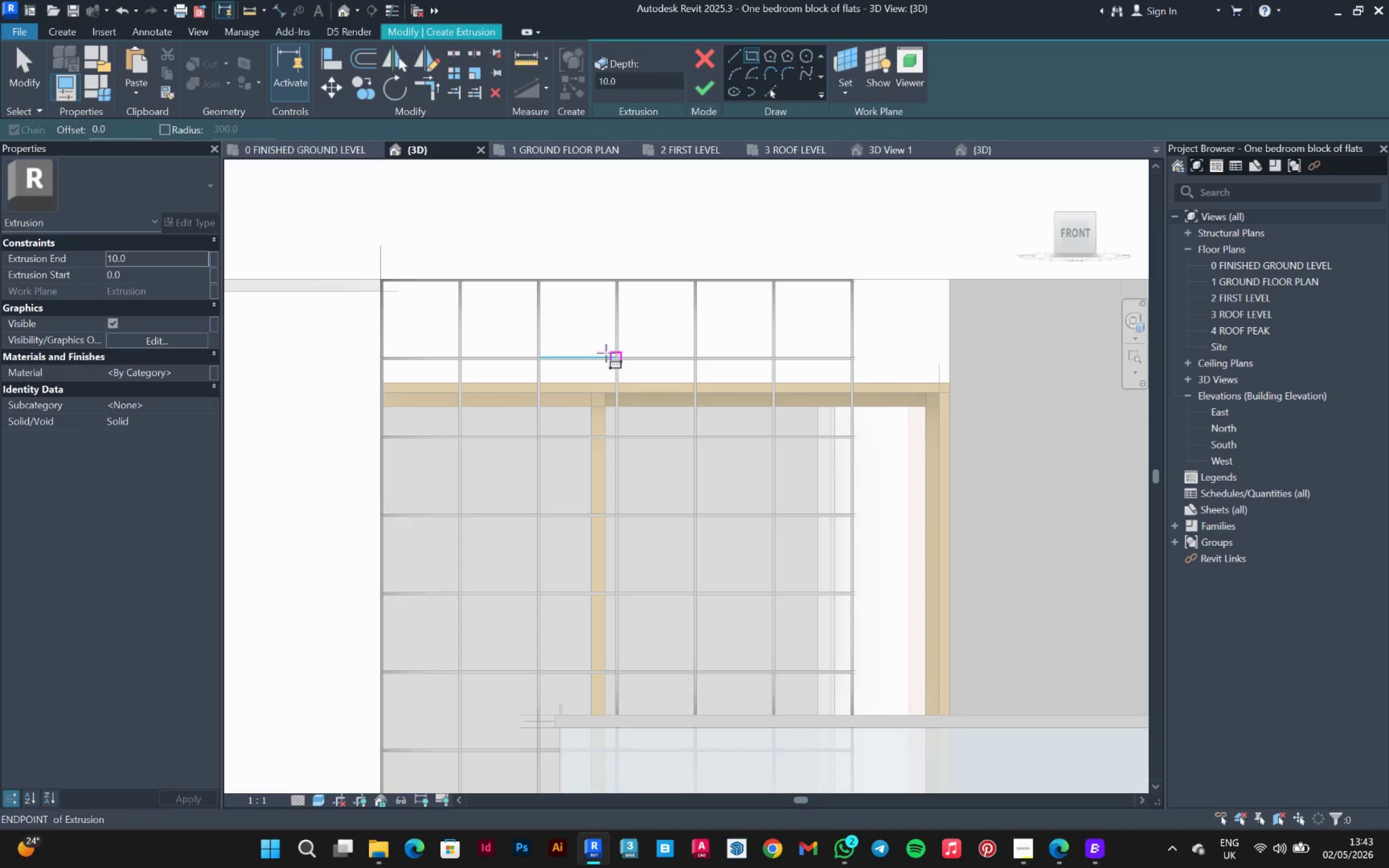 
scroll: coordinate [517, 301], scroll_direction: up, amount: 4.0
 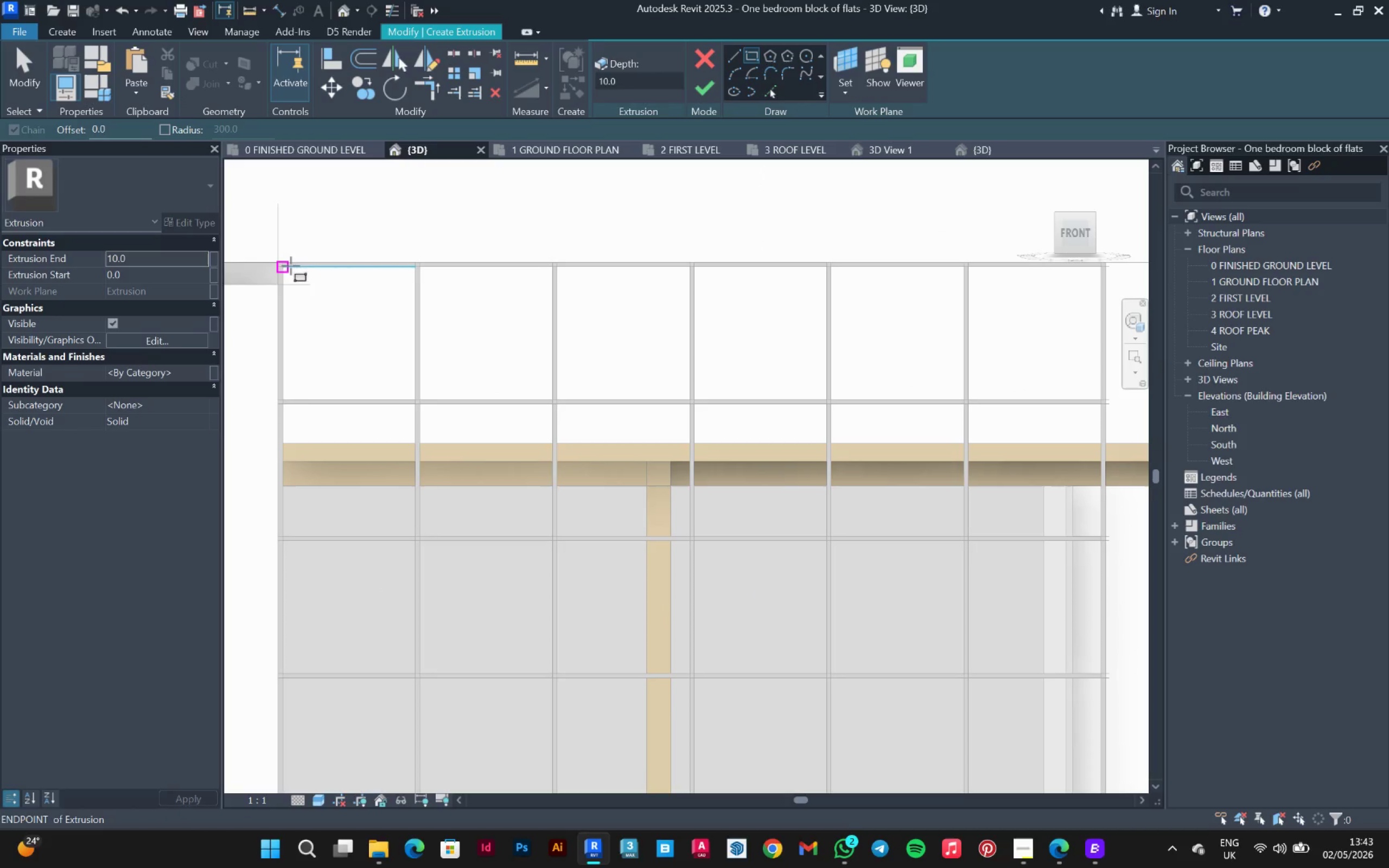 
left_click([289, 267])
 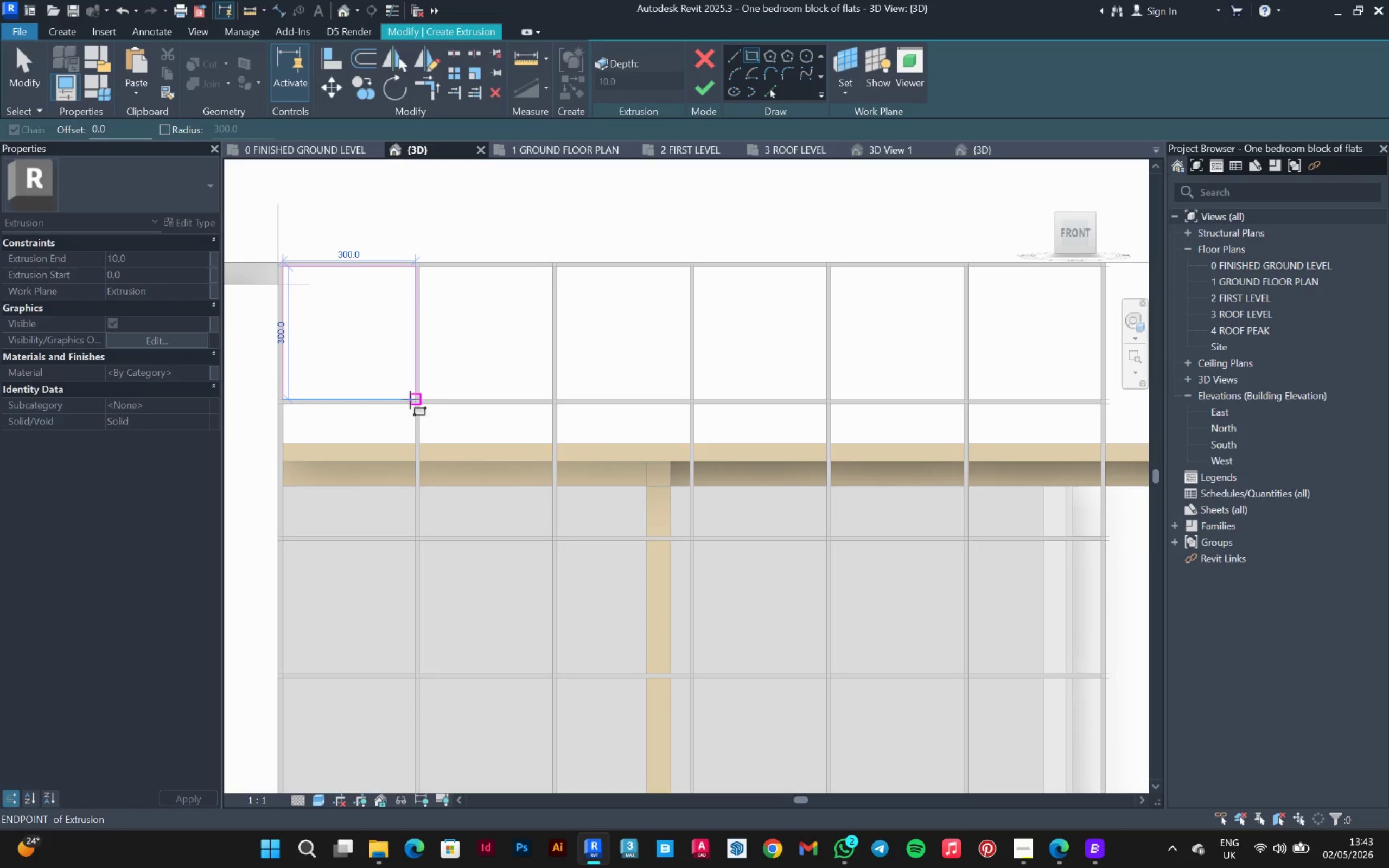 
left_click([412, 401])
 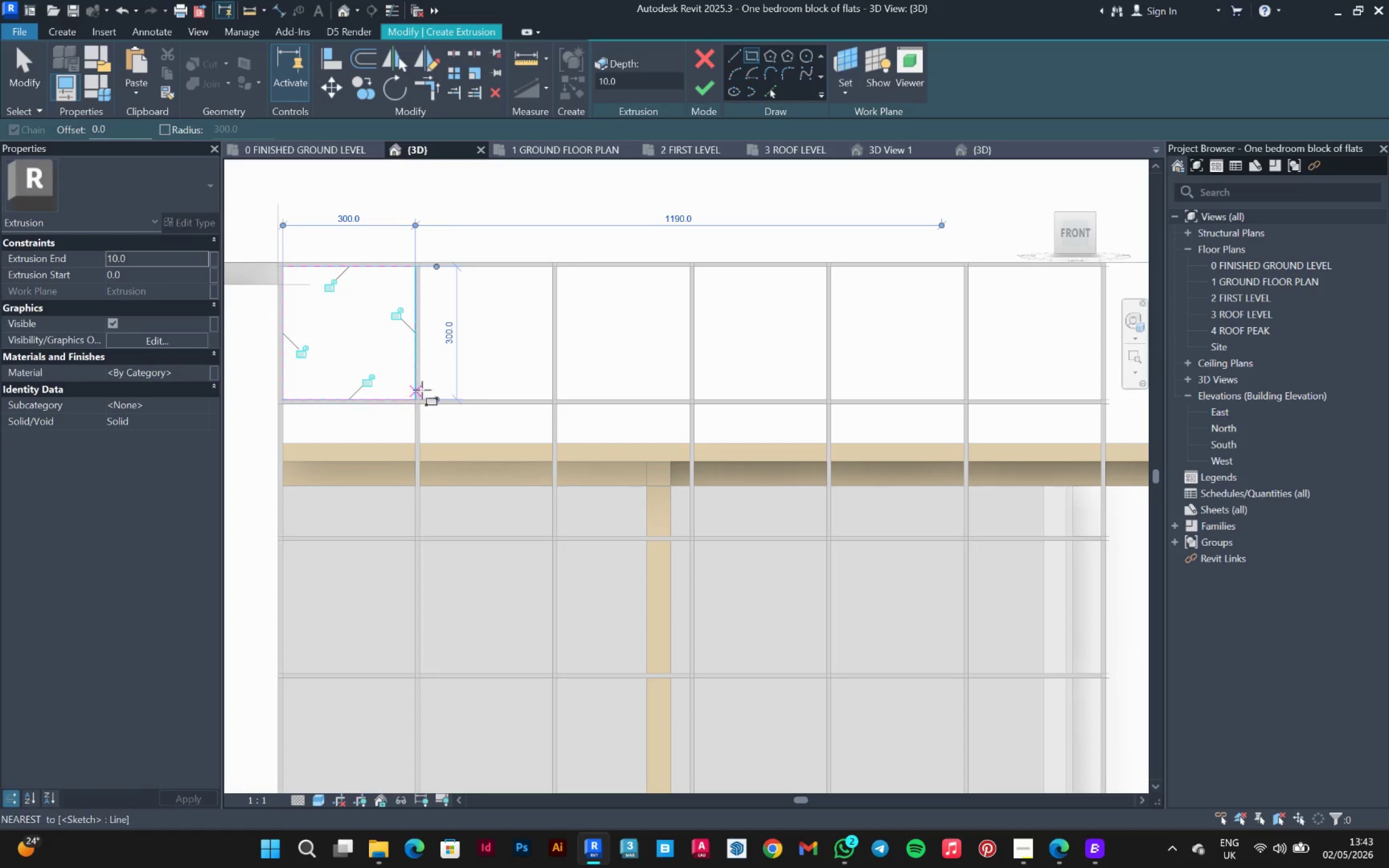 
scroll: coordinate [427, 386], scroll_direction: up, amount: 1.0
 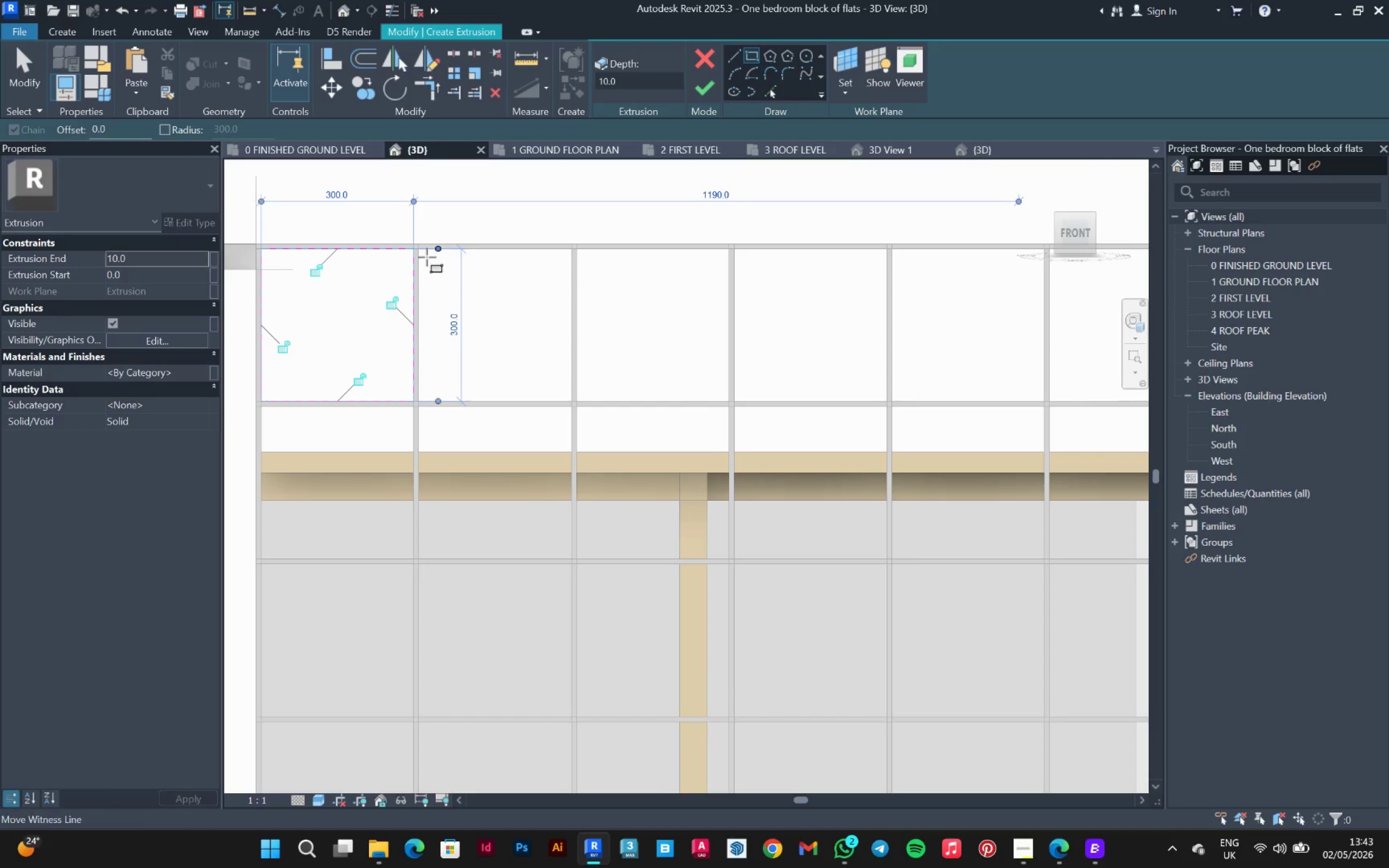 
left_click([423, 251])
 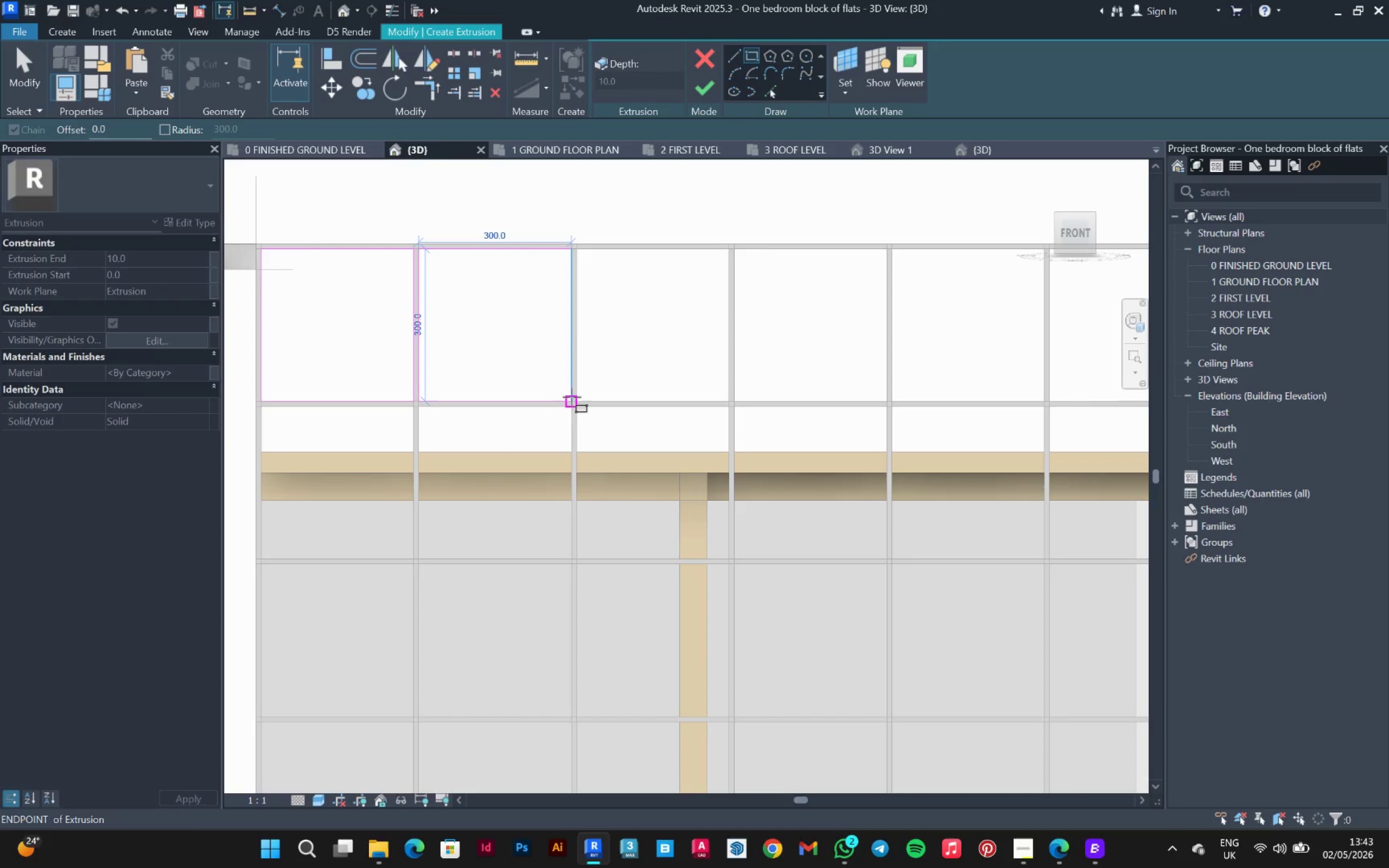 
scroll: coordinate [567, 399], scroll_direction: up, amount: 3.0
 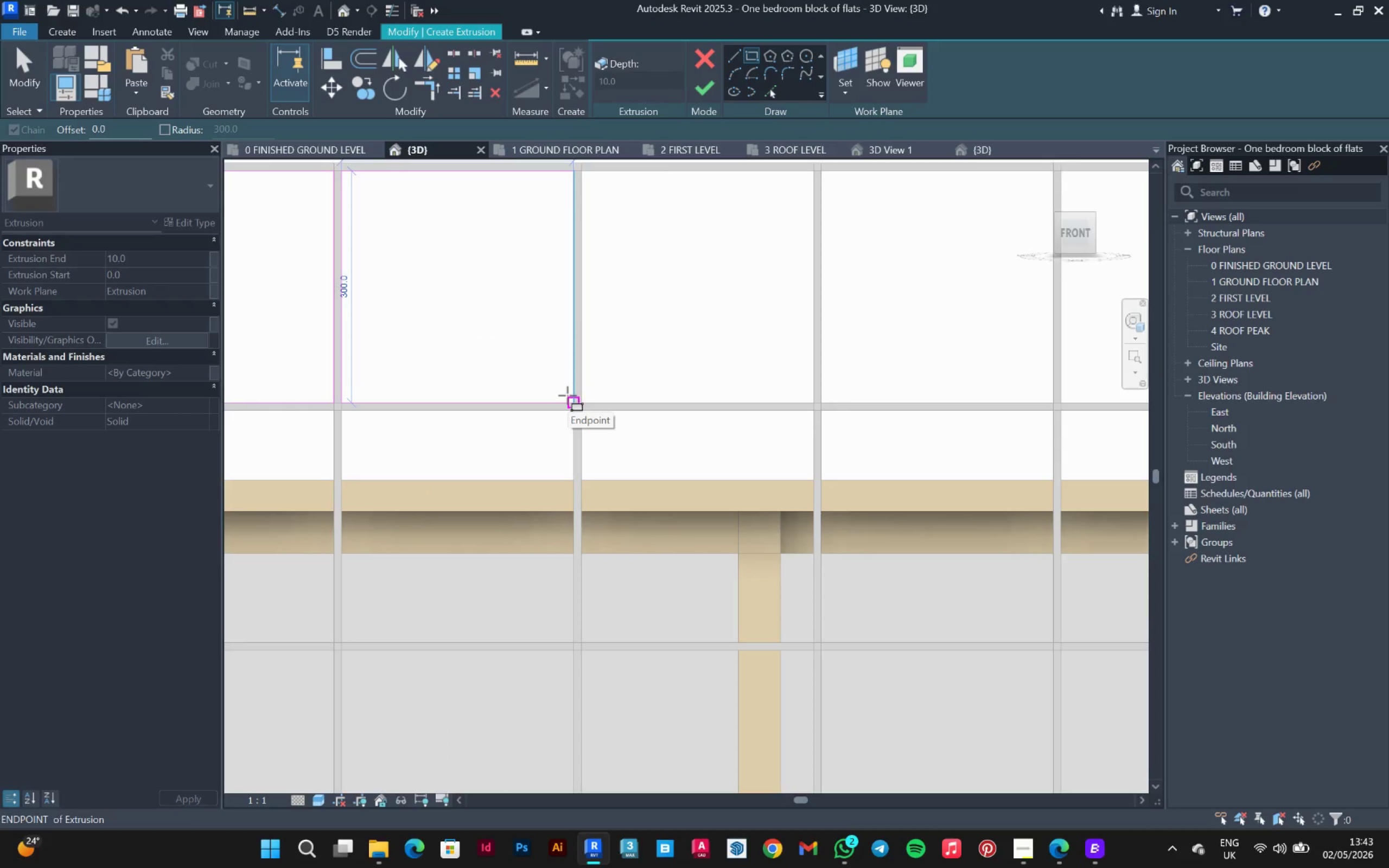 
left_click([568, 395])
 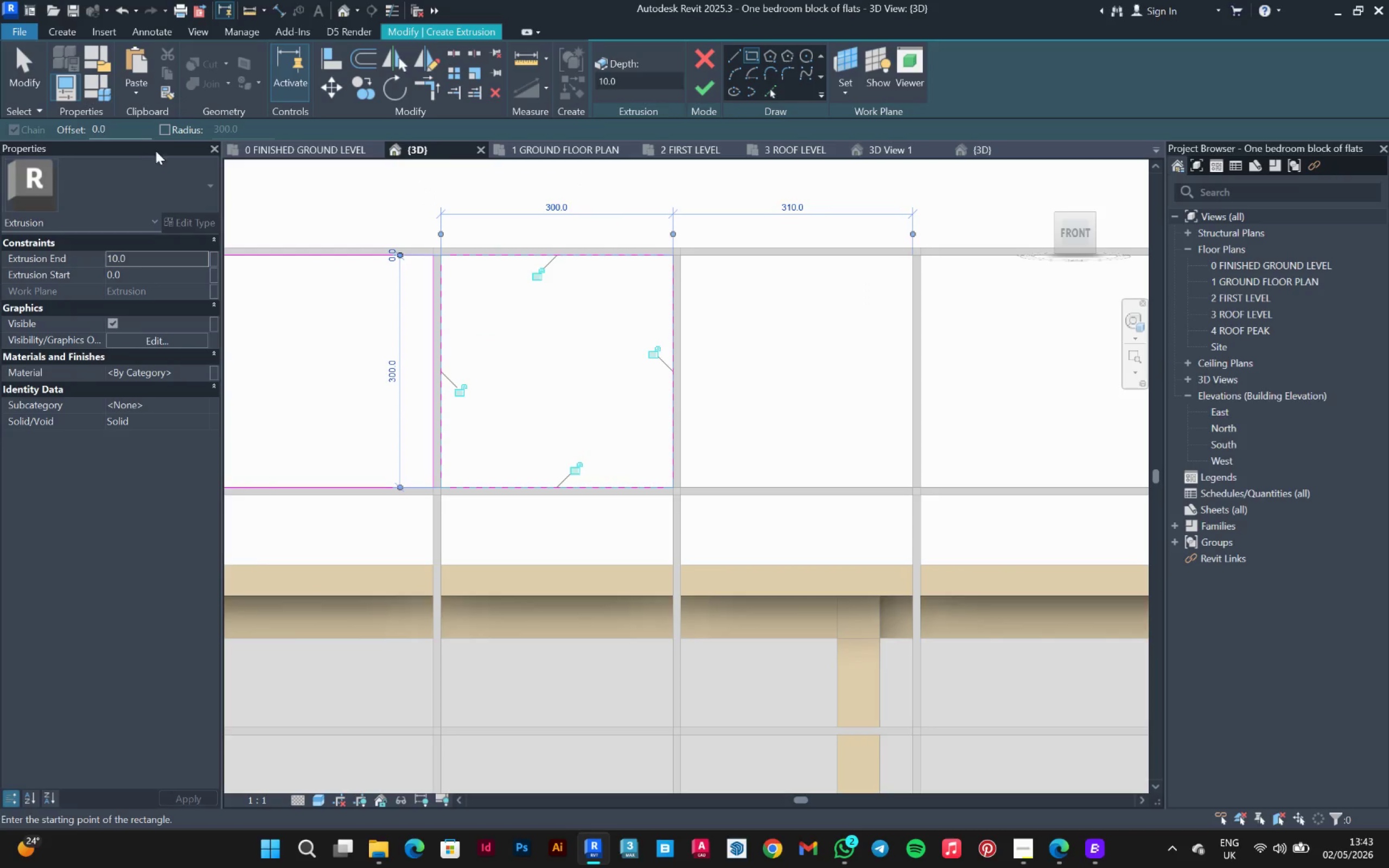 
left_click_drag(start_coordinate=[120, 133], to_coordinate=[93, 137])
 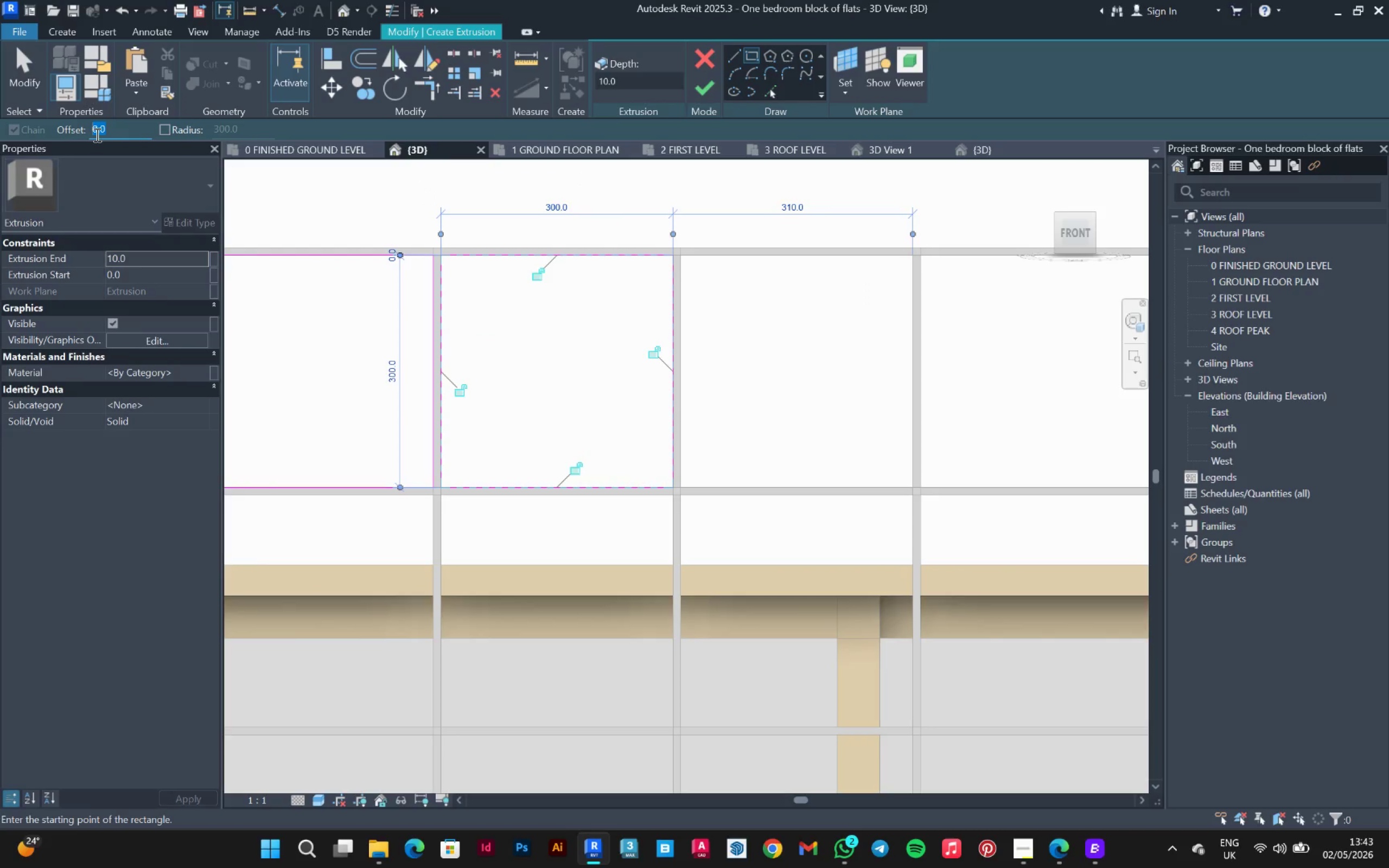 
key(Minus)
 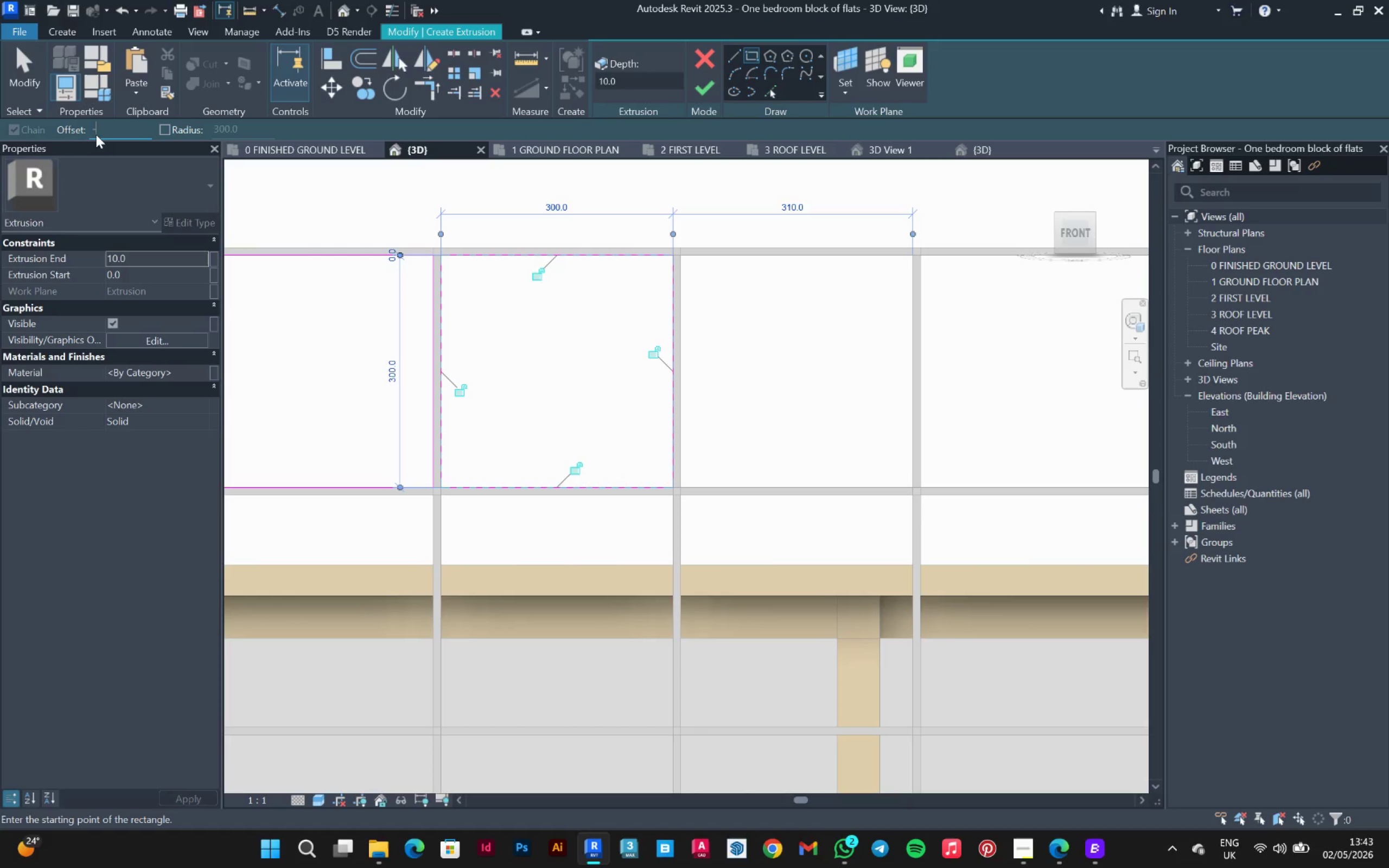 
wait(11.22)
 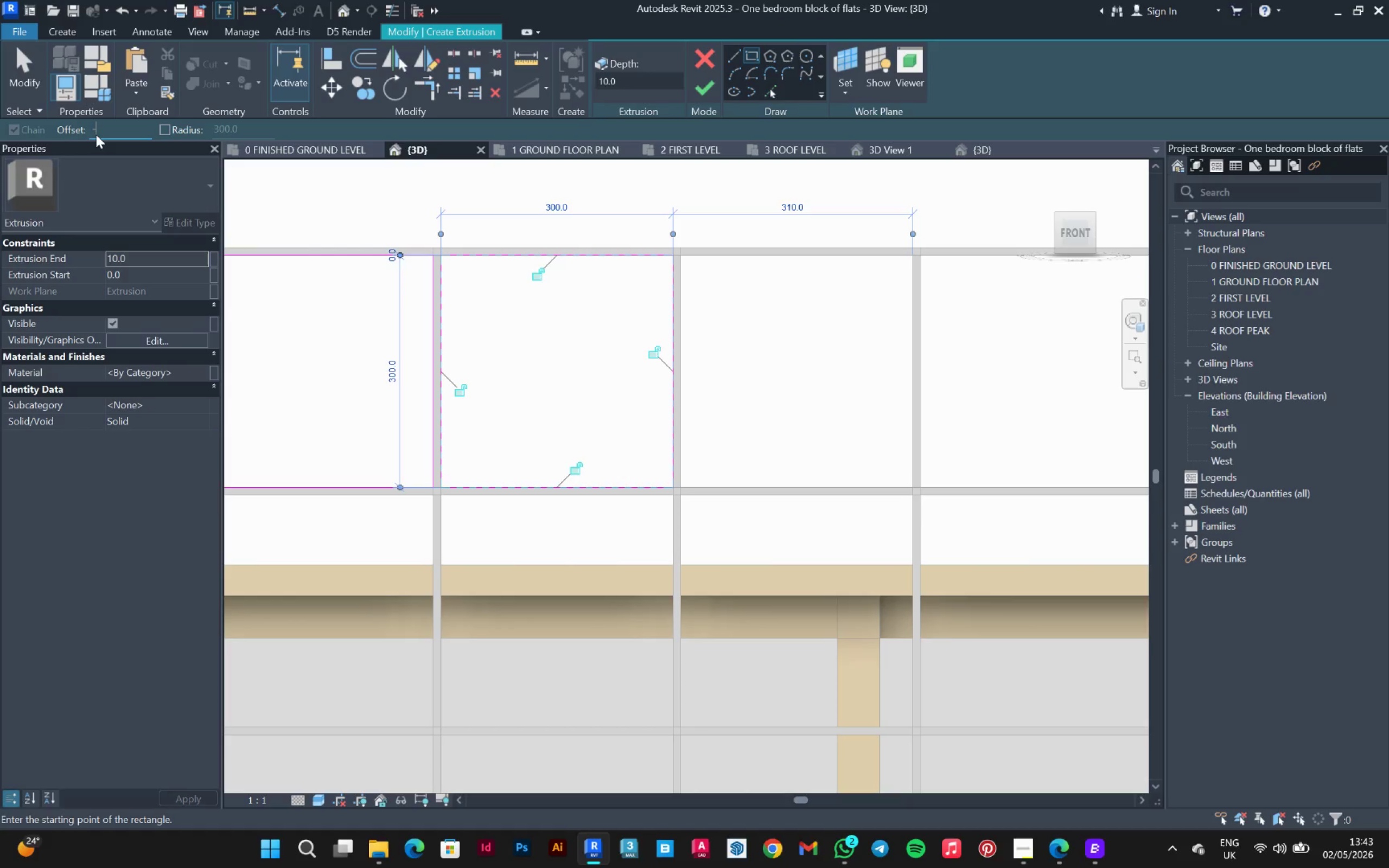 
type(-40)
 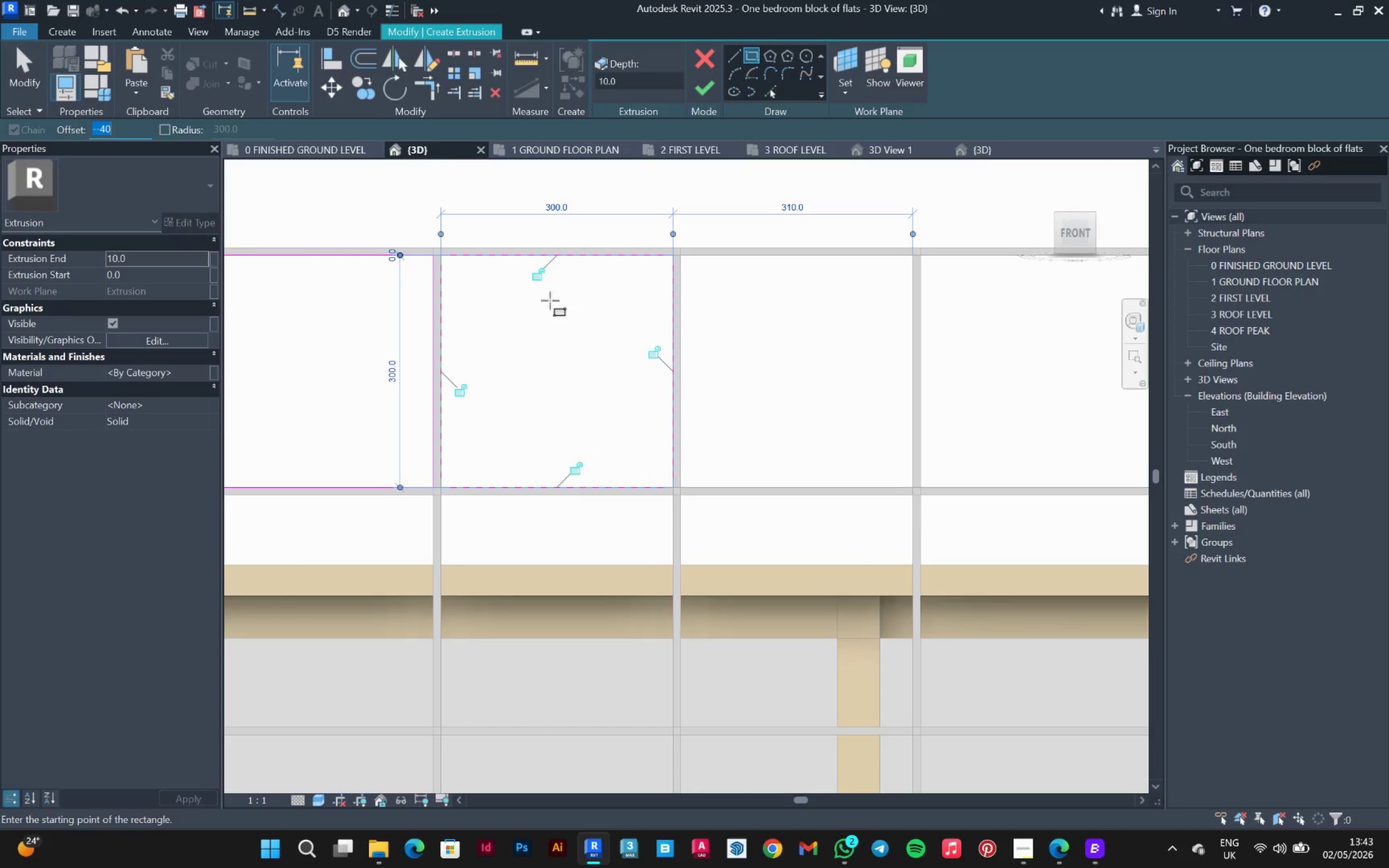 
wait(6.51)
 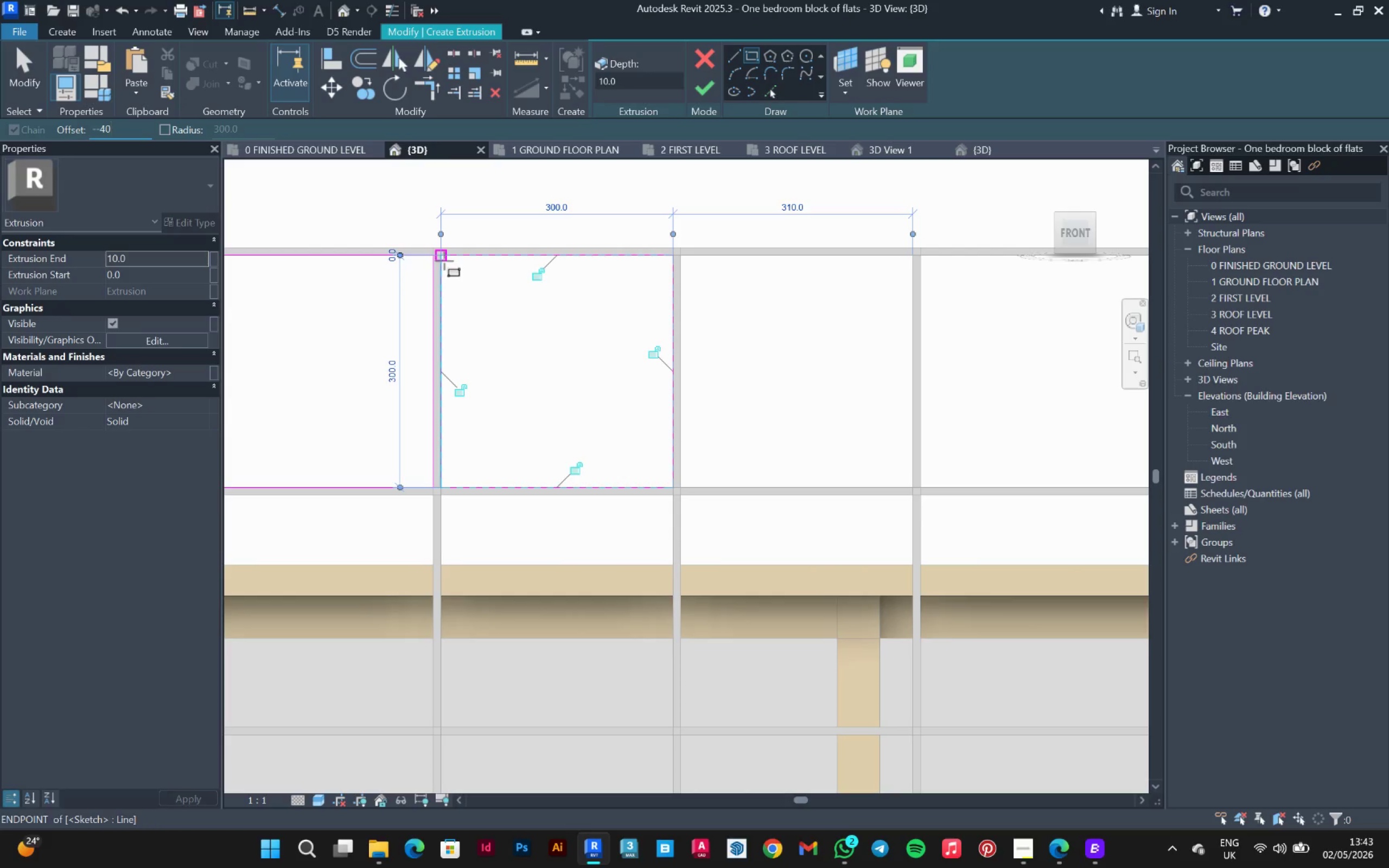 
left_click([94, 131])
 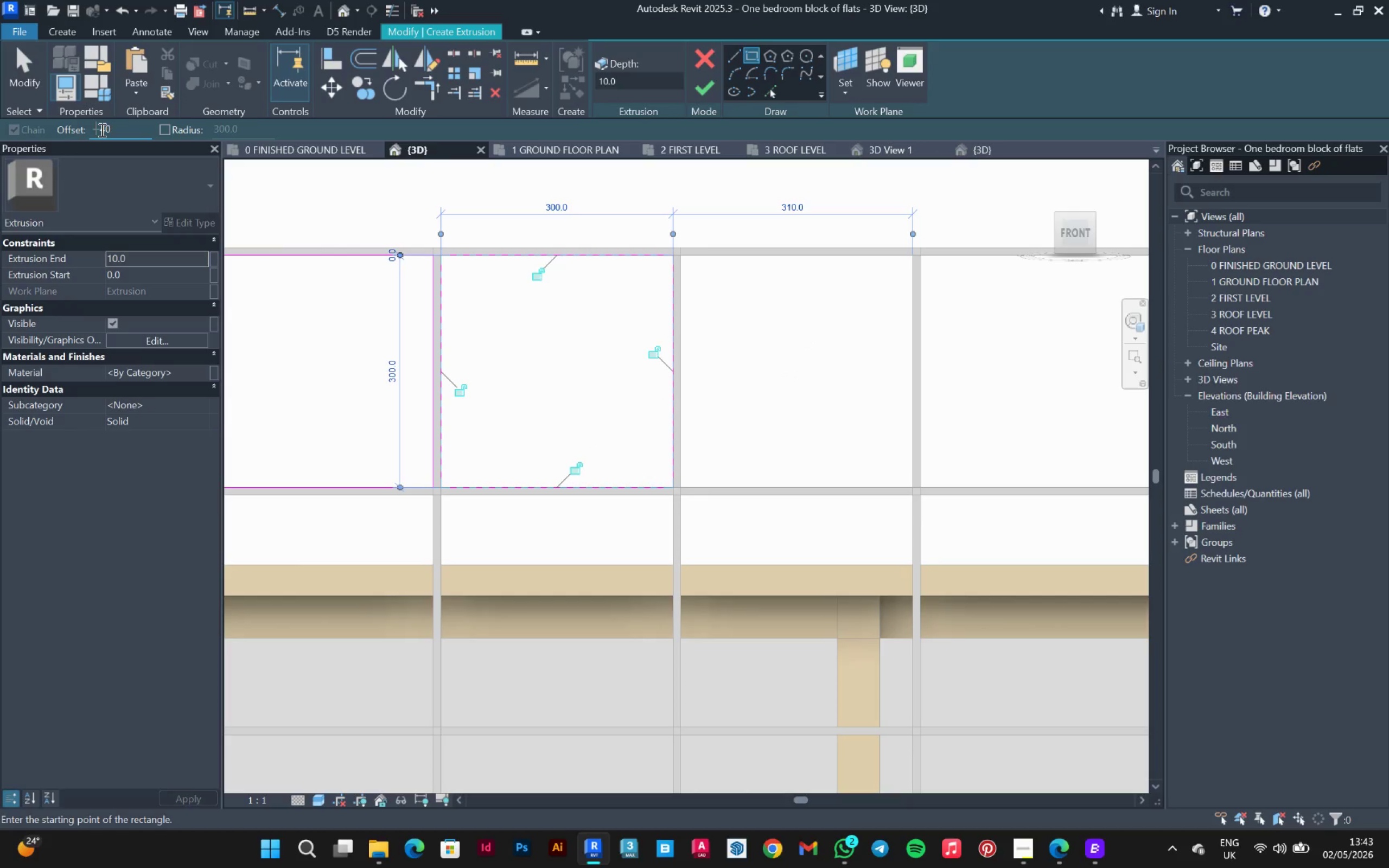 
key(Backspace)
 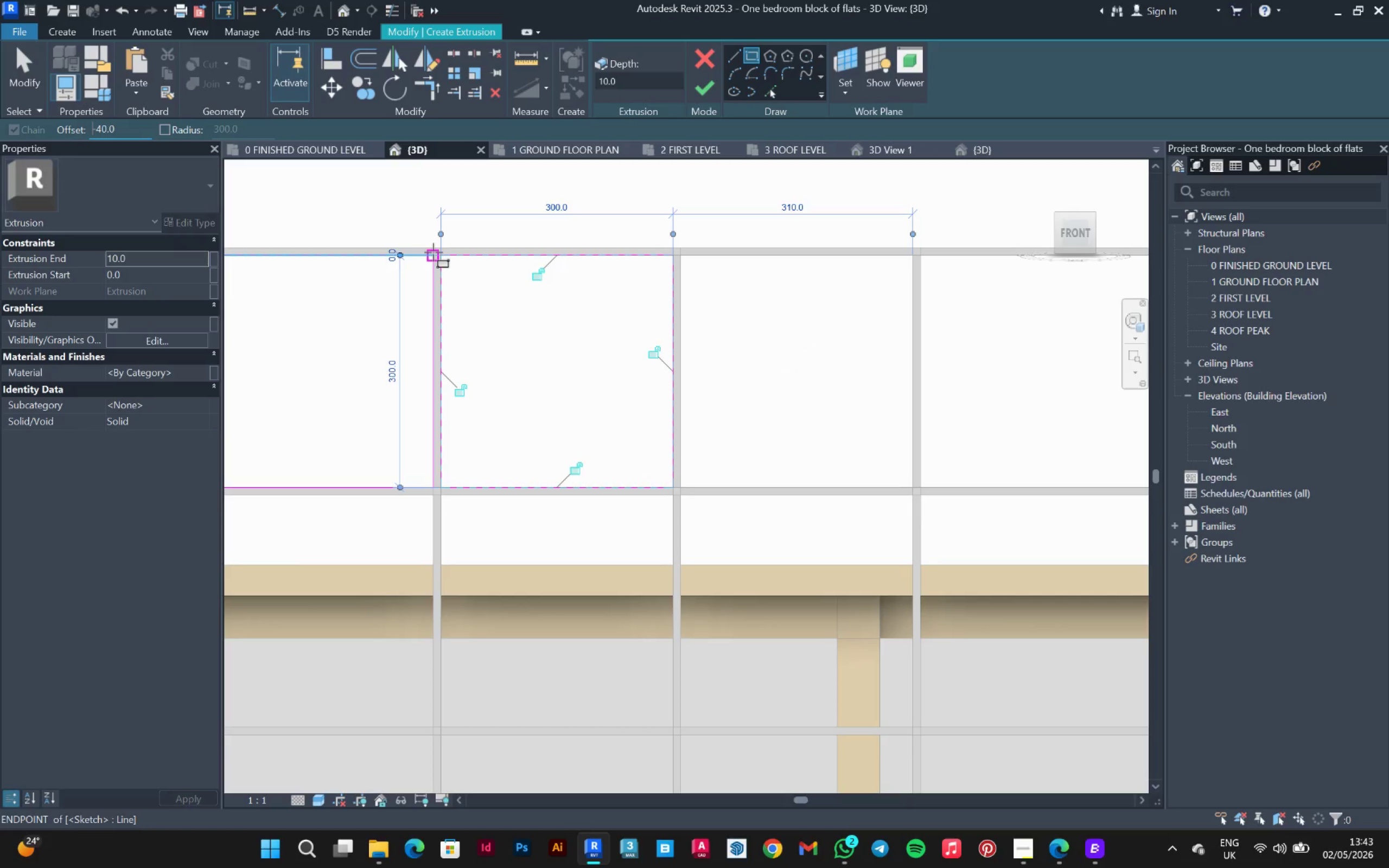 
left_click([440, 256])
 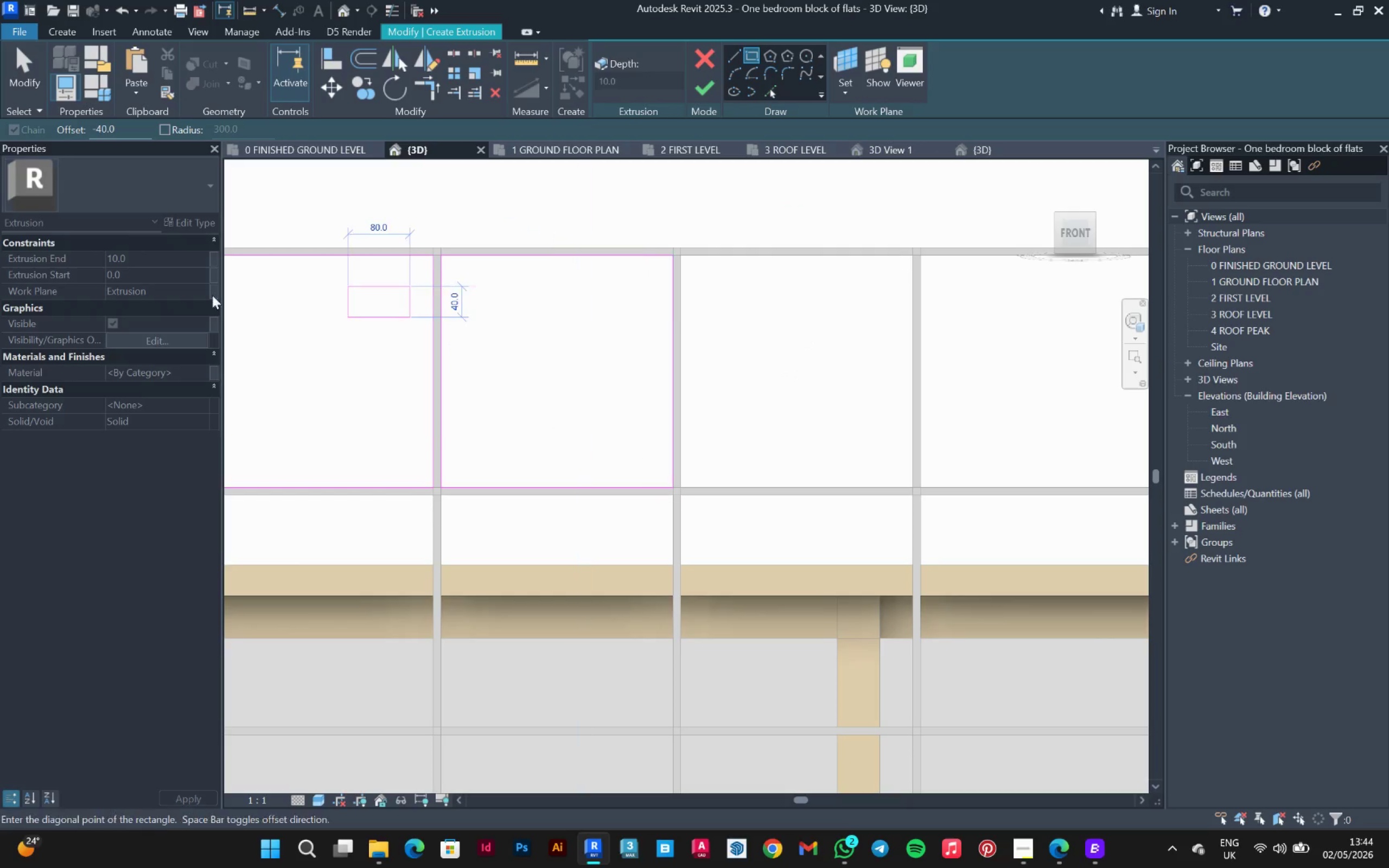 
left_click_drag(start_coordinate=[117, 132], to_coordinate=[97, 143])
 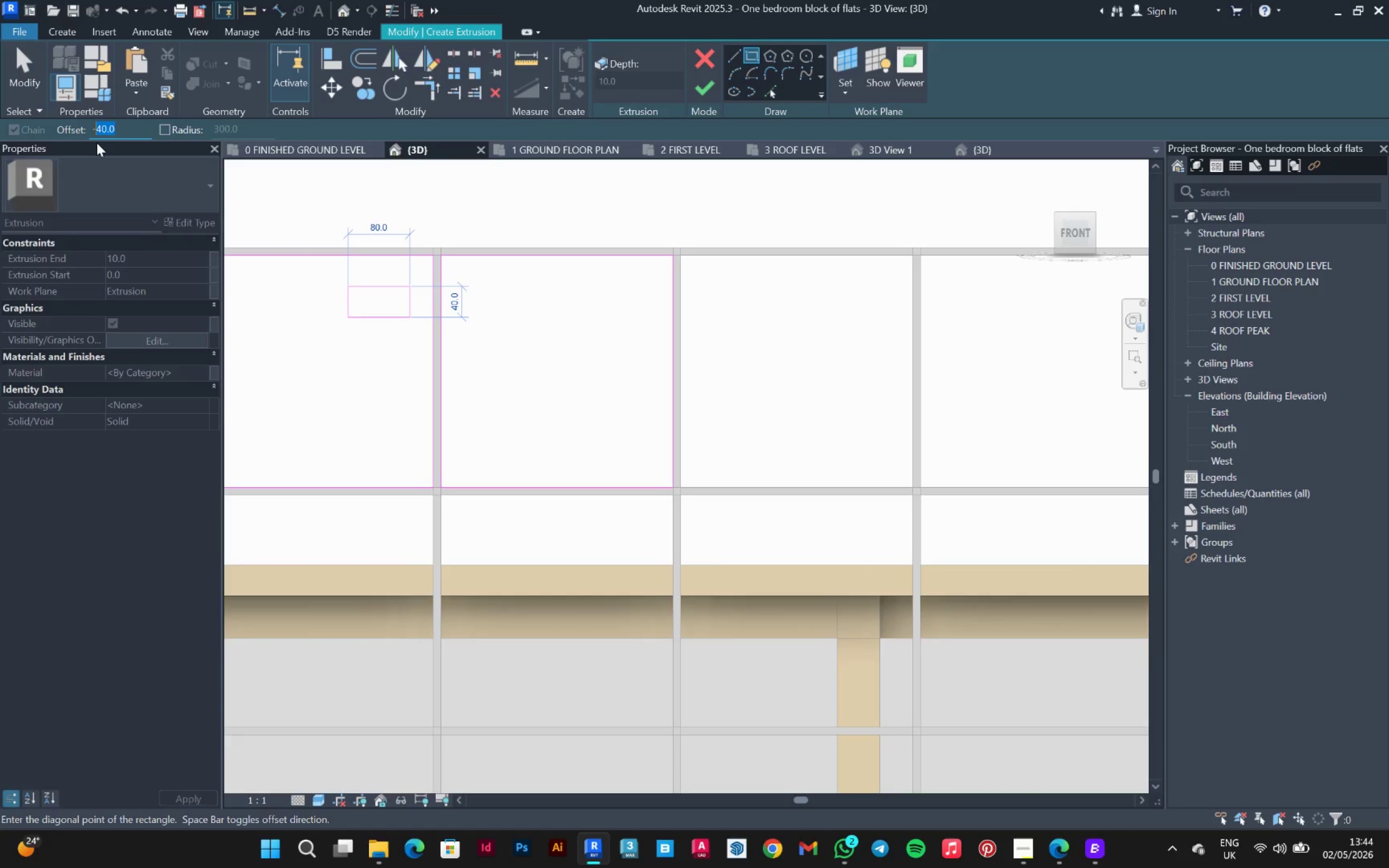 
type(50)
 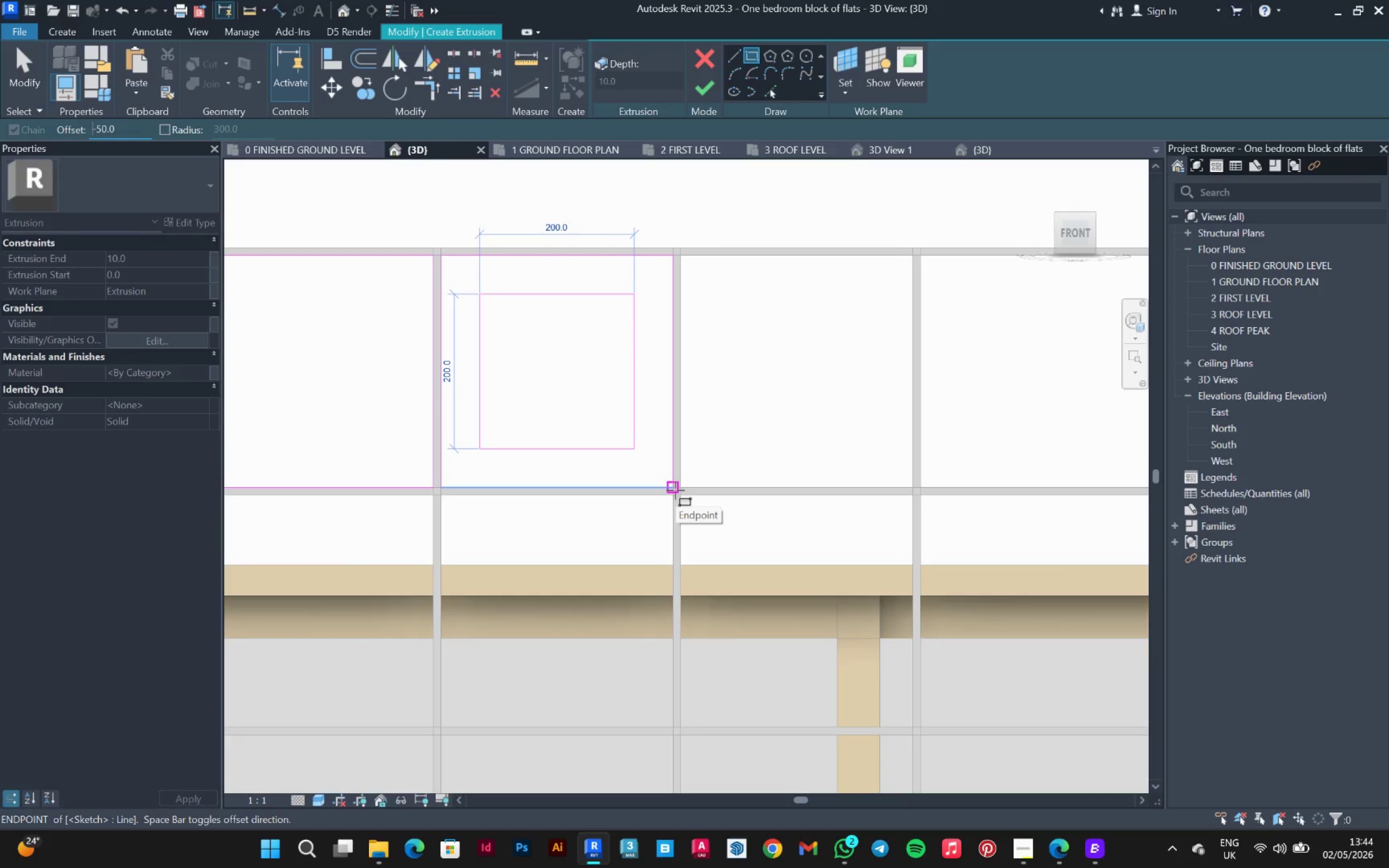 
left_click([676, 490])
 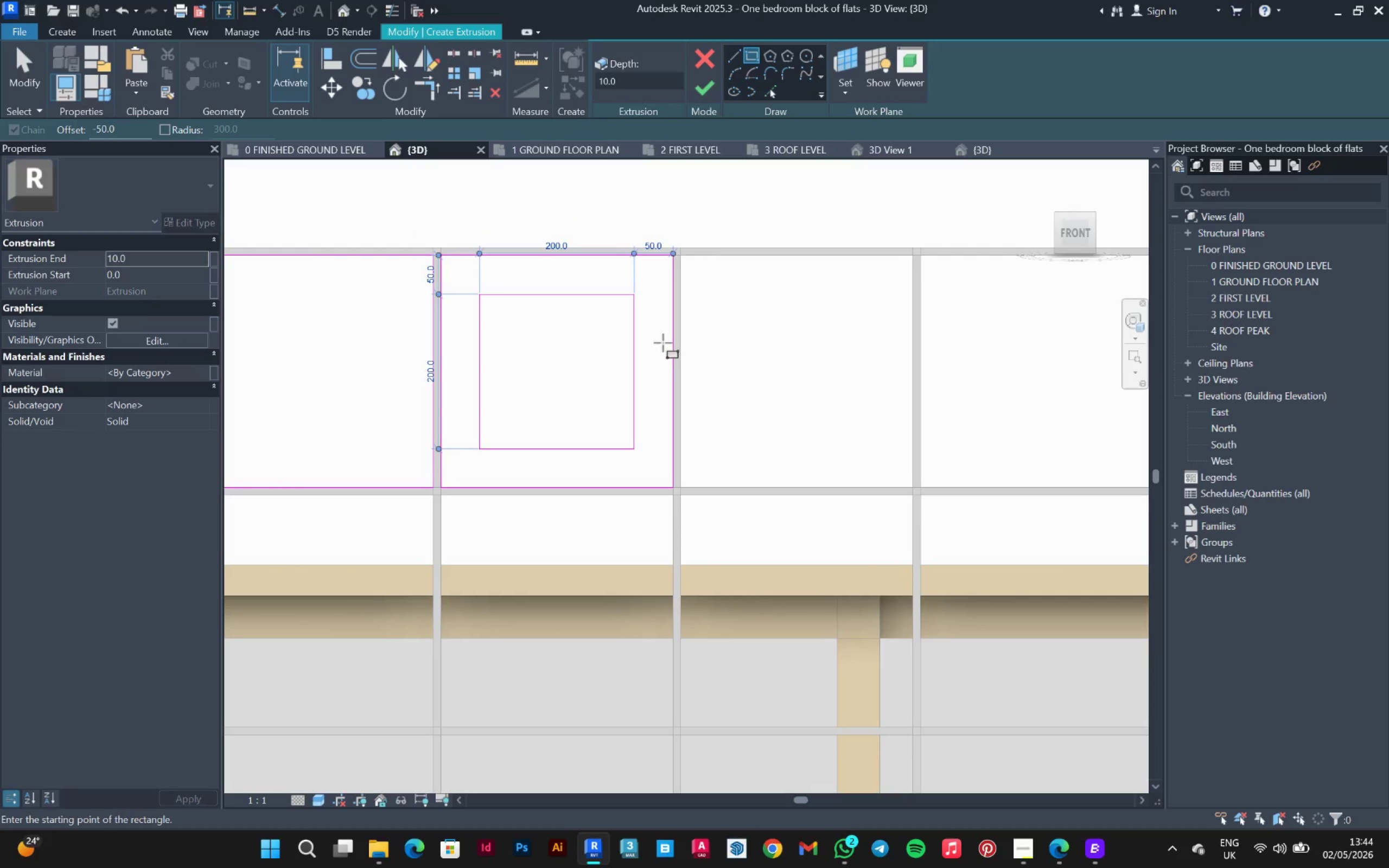 
key(Escape)
 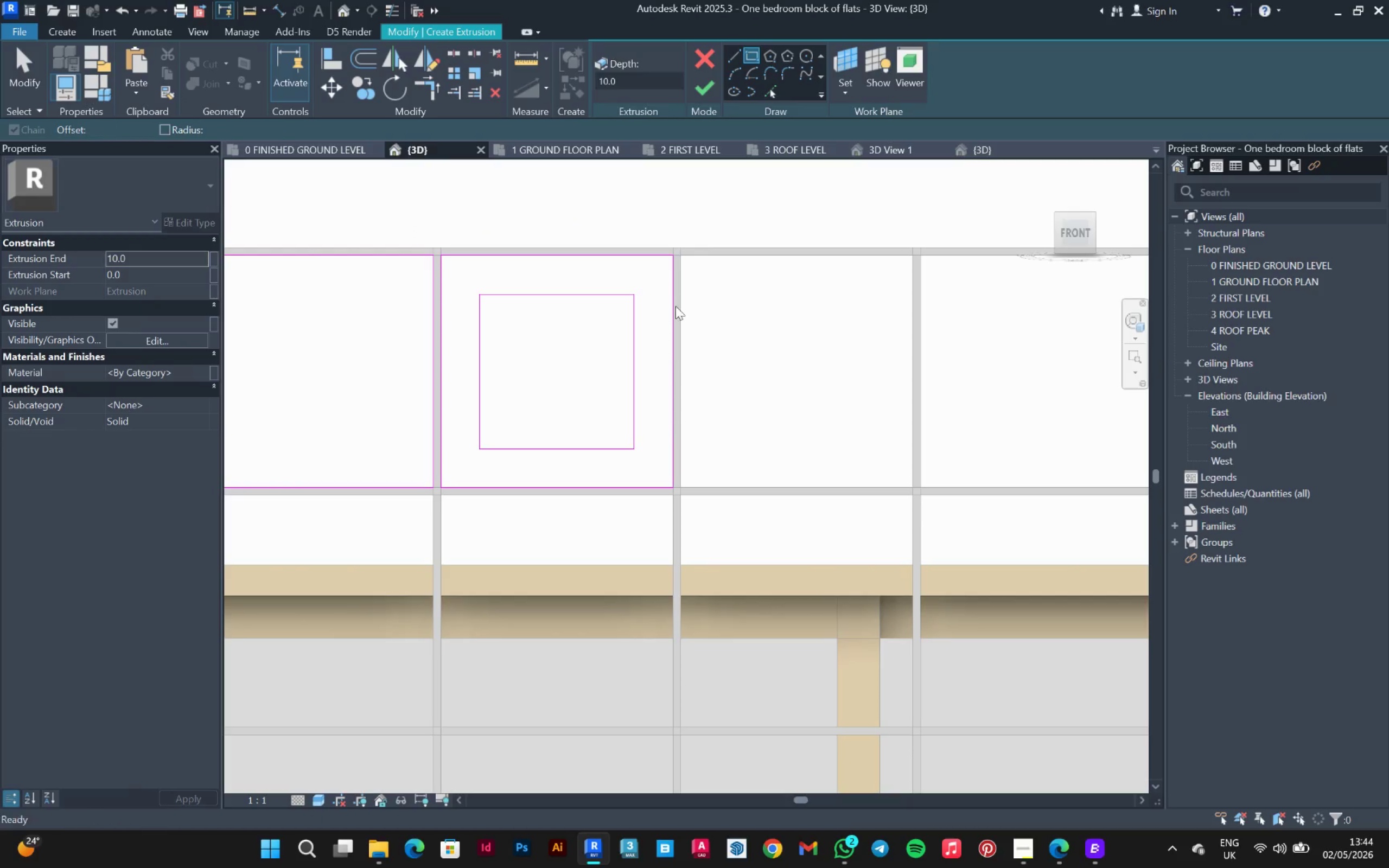 
key(Escape)
 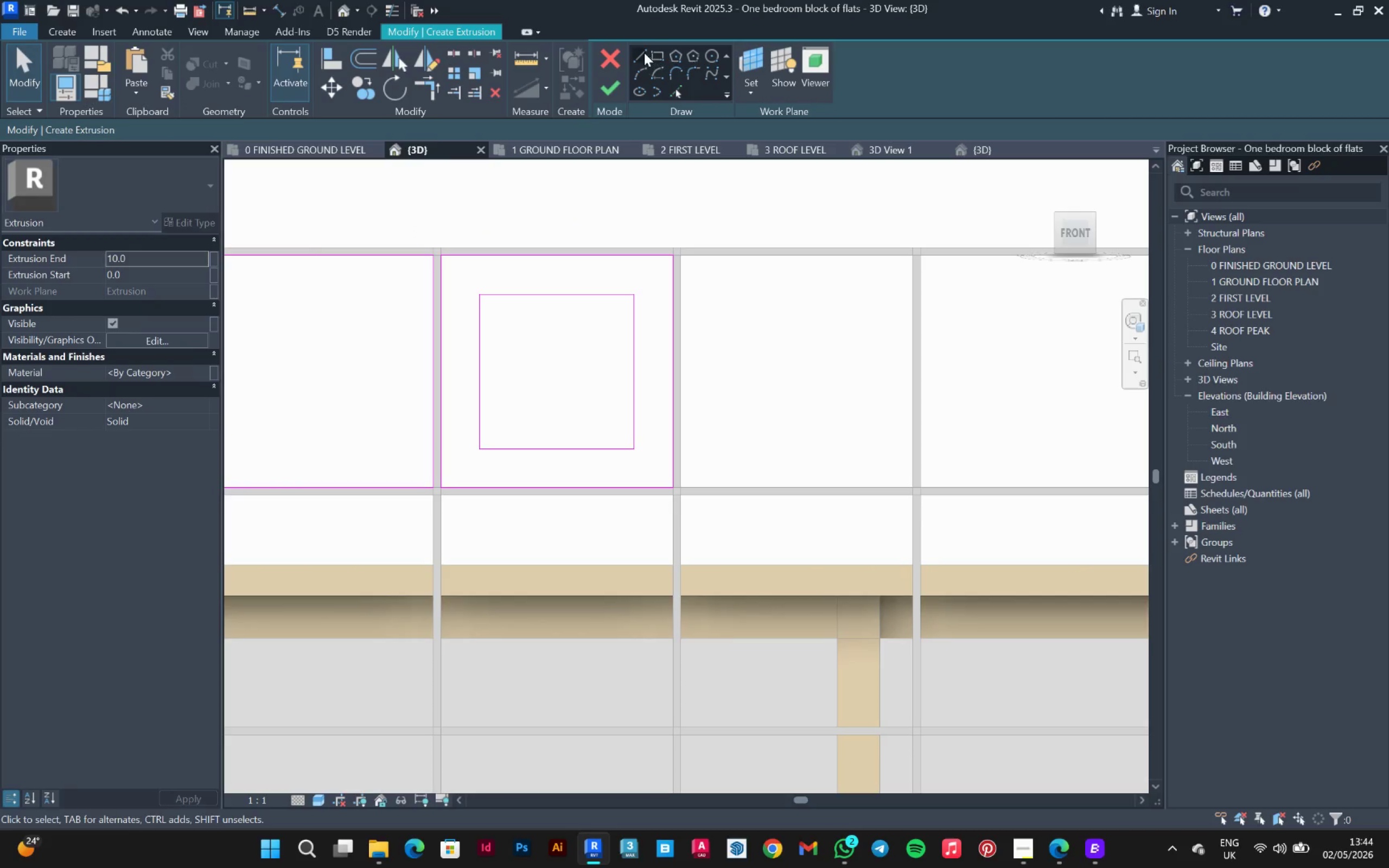 
left_click([644, 53])
 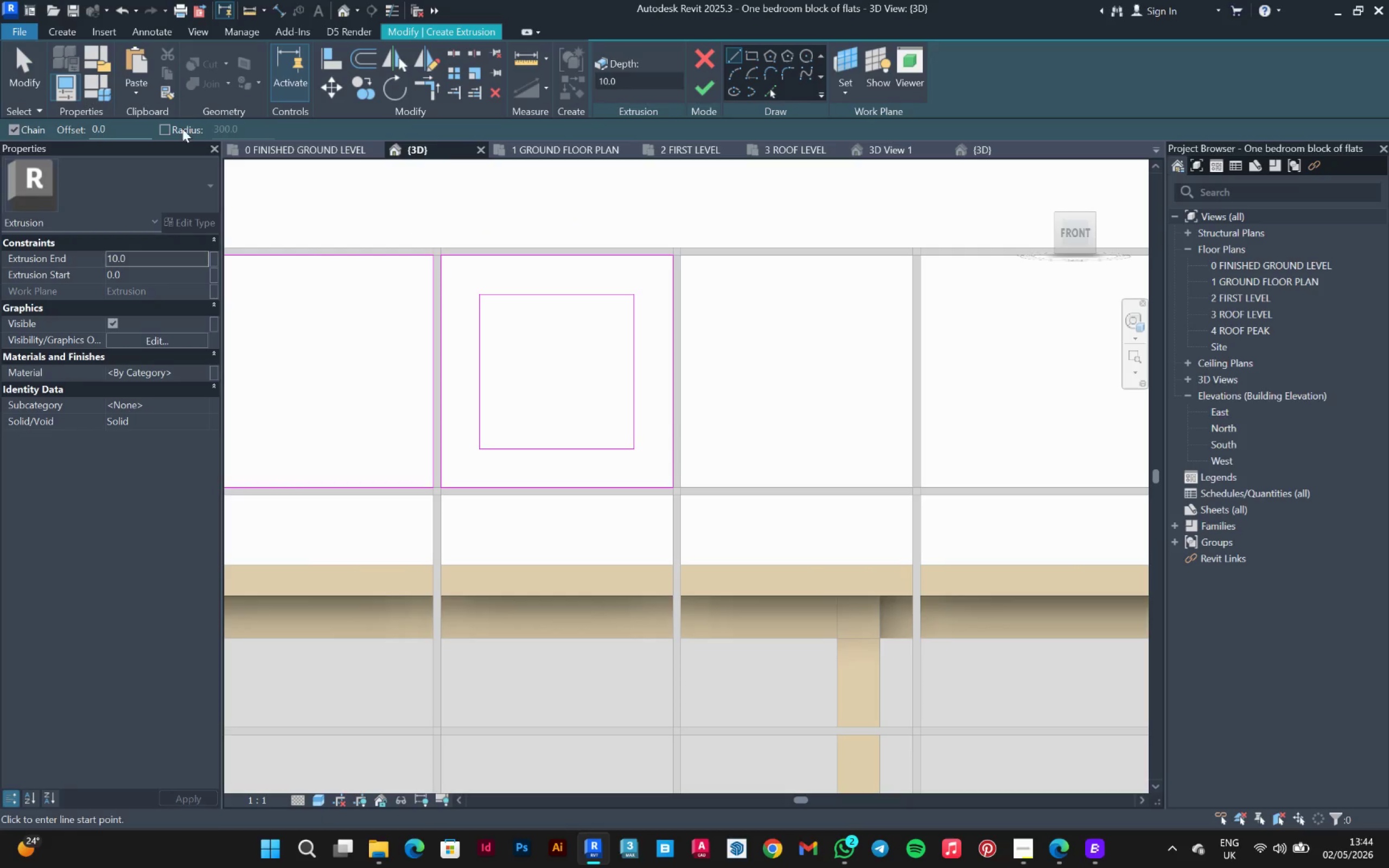 
left_click_drag(start_coordinate=[112, 129], to_coordinate=[86, 131])
 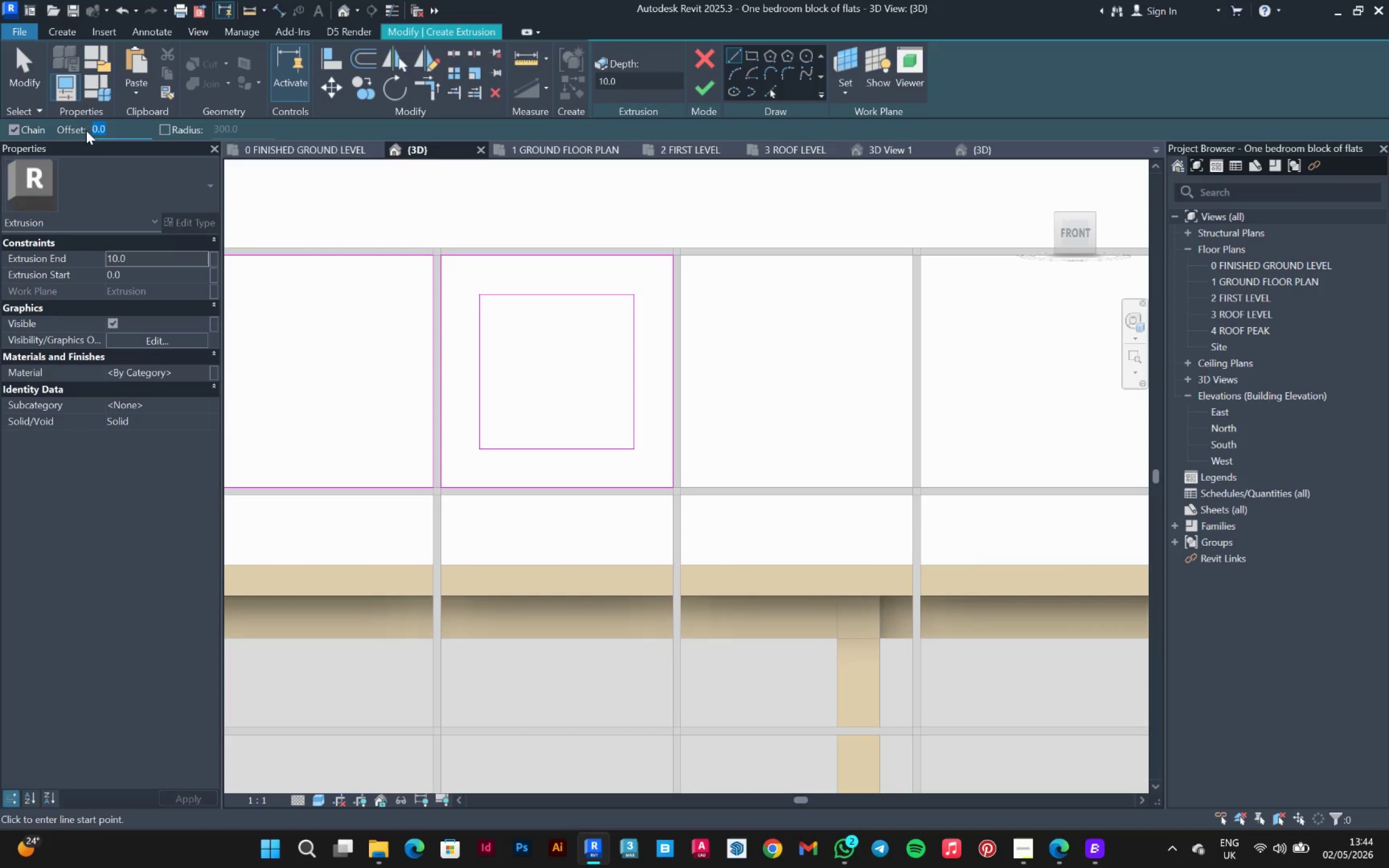 
type(550)
 